 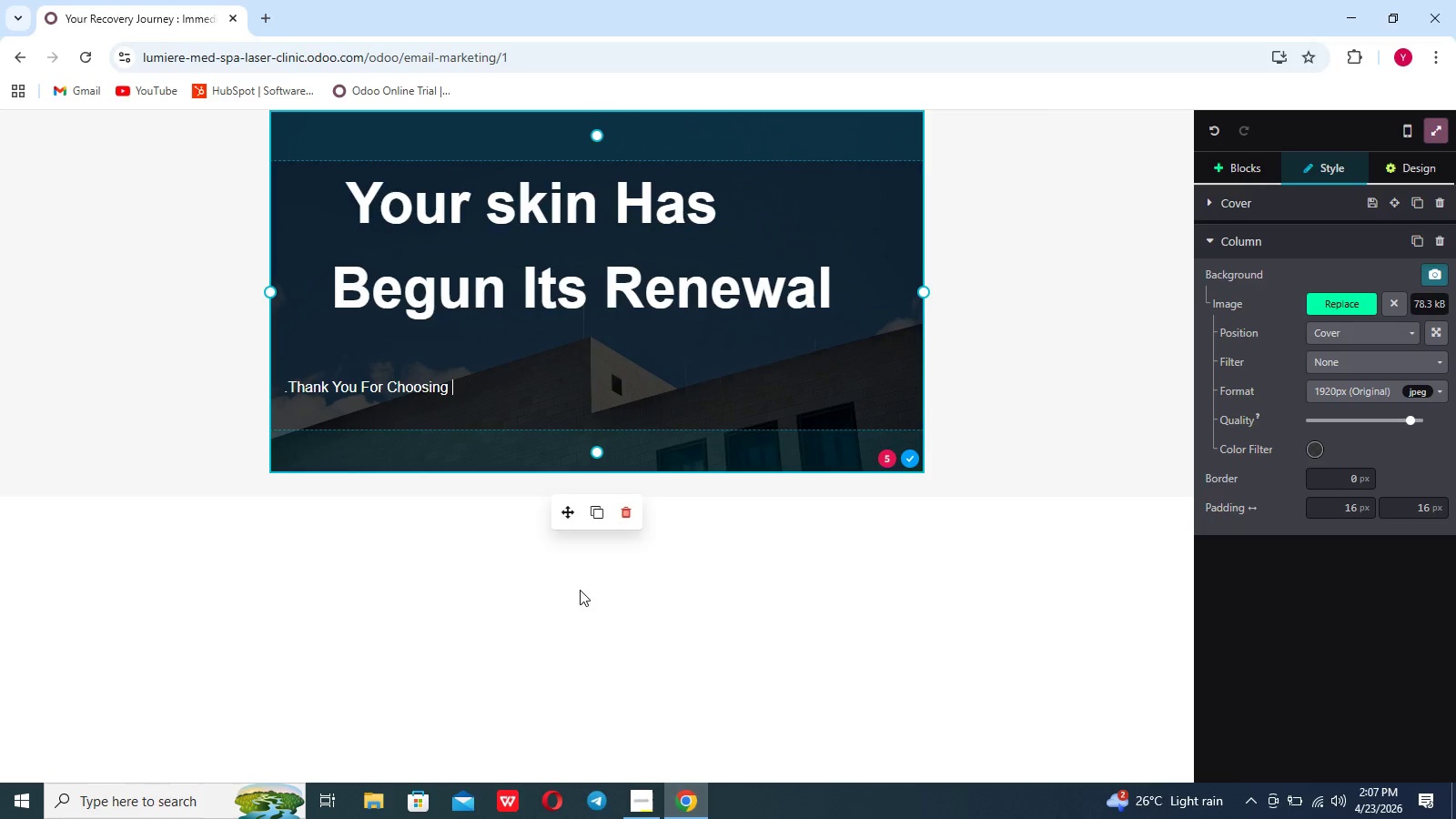 
key(Control+V)
 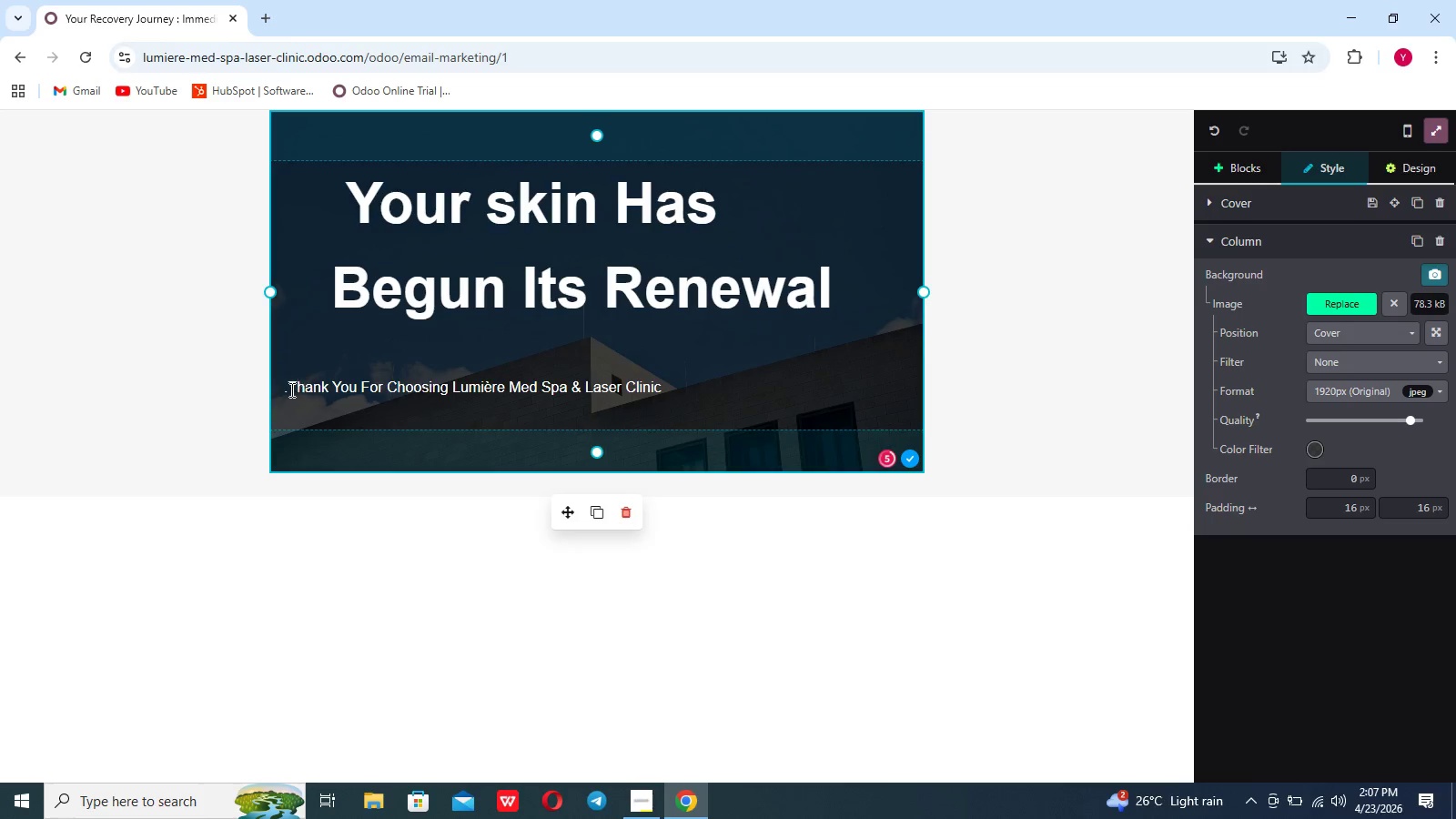 
left_click([288, 385])
 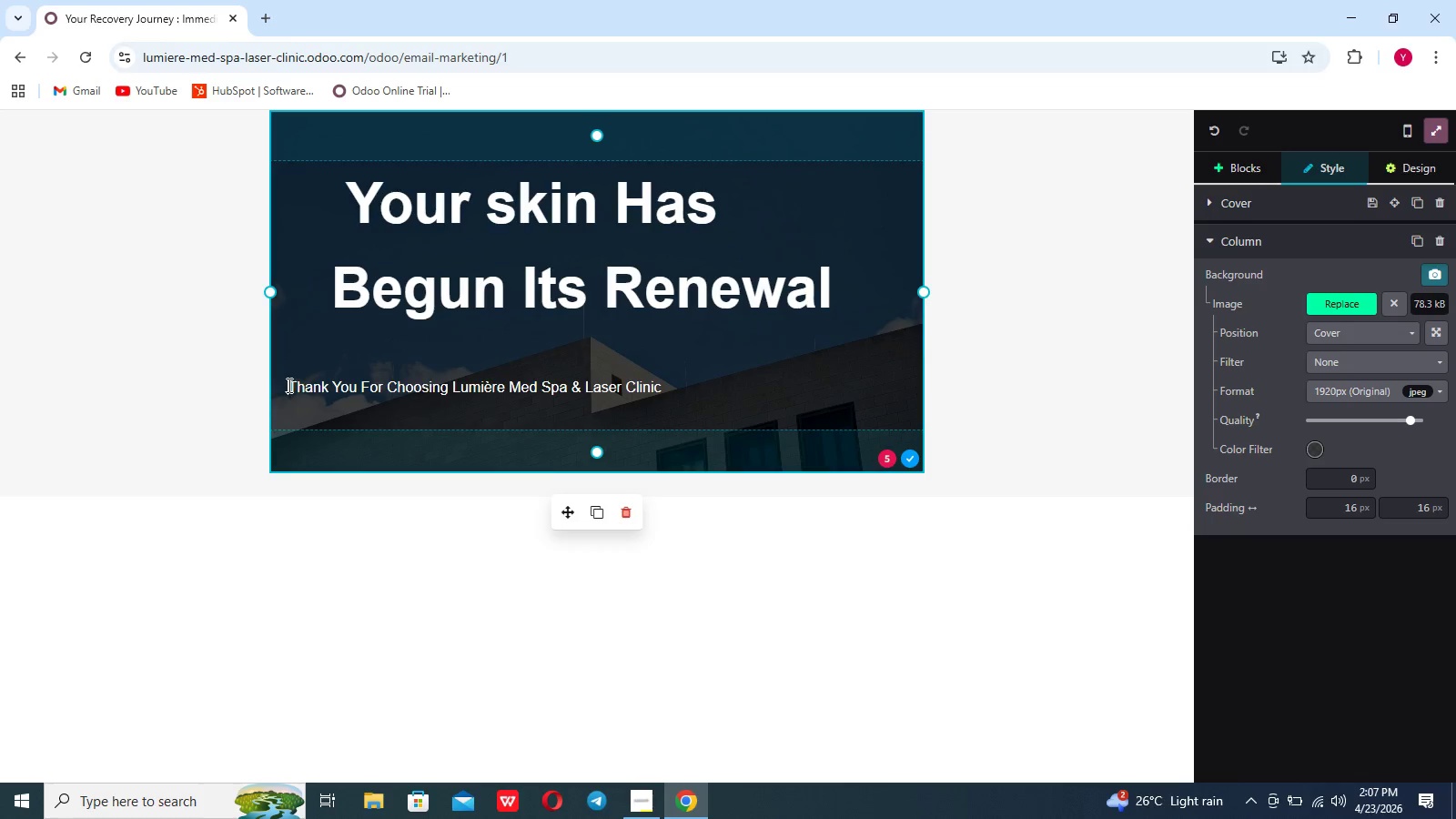 
key(Space)
 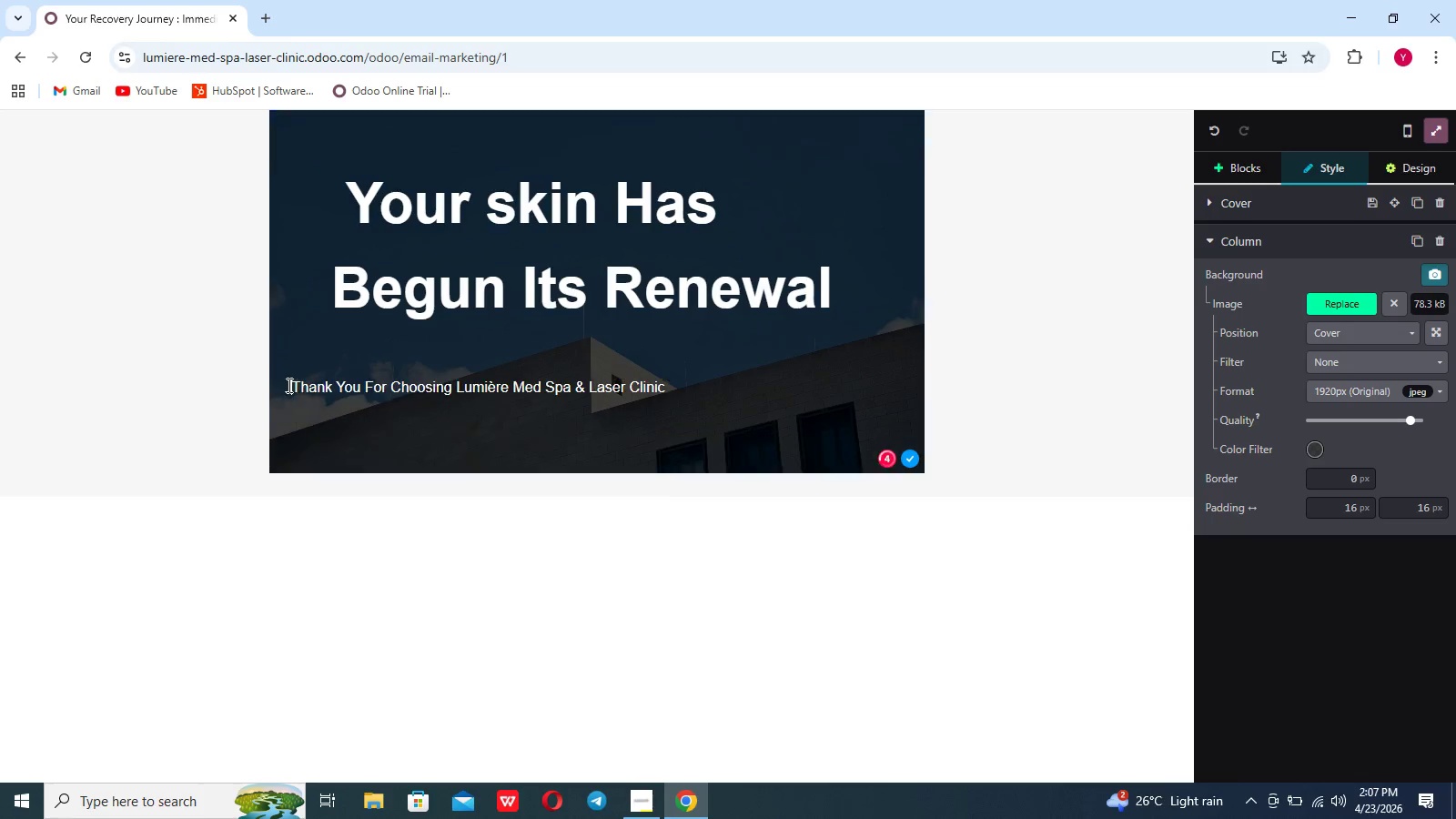 
key(Space)
 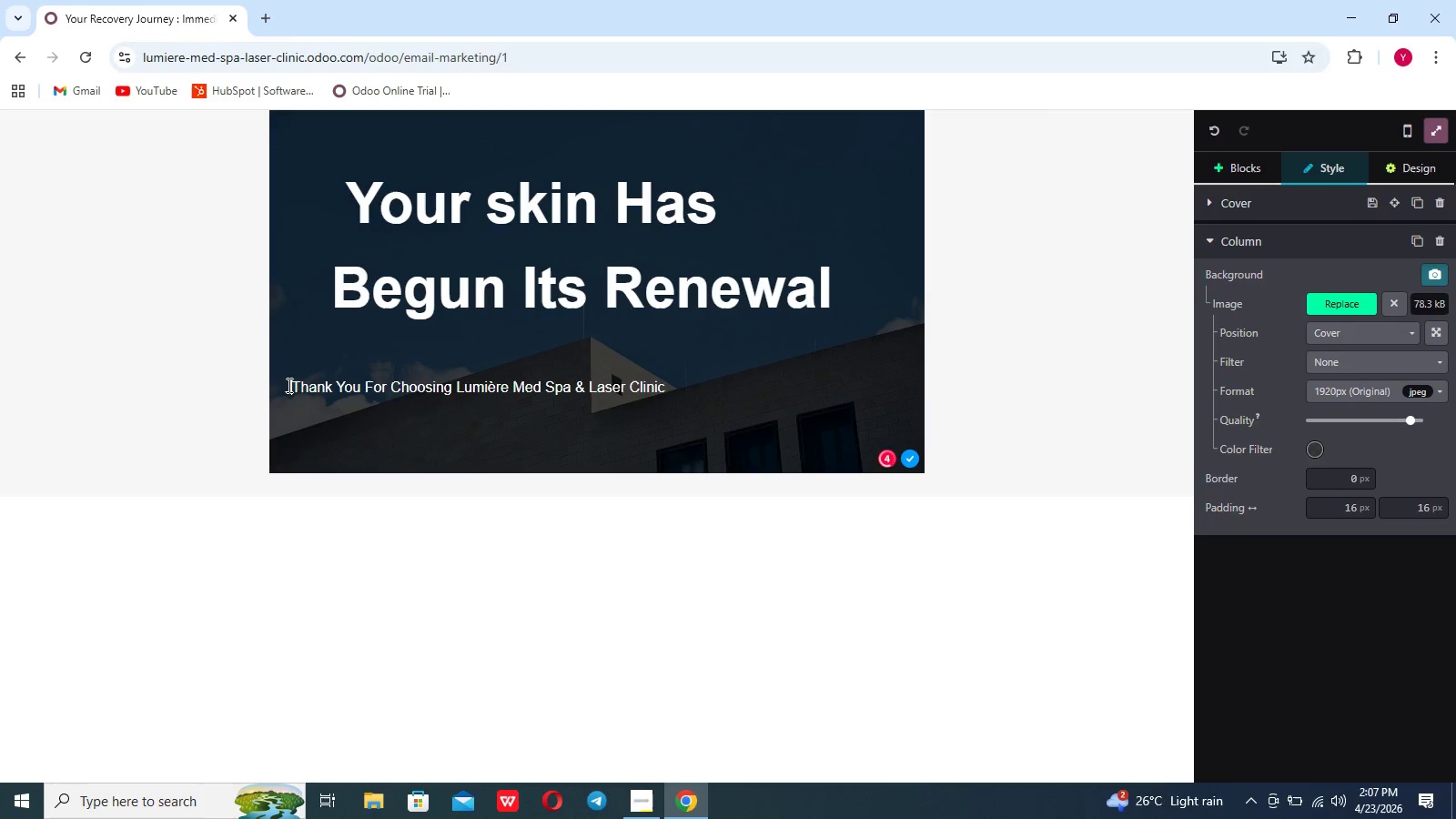 
key(Space)
 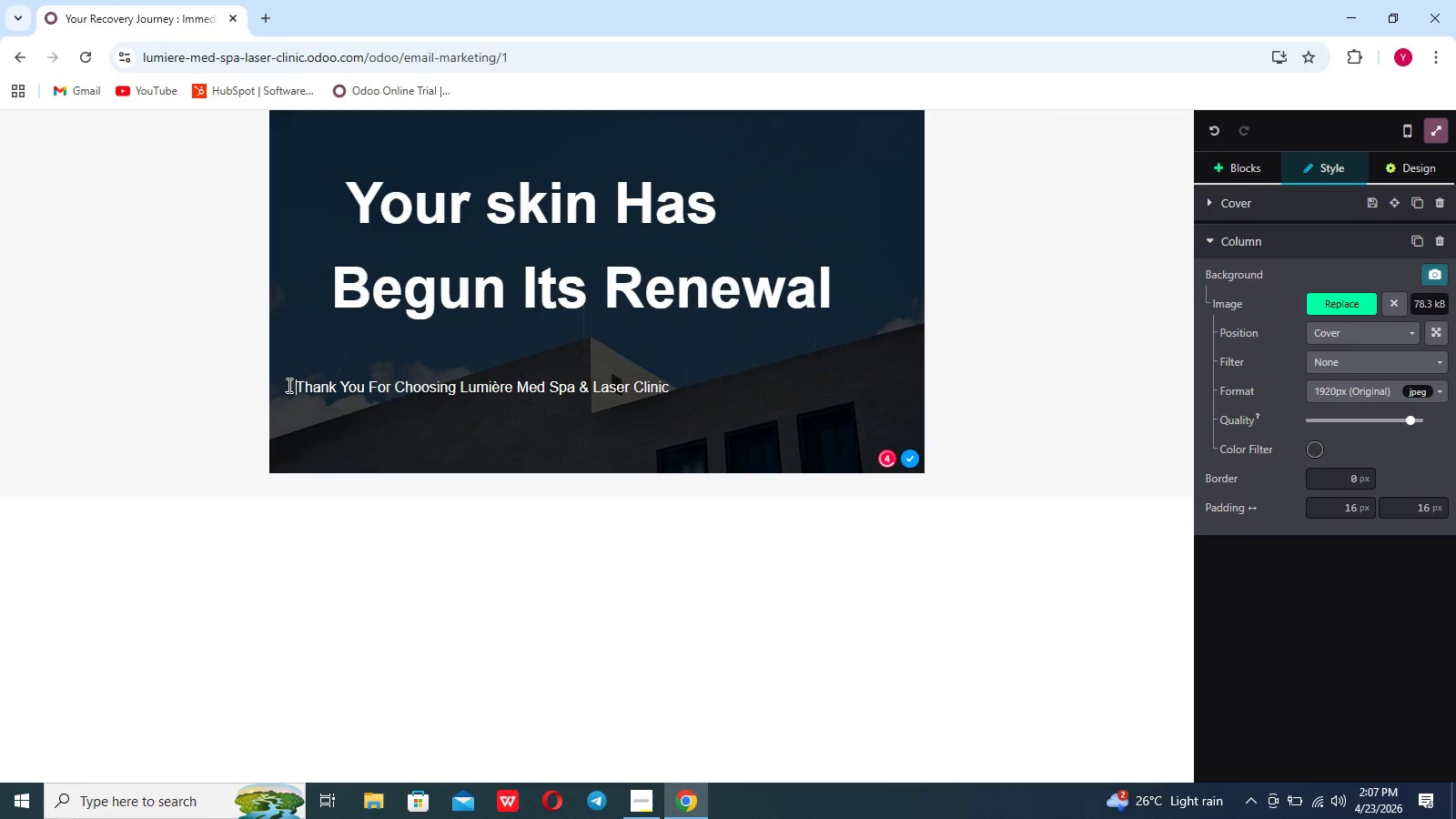 
key(Space)
 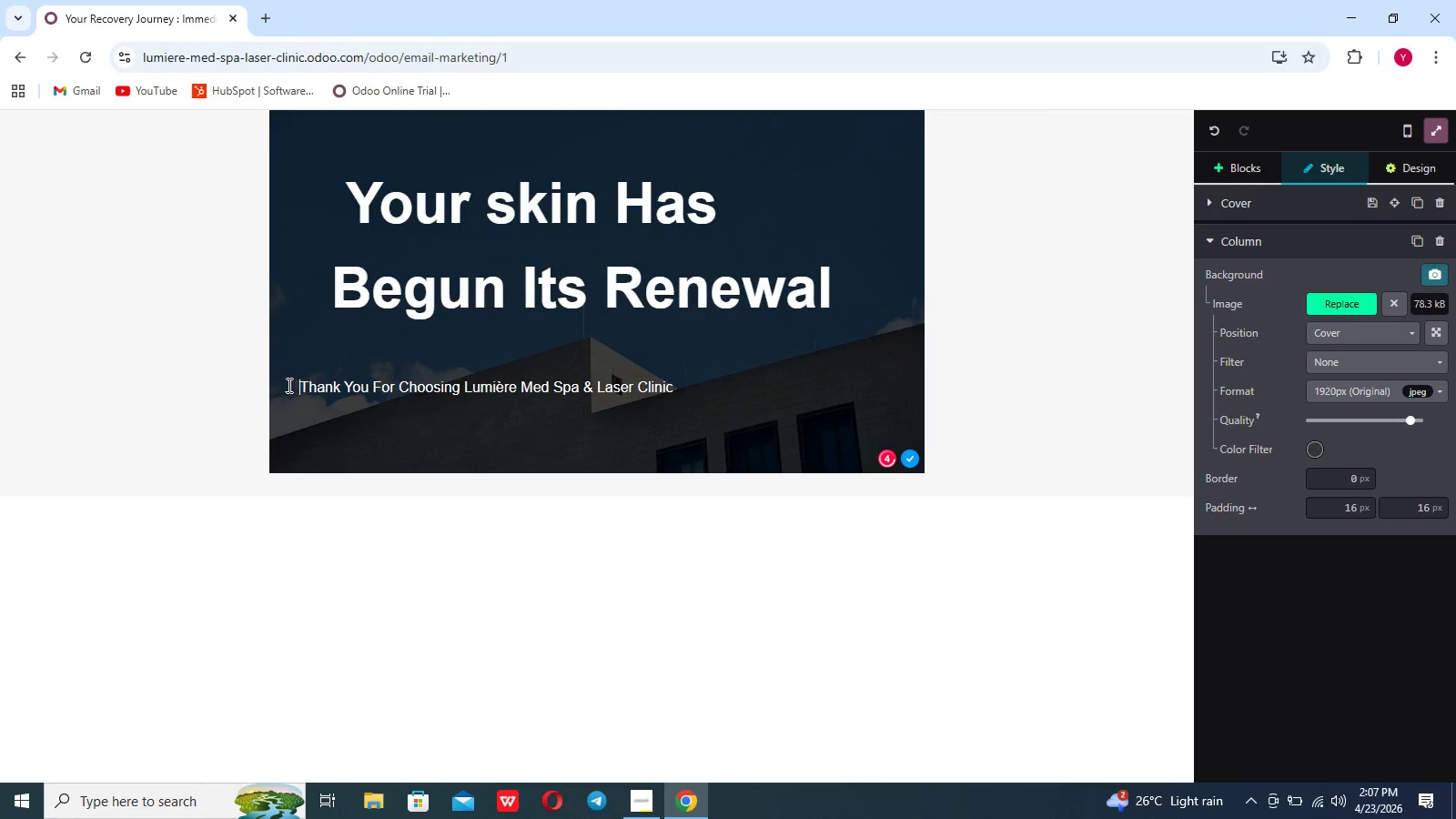 
key(Space)
 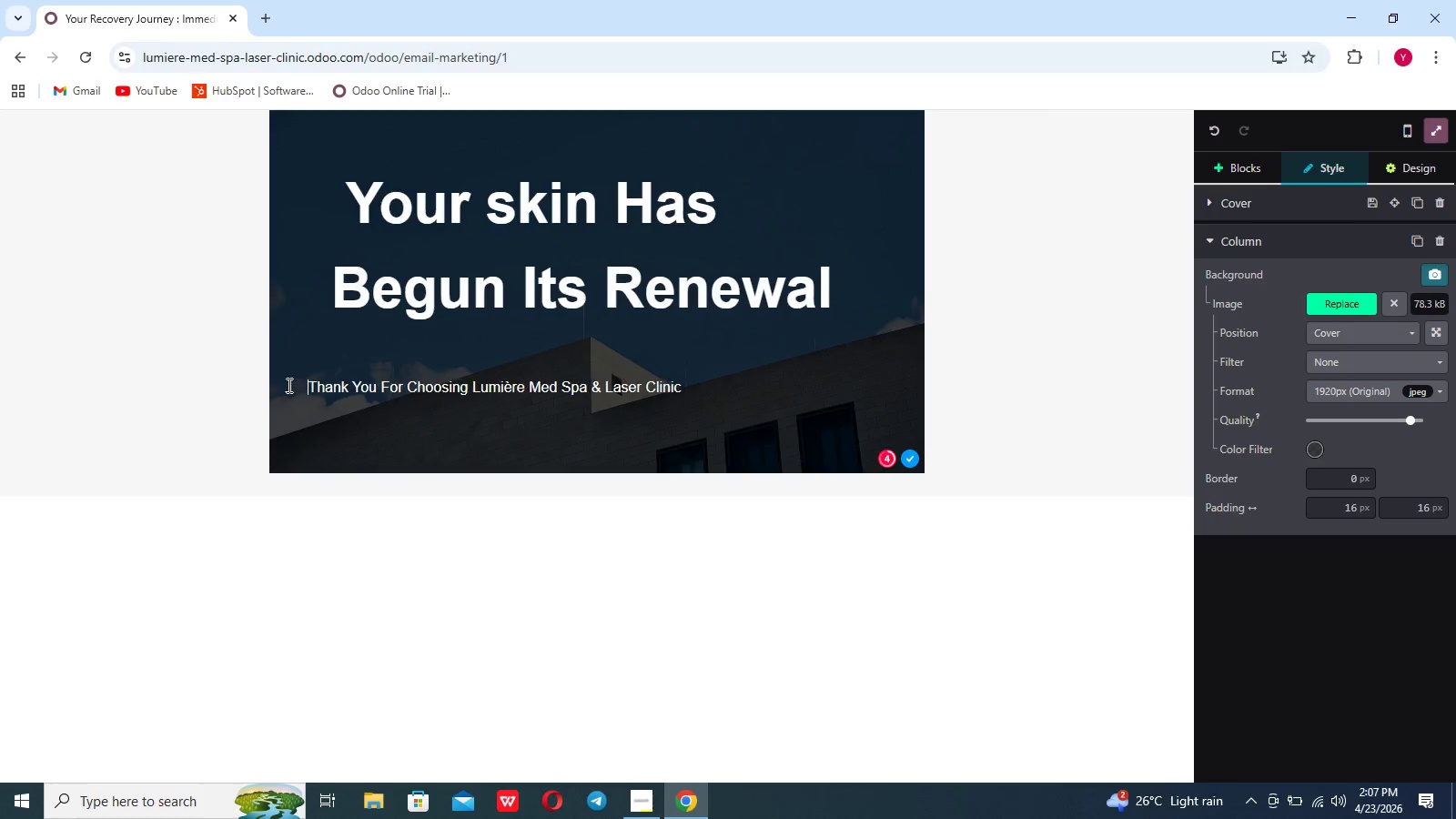 
key(Space)
 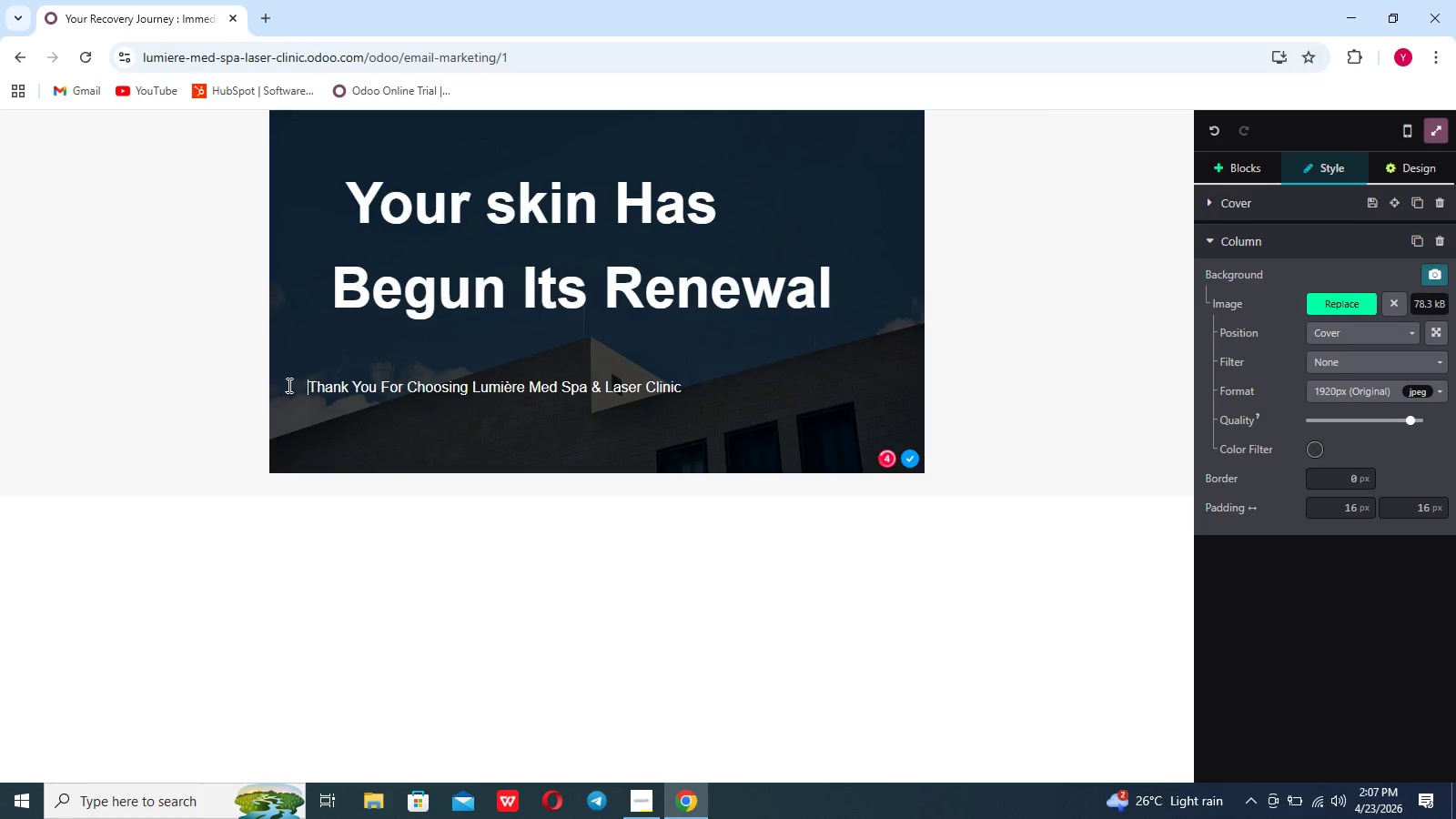 
key(Space)
 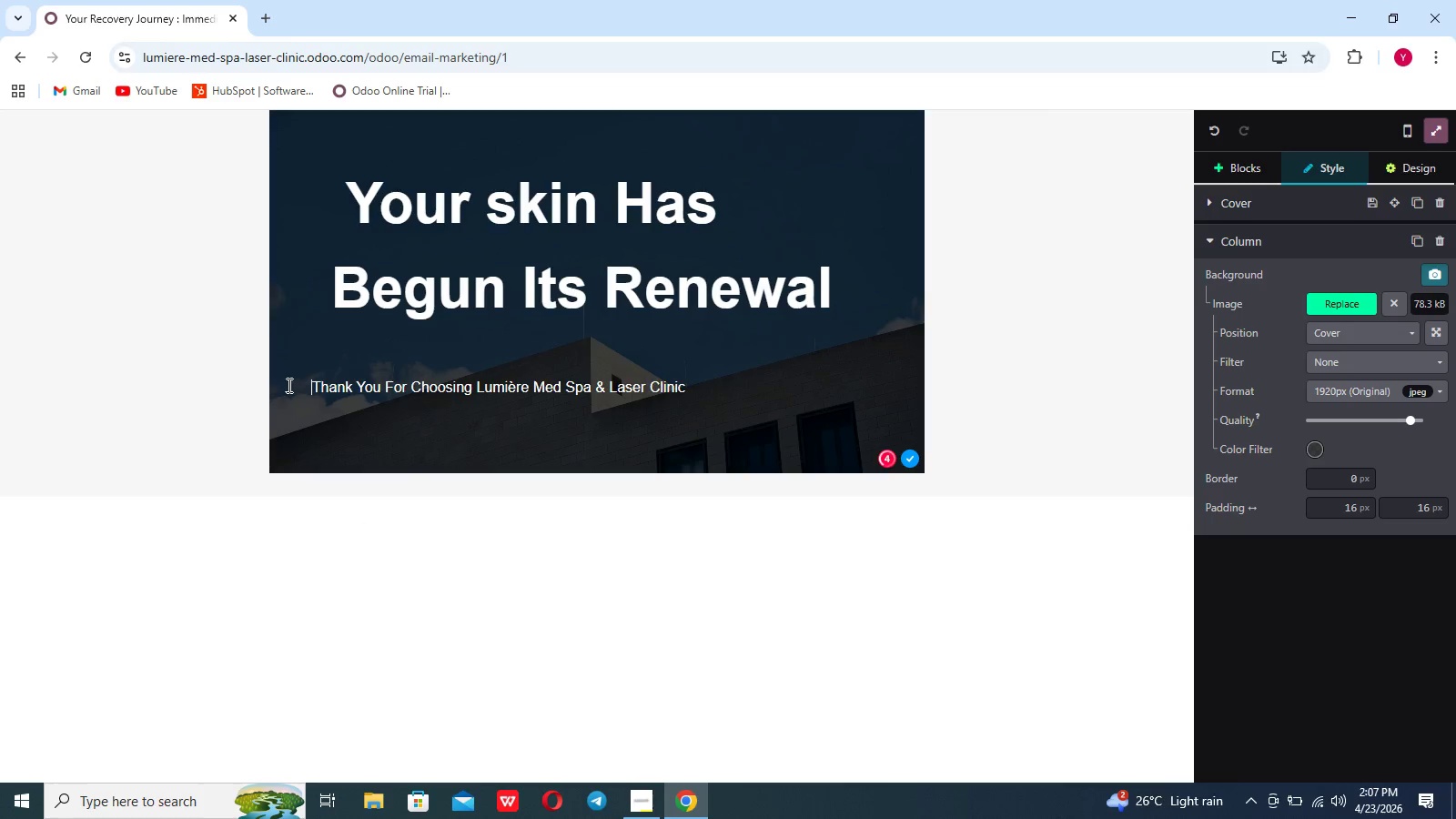 
key(Space)
 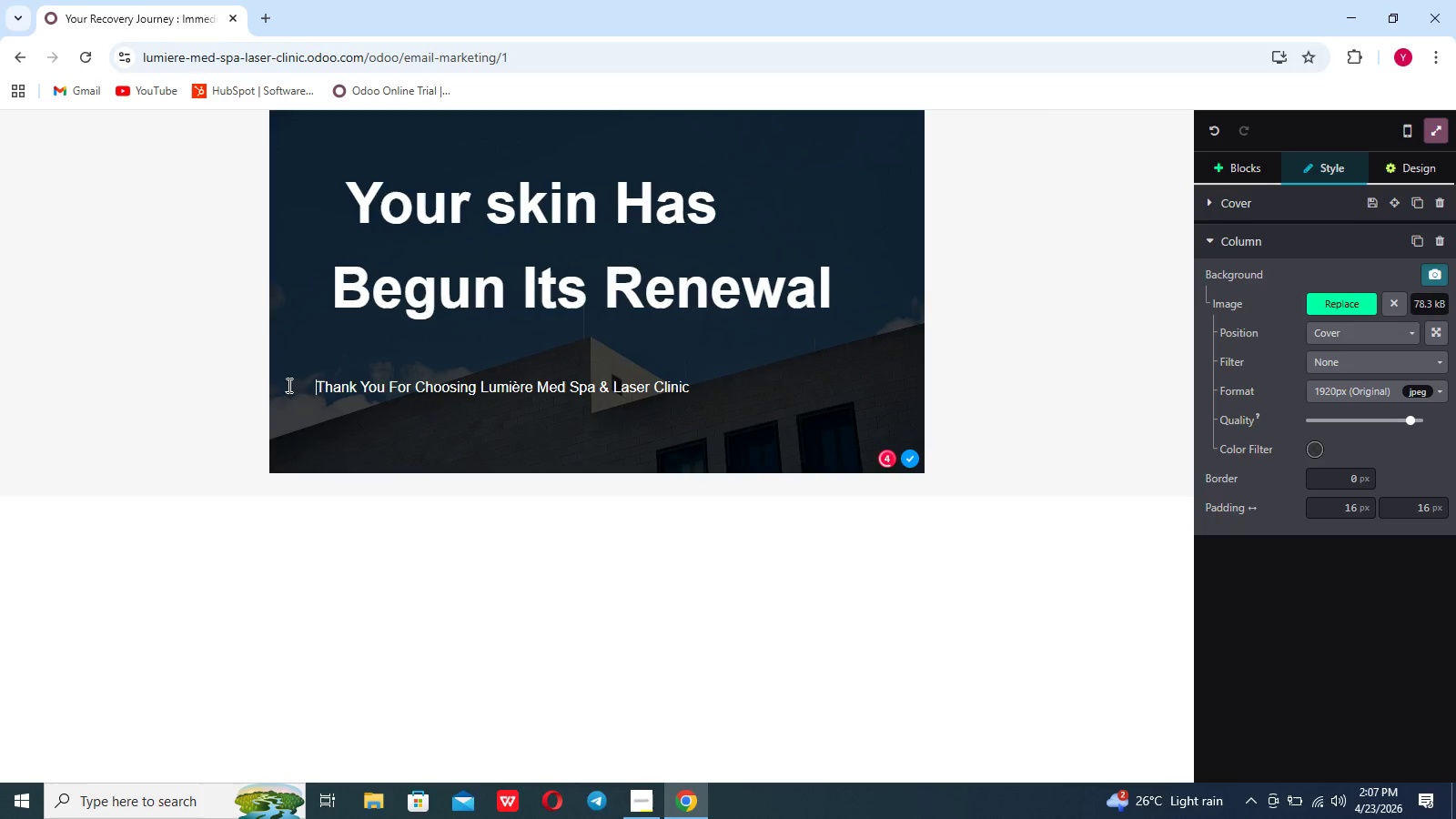 
hold_key(key=Space, duration=0.78)
 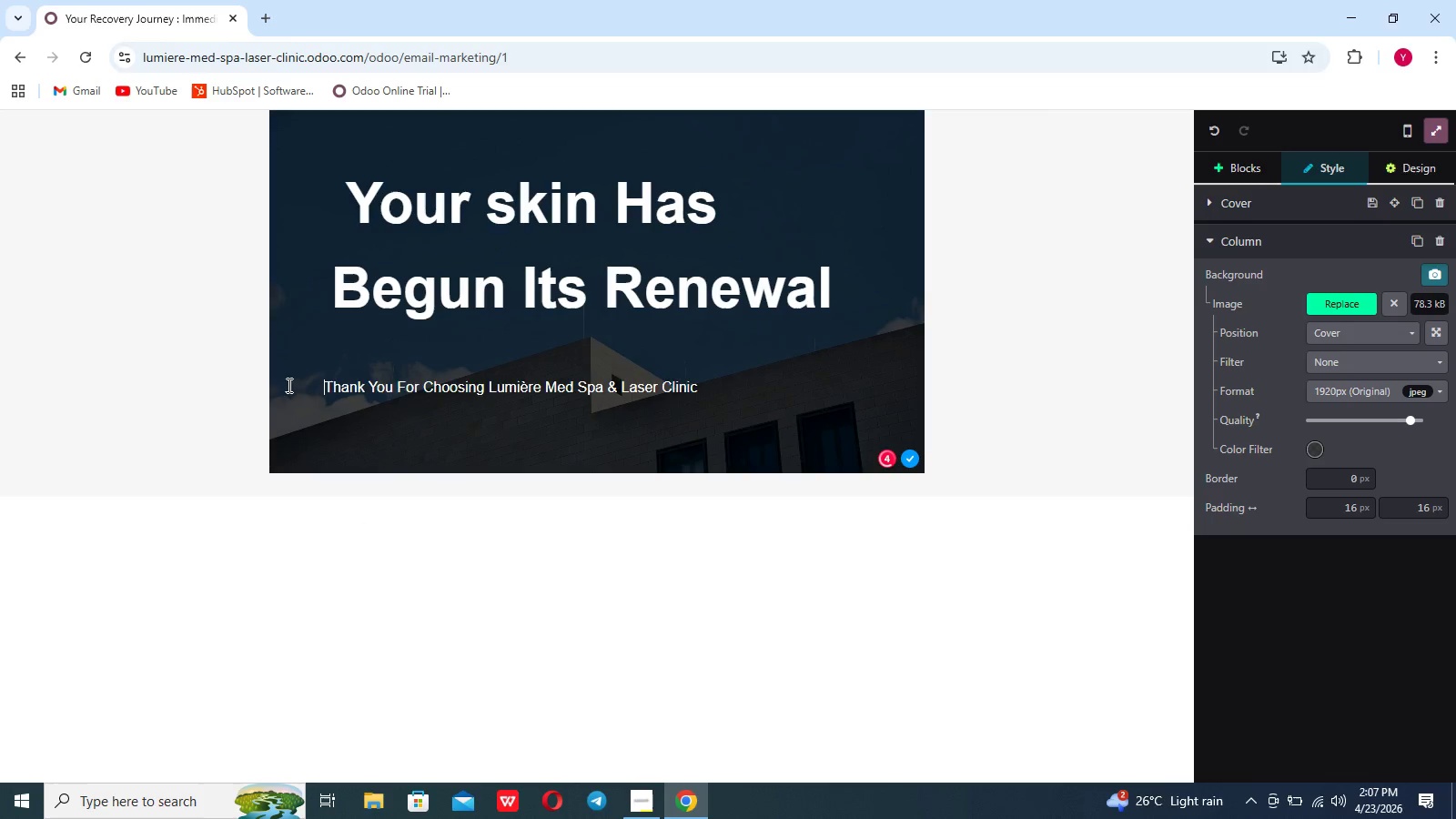 
key(Space)
 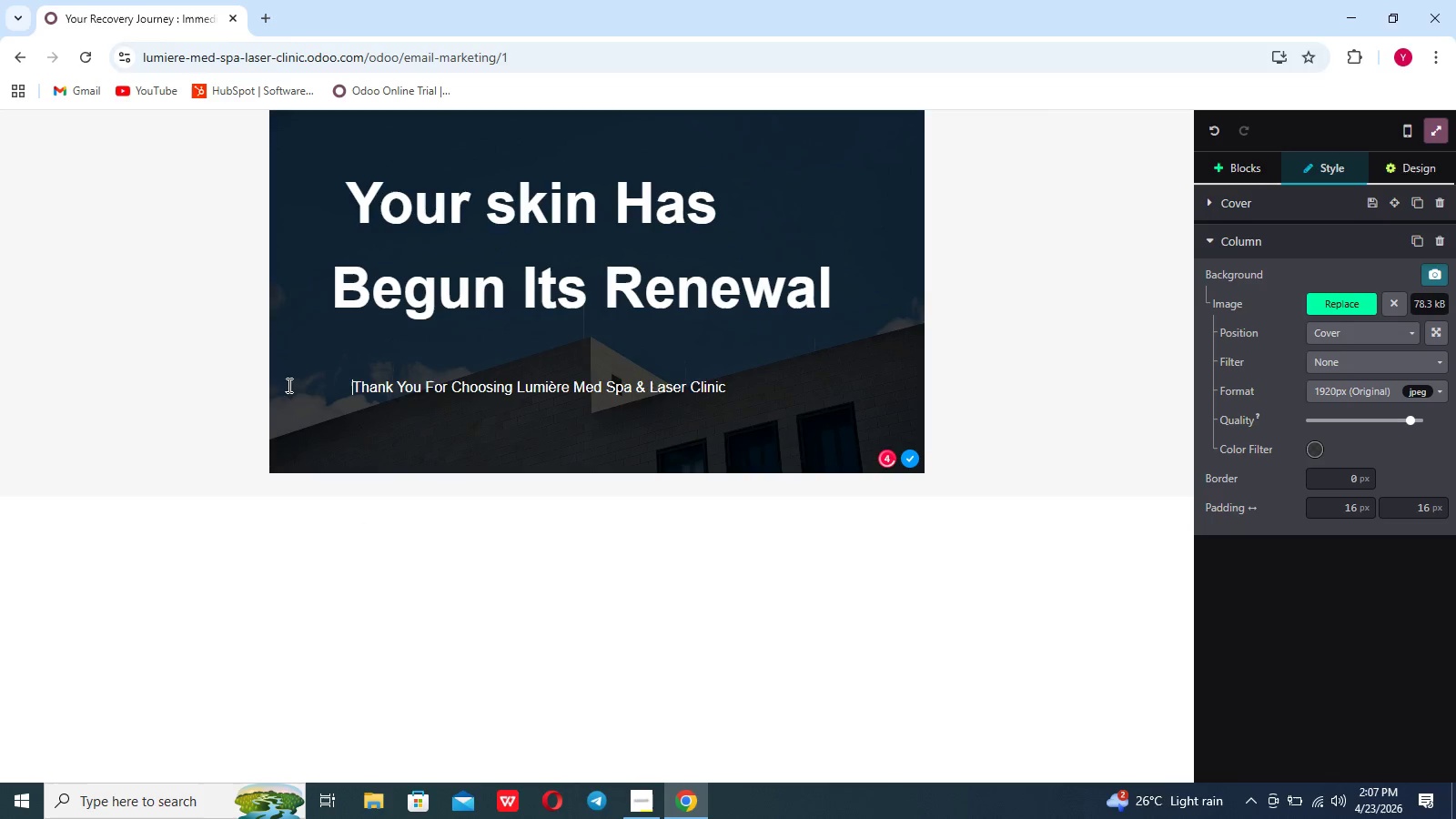 
key(Space)
 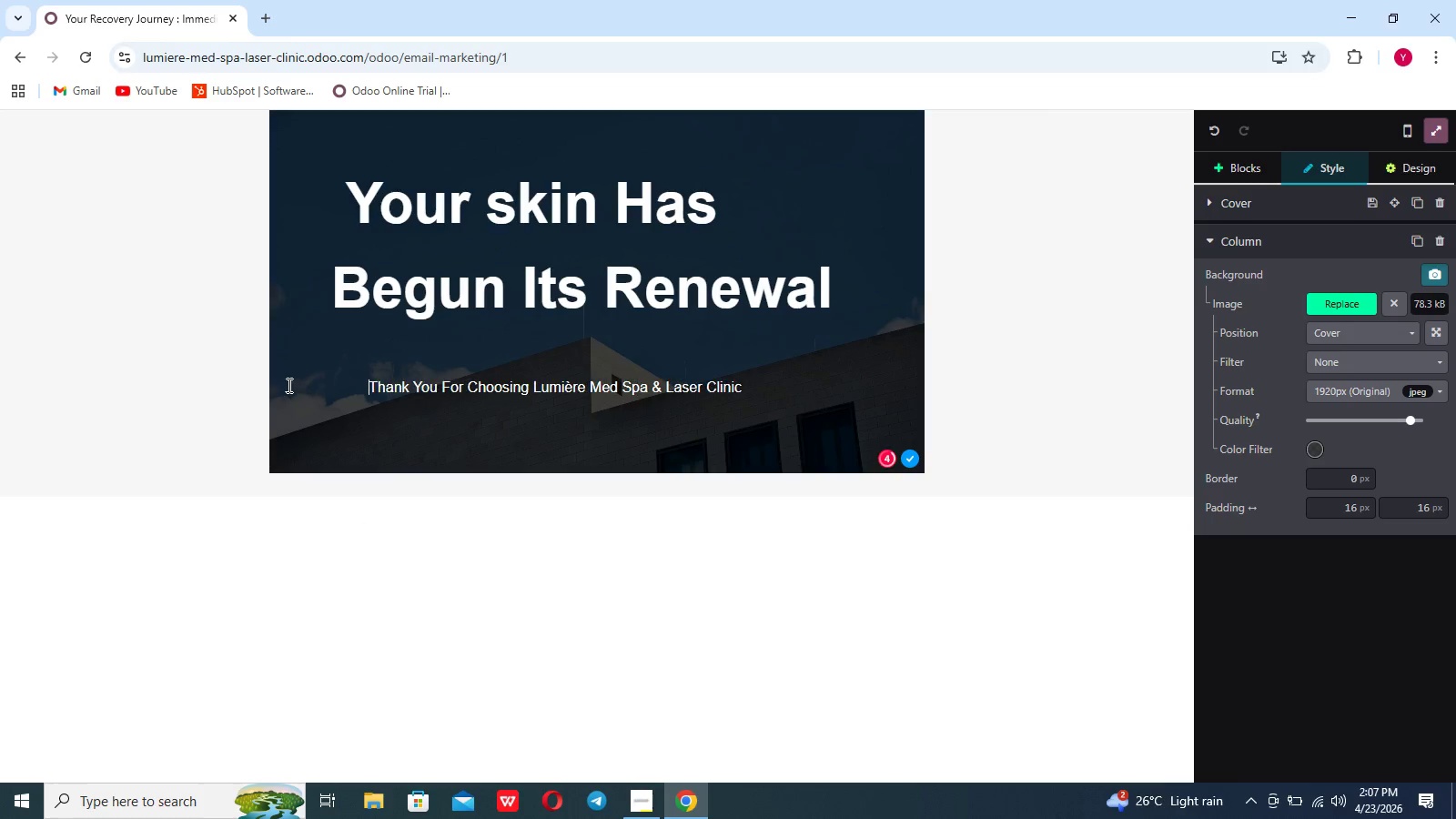 
key(Space)
 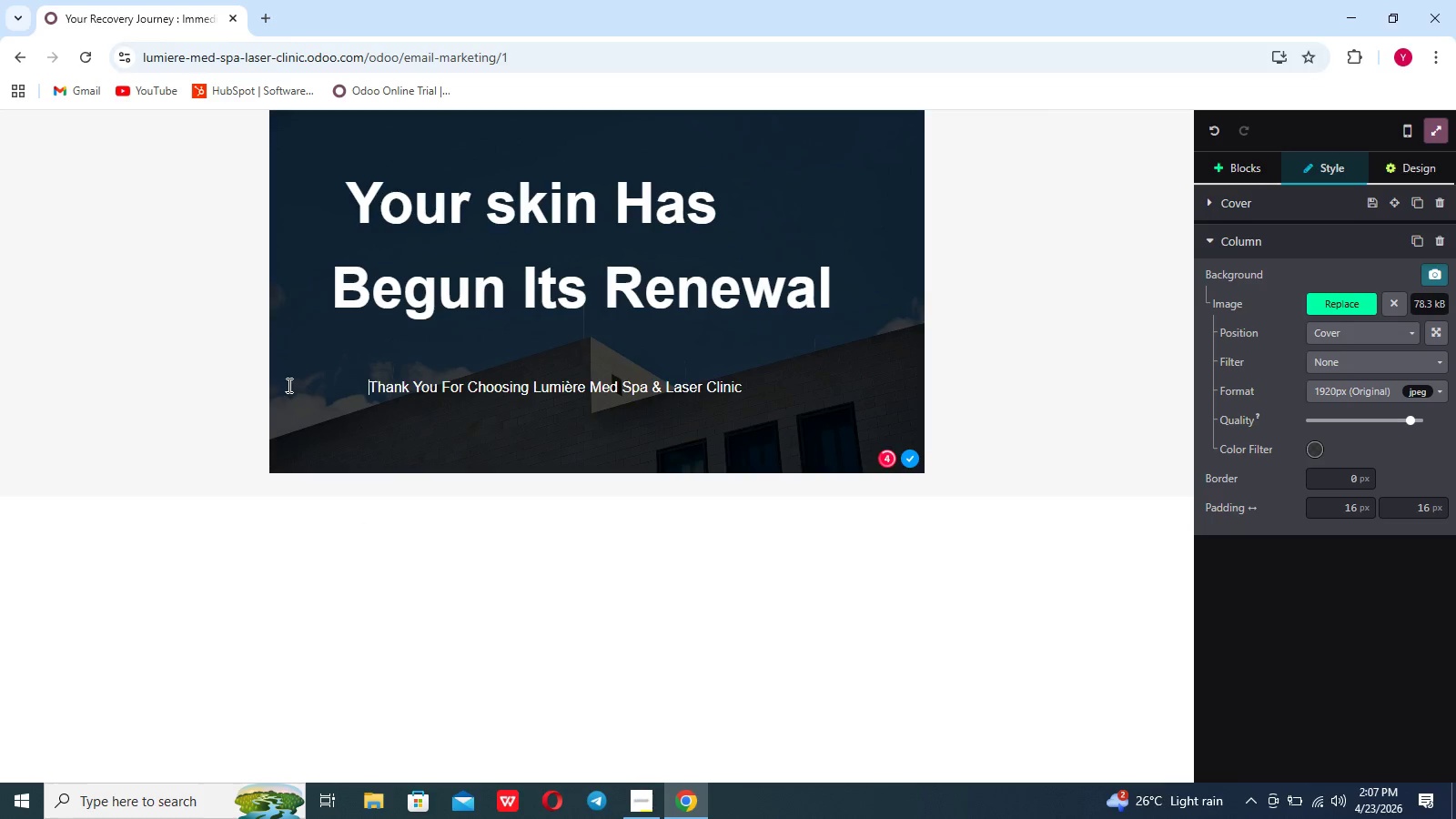 
key(Space)
 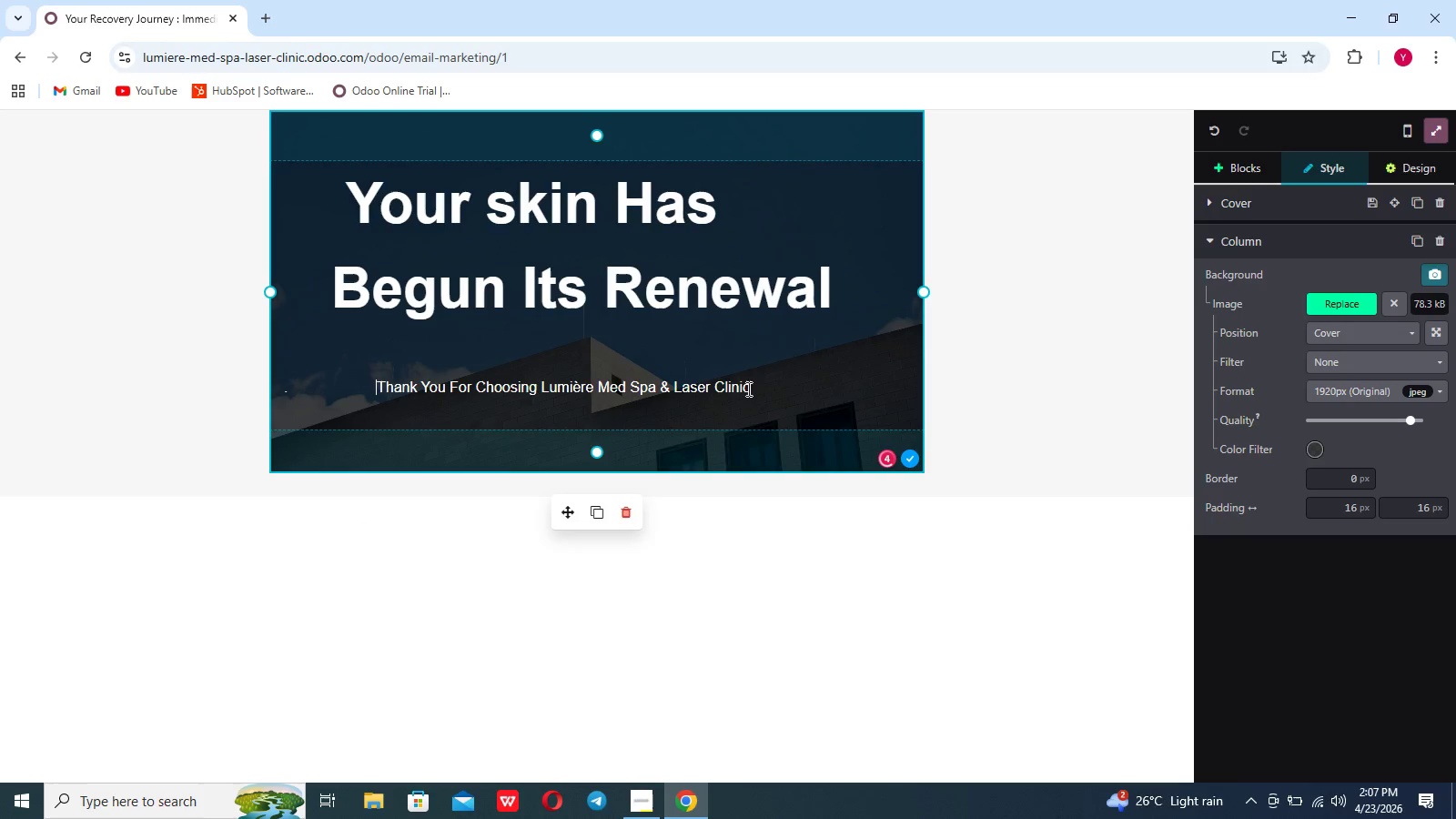 
left_click([762, 382])
 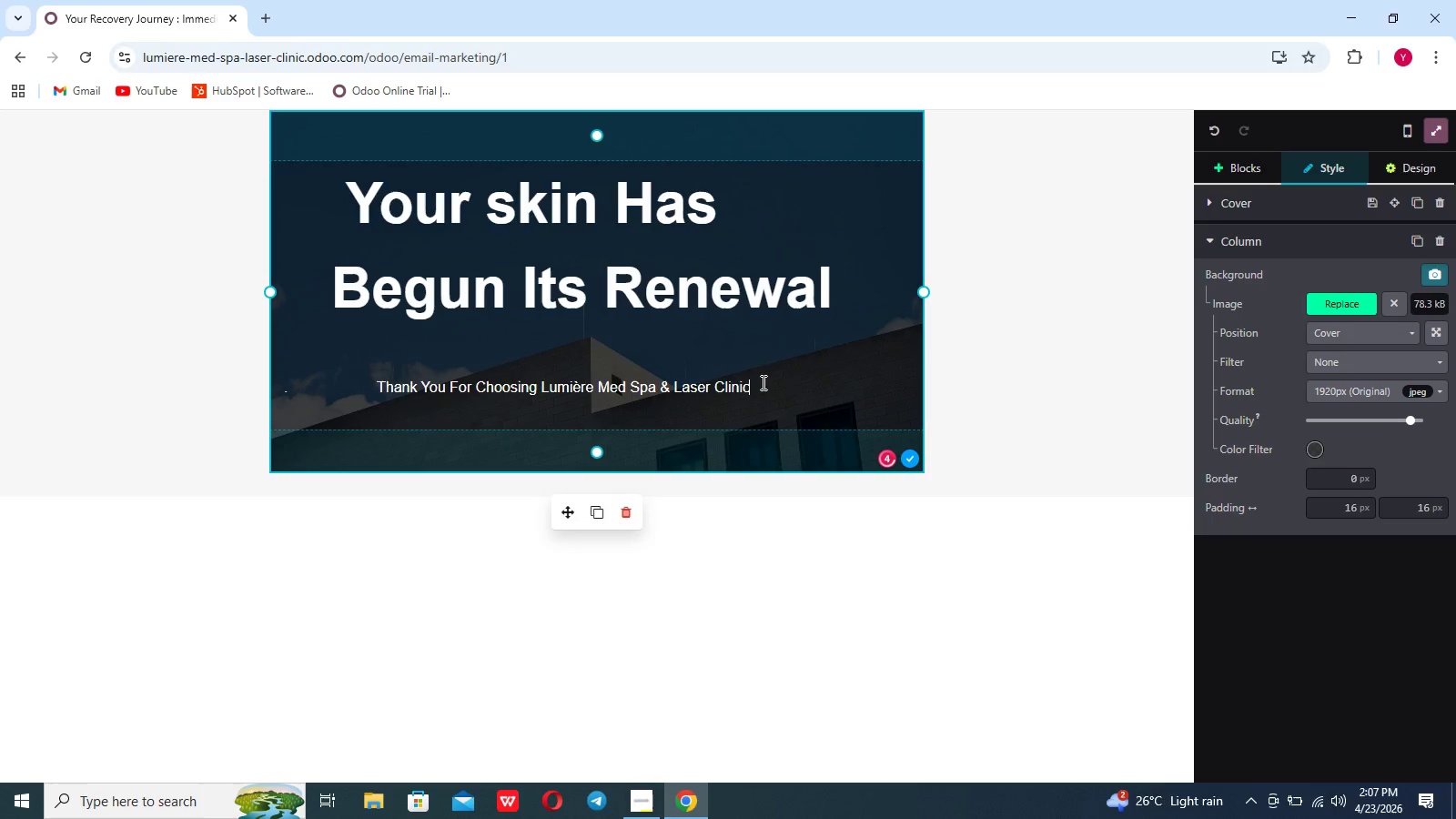 
key(Period)
 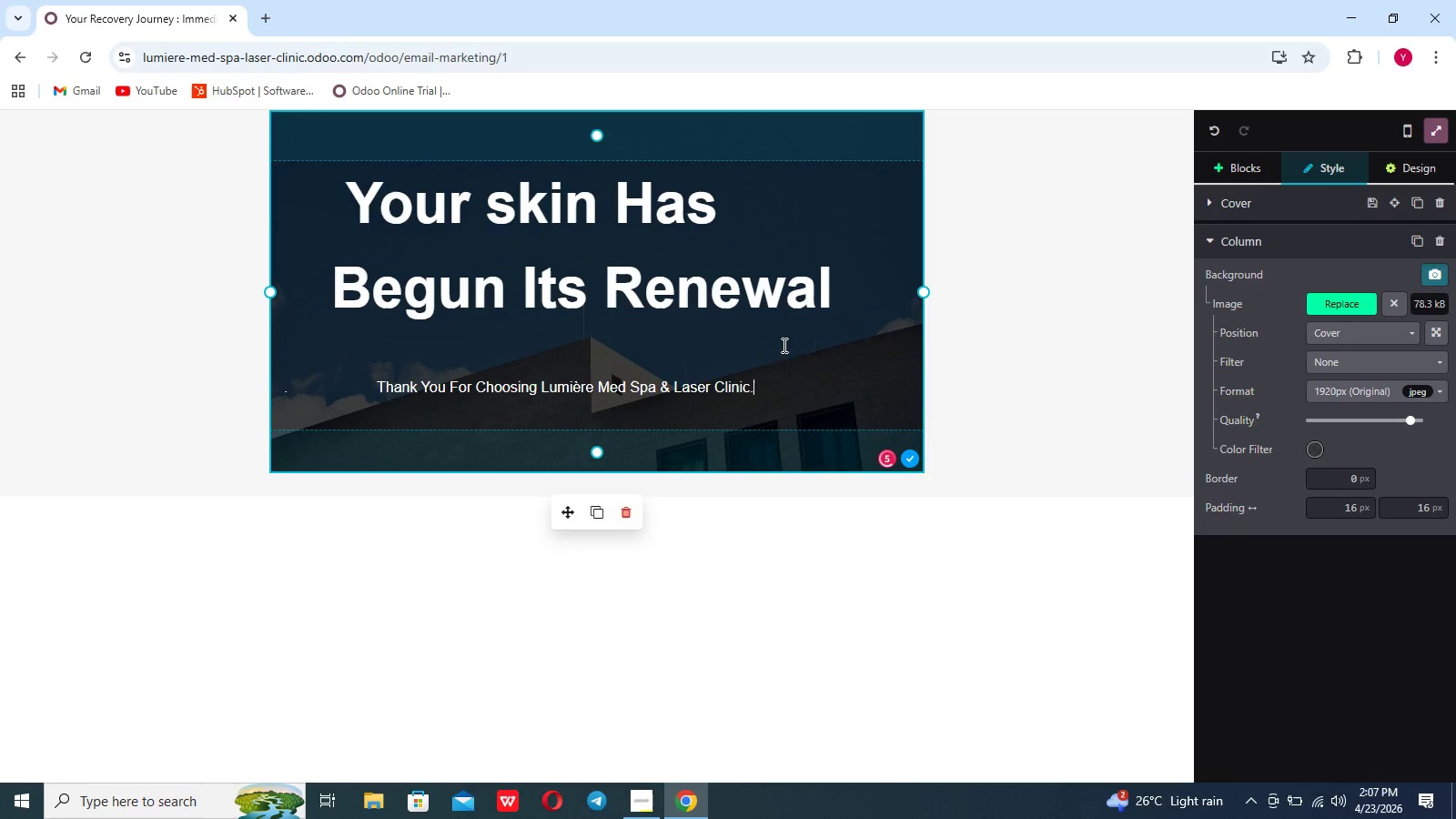 
double_click([783, 345])
 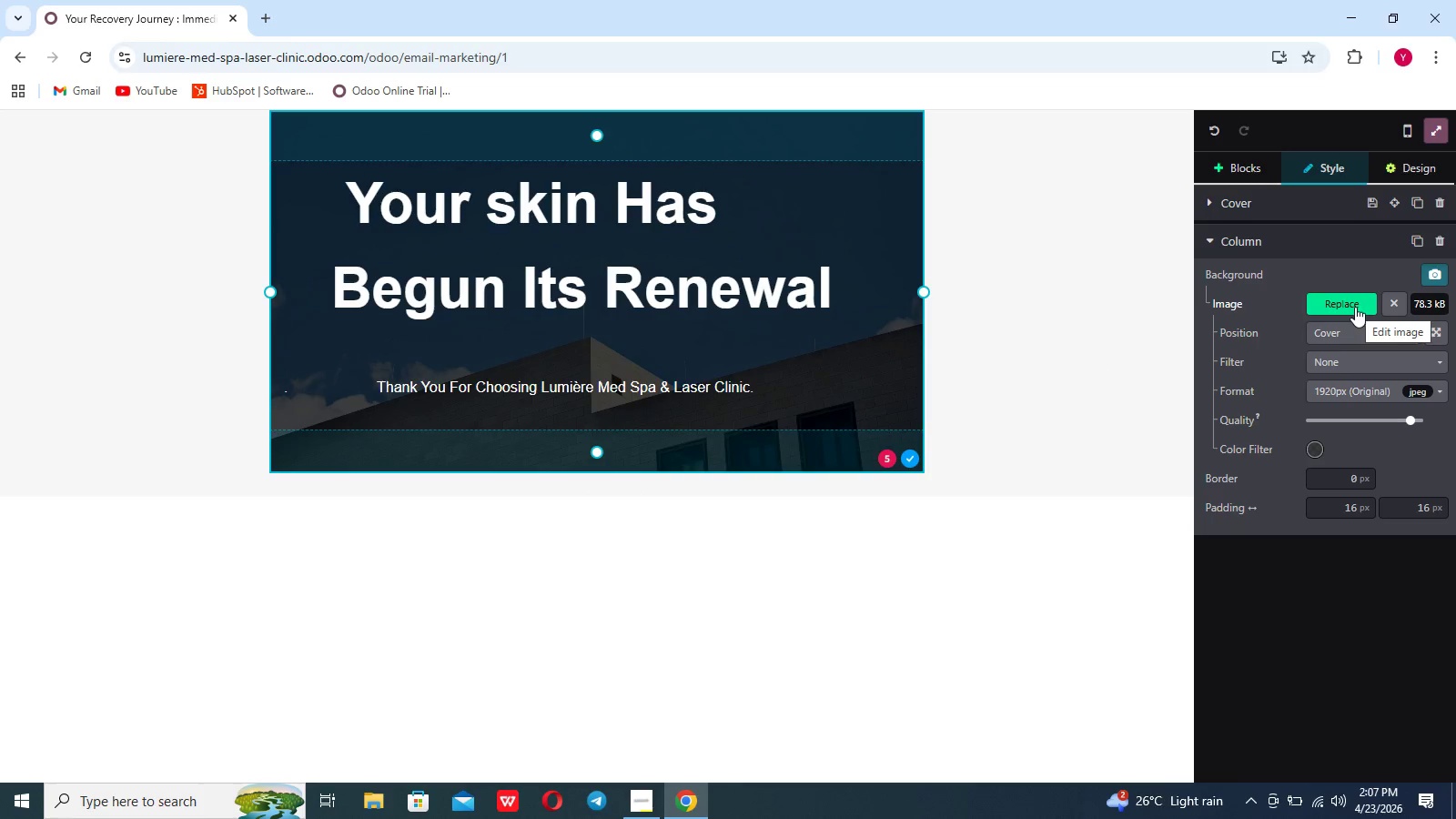 
left_click([1351, 304])
 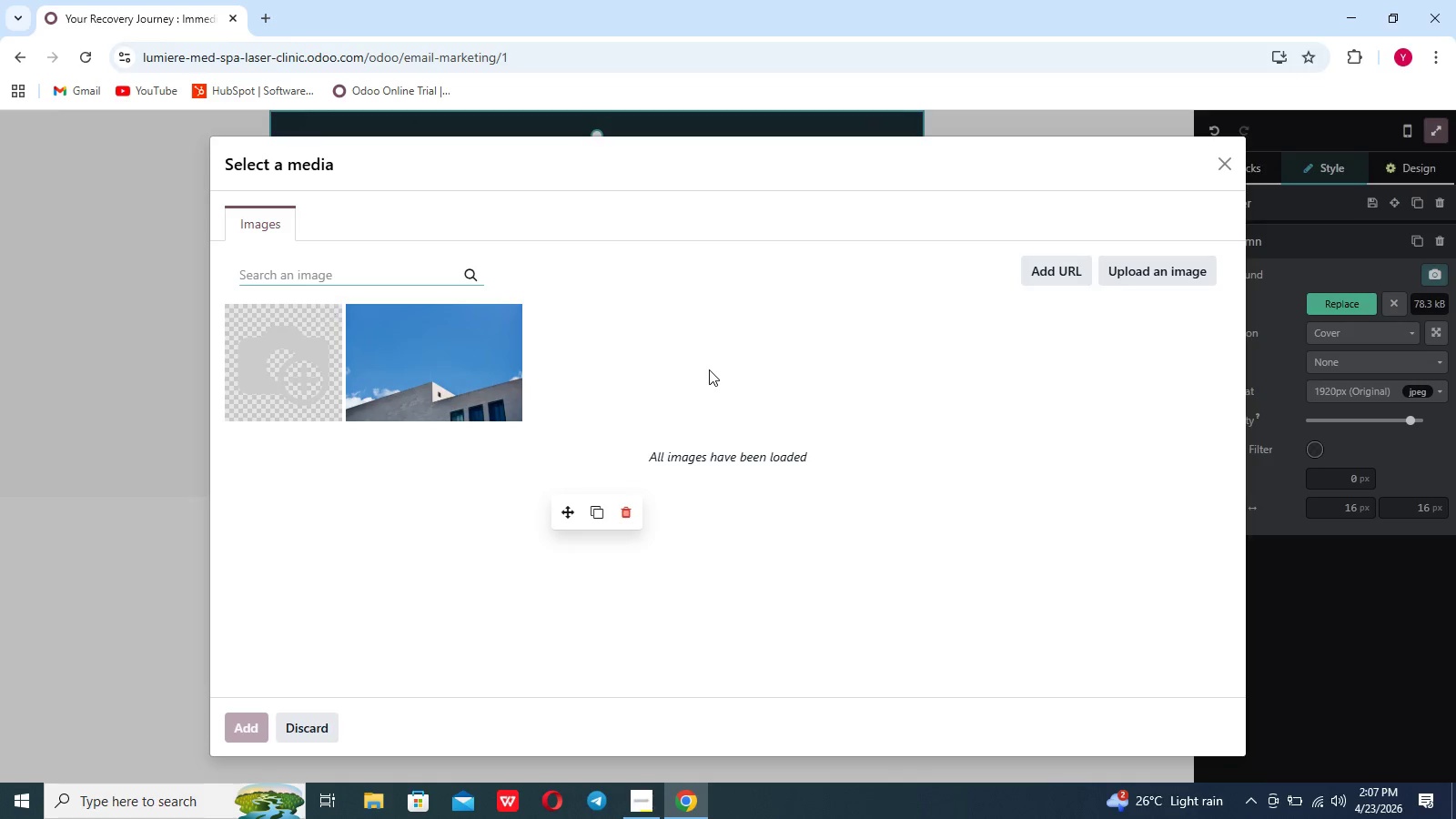 
left_click([1150, 276])
 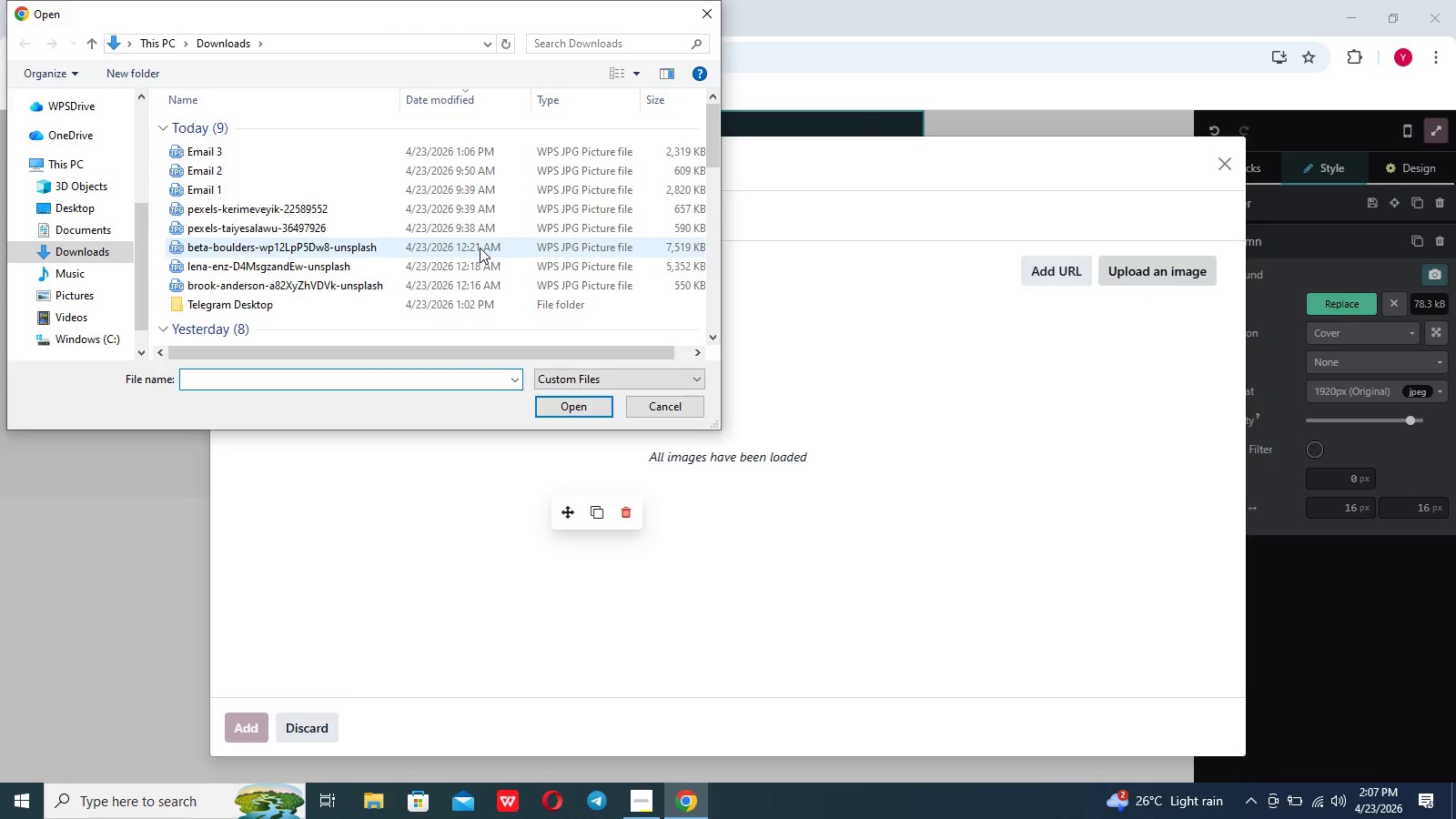 
wait(6.67)
 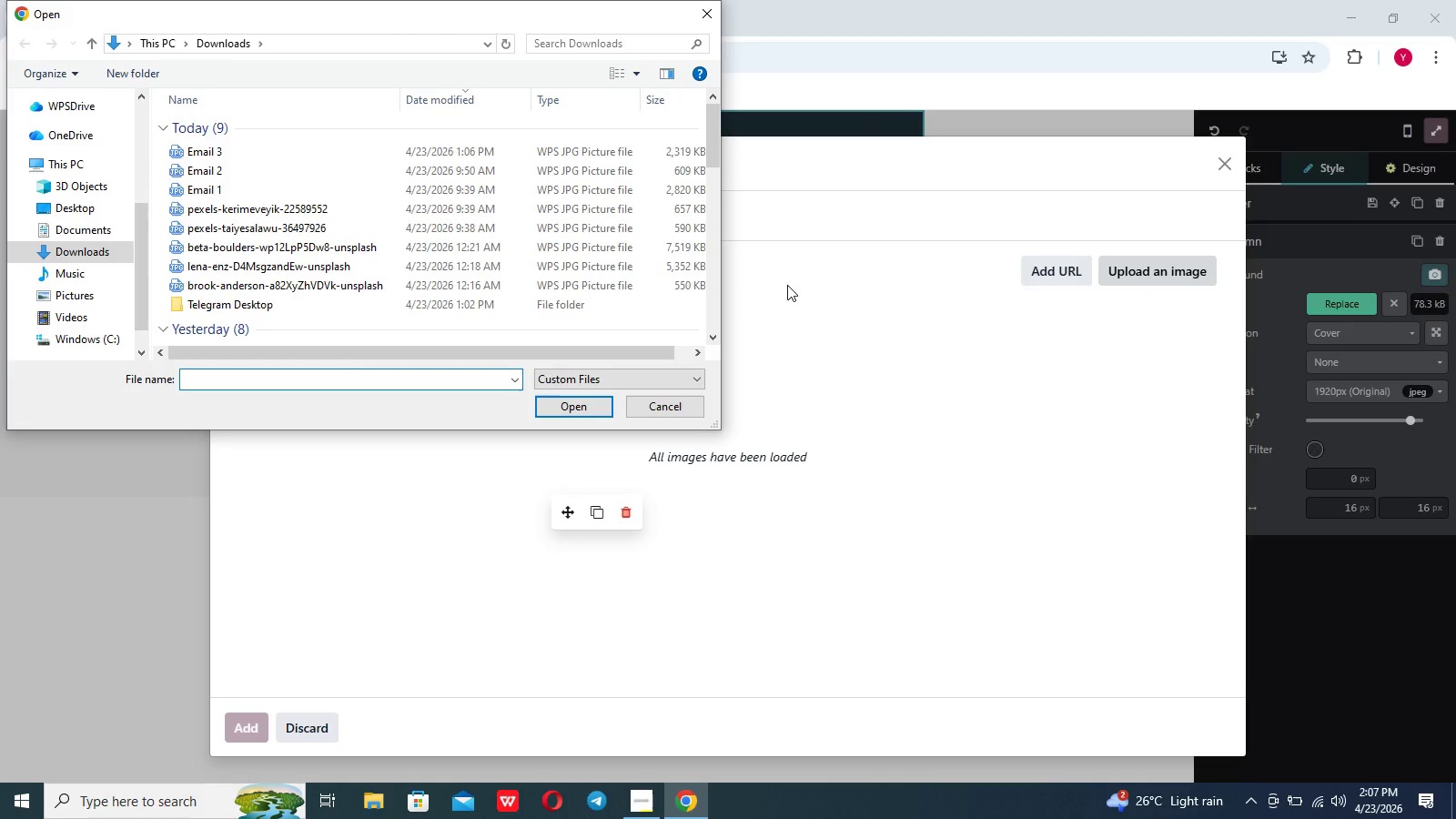 
left_click([369, 795])
 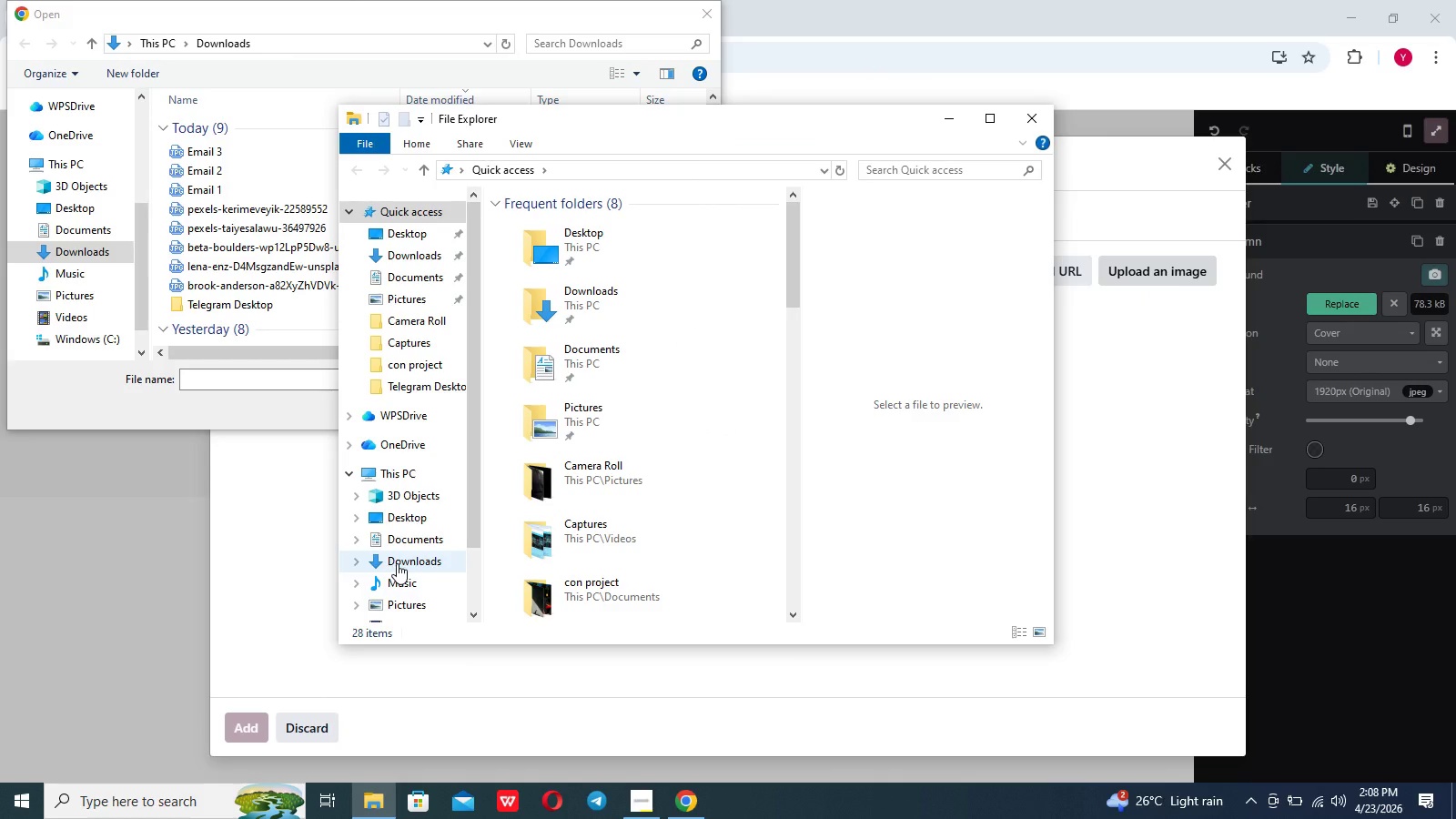 
wait(6.28)
 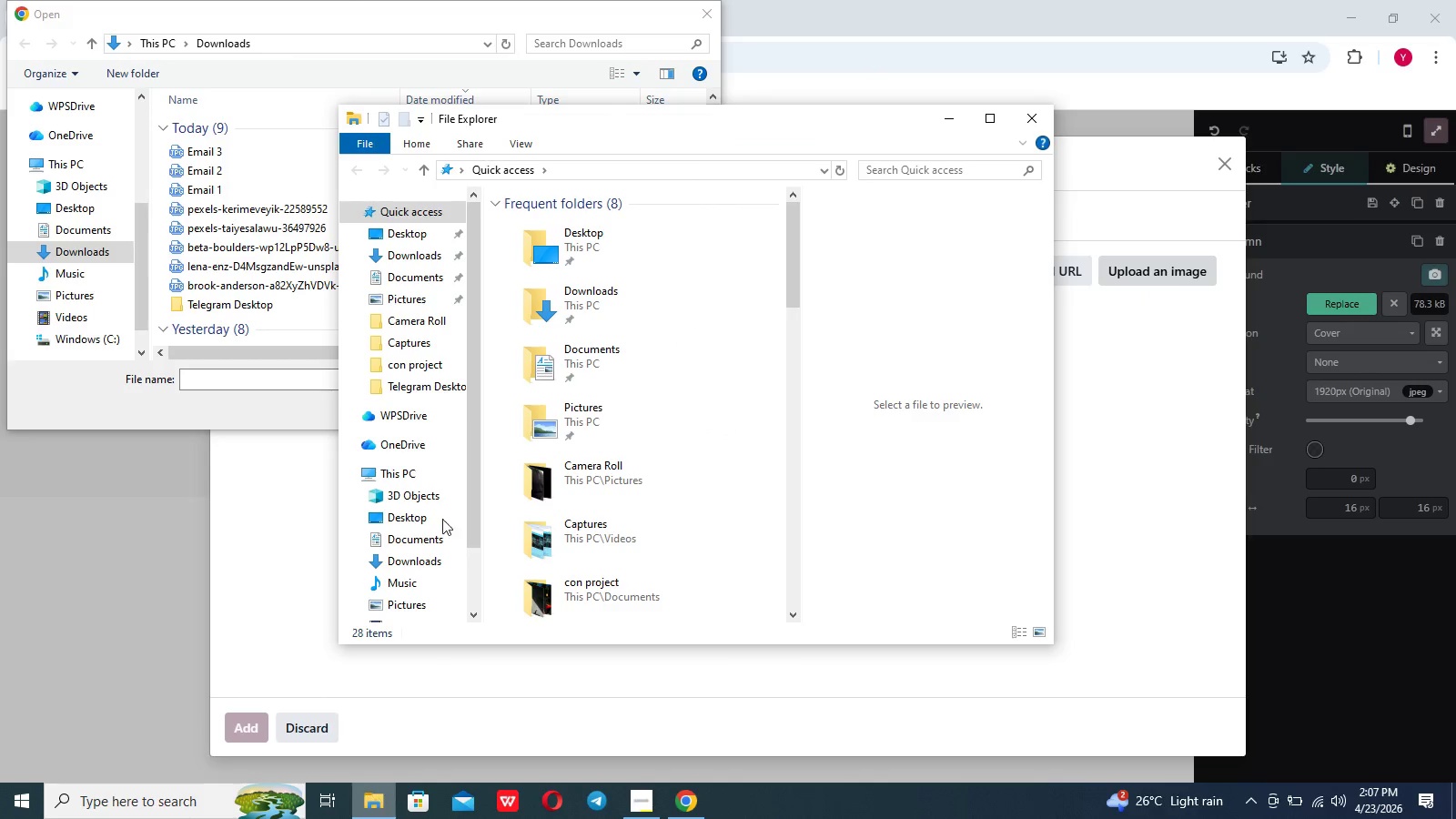 
left_click([397, 563])
 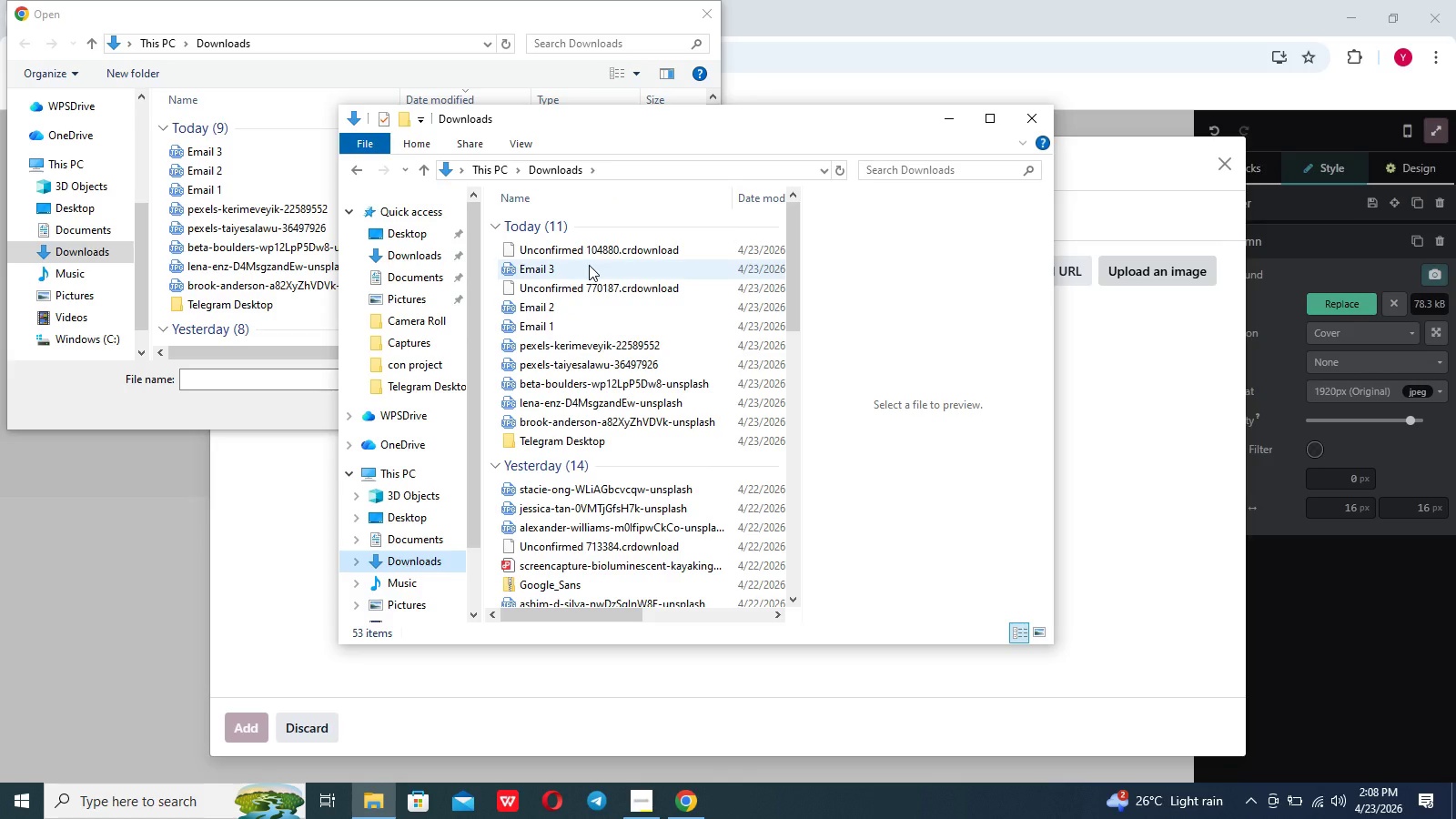 
double_click([589, 265])
 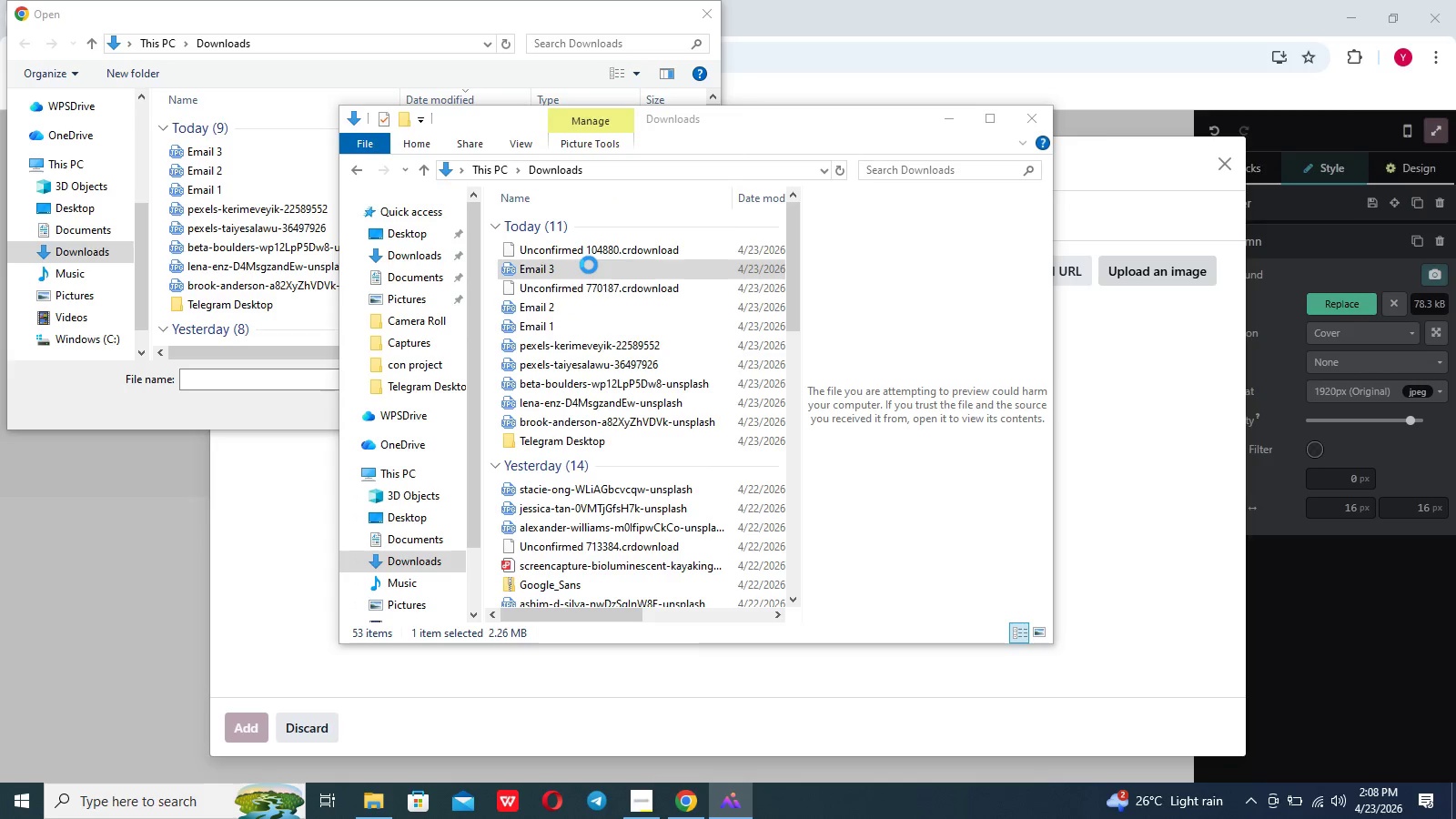 
key(ArrowRight)
 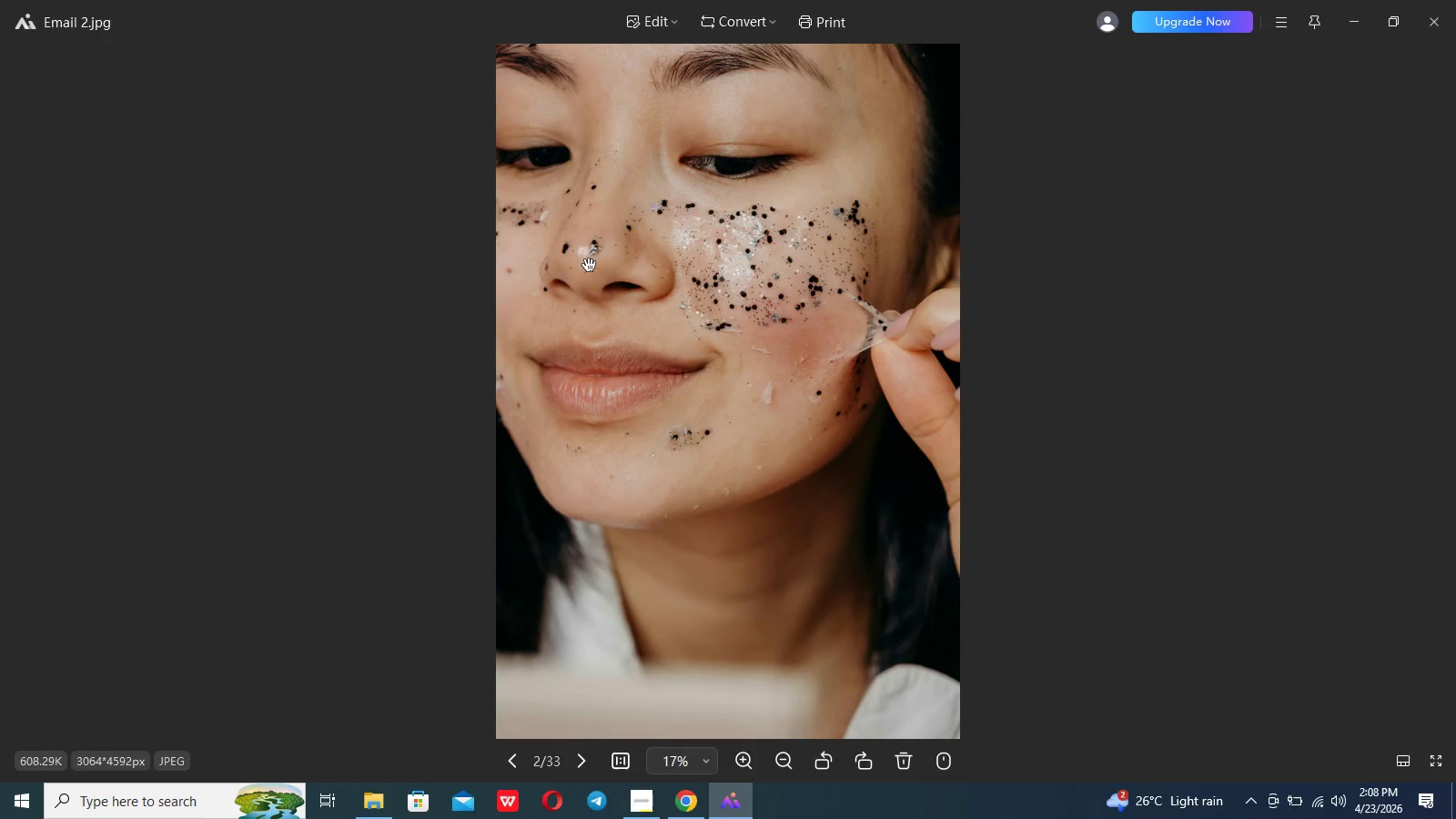 
key(ArrowRight)
 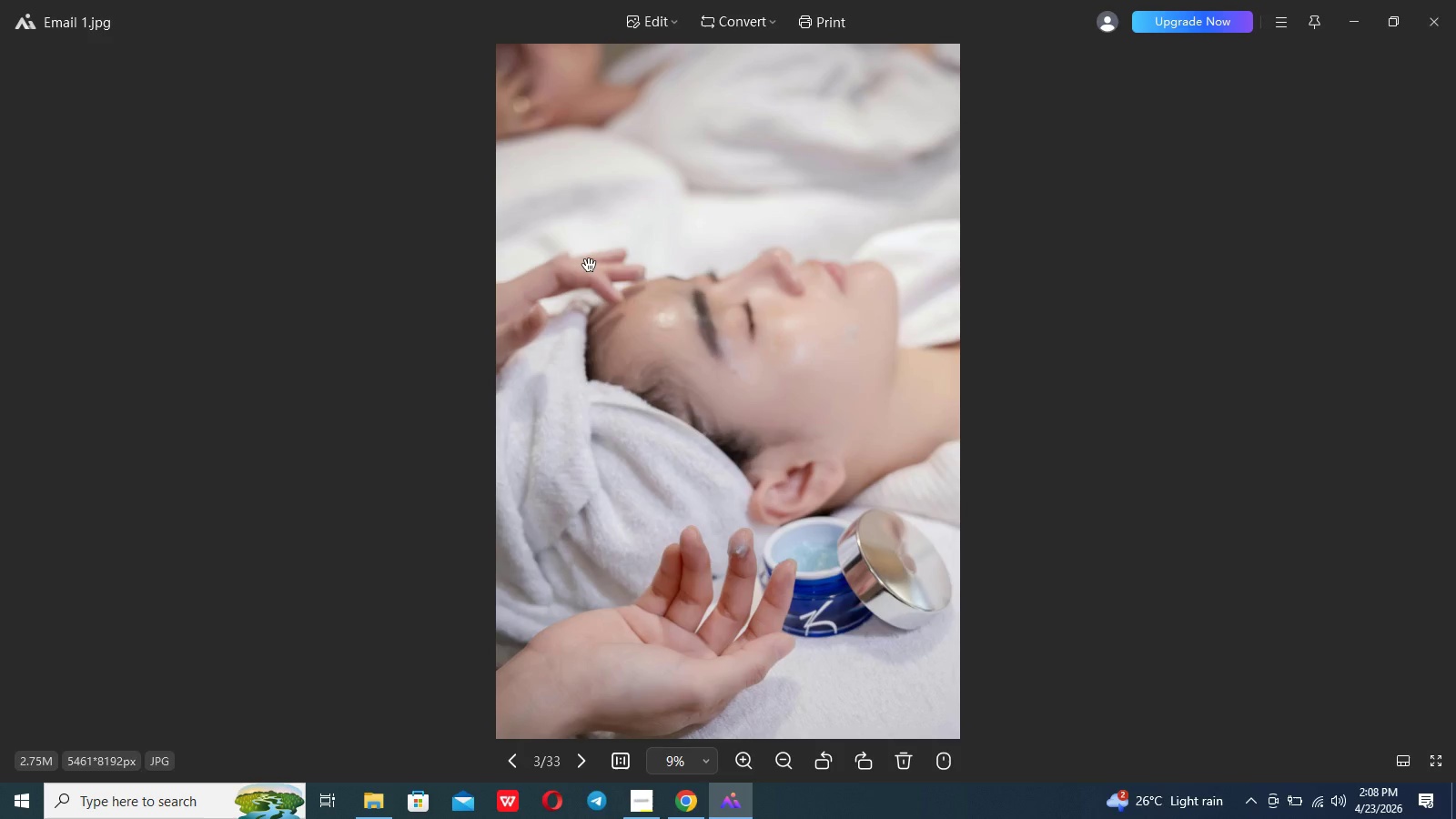 
key(ArrowRight)
 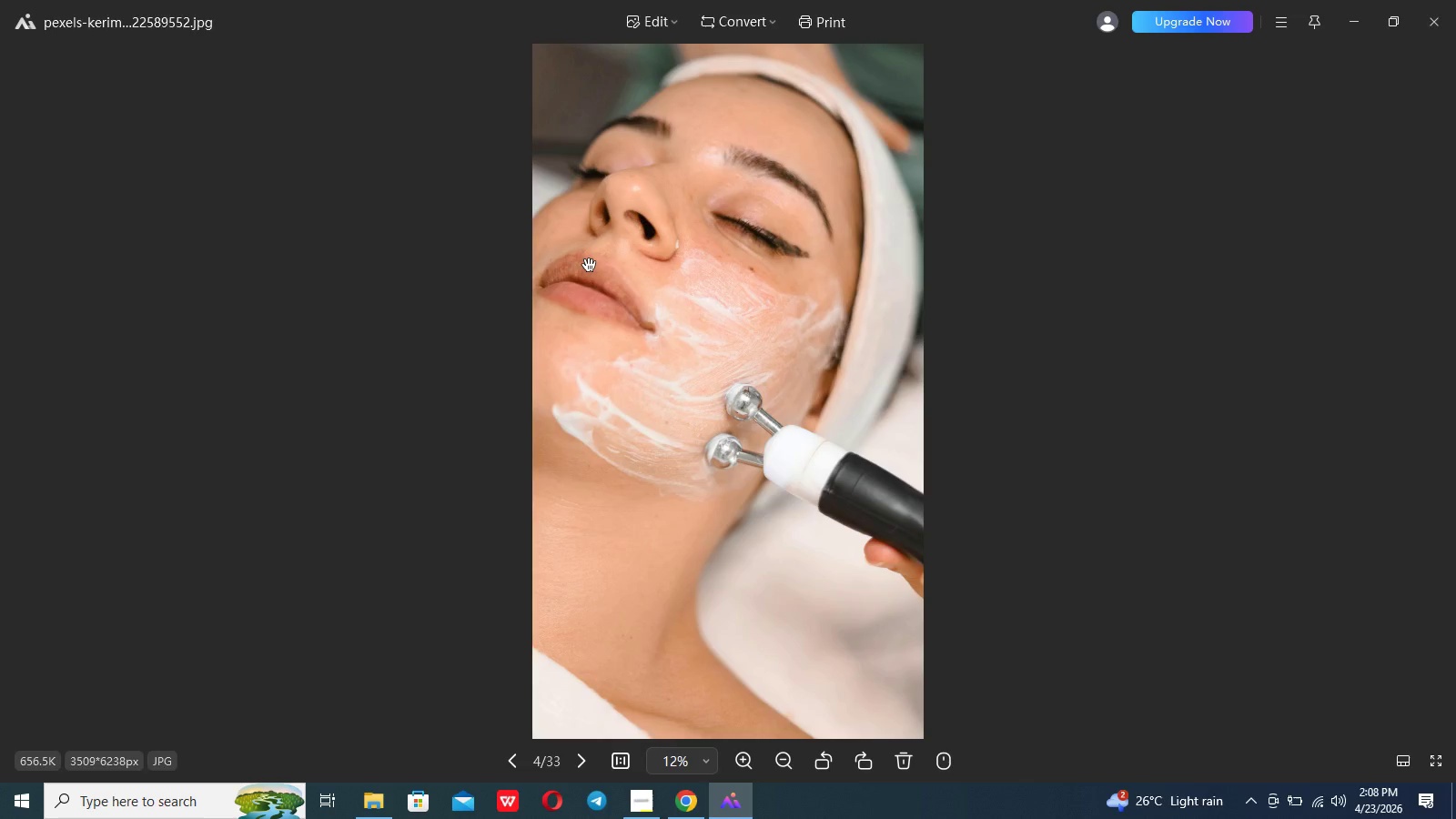 
key(ArrowRight)
 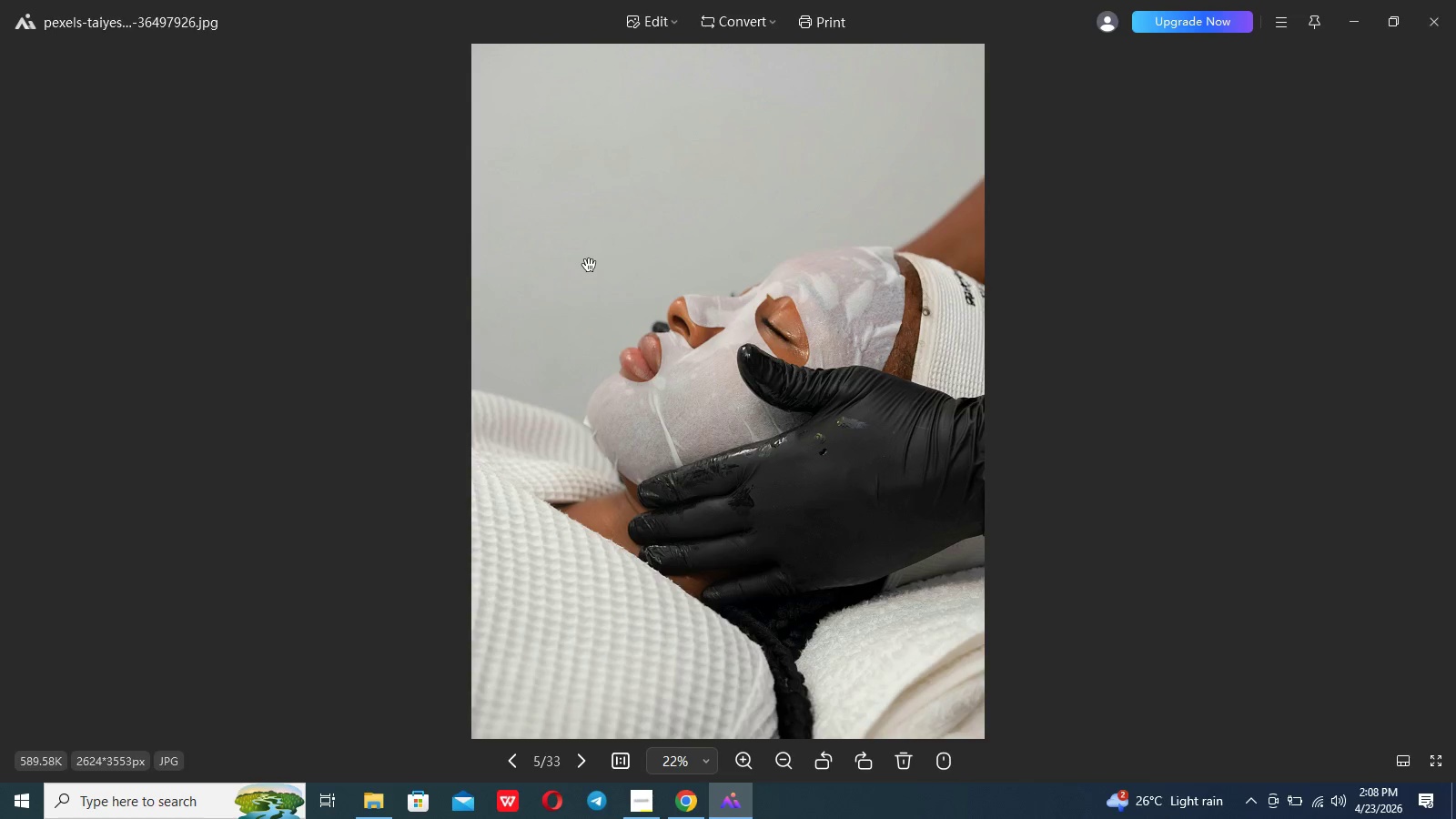 
key(ArrowRight)
 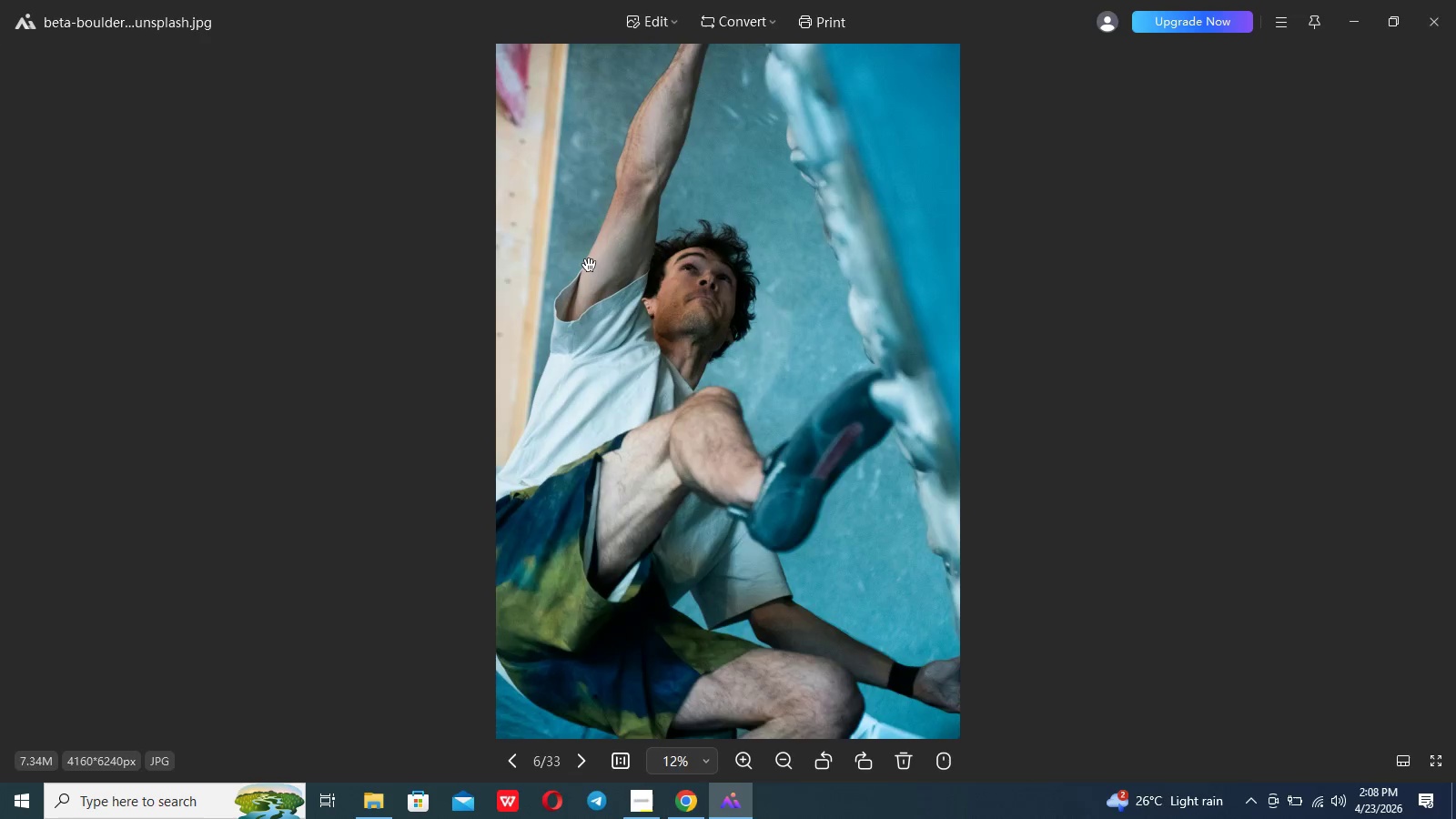 
key(ArrowLeft)
 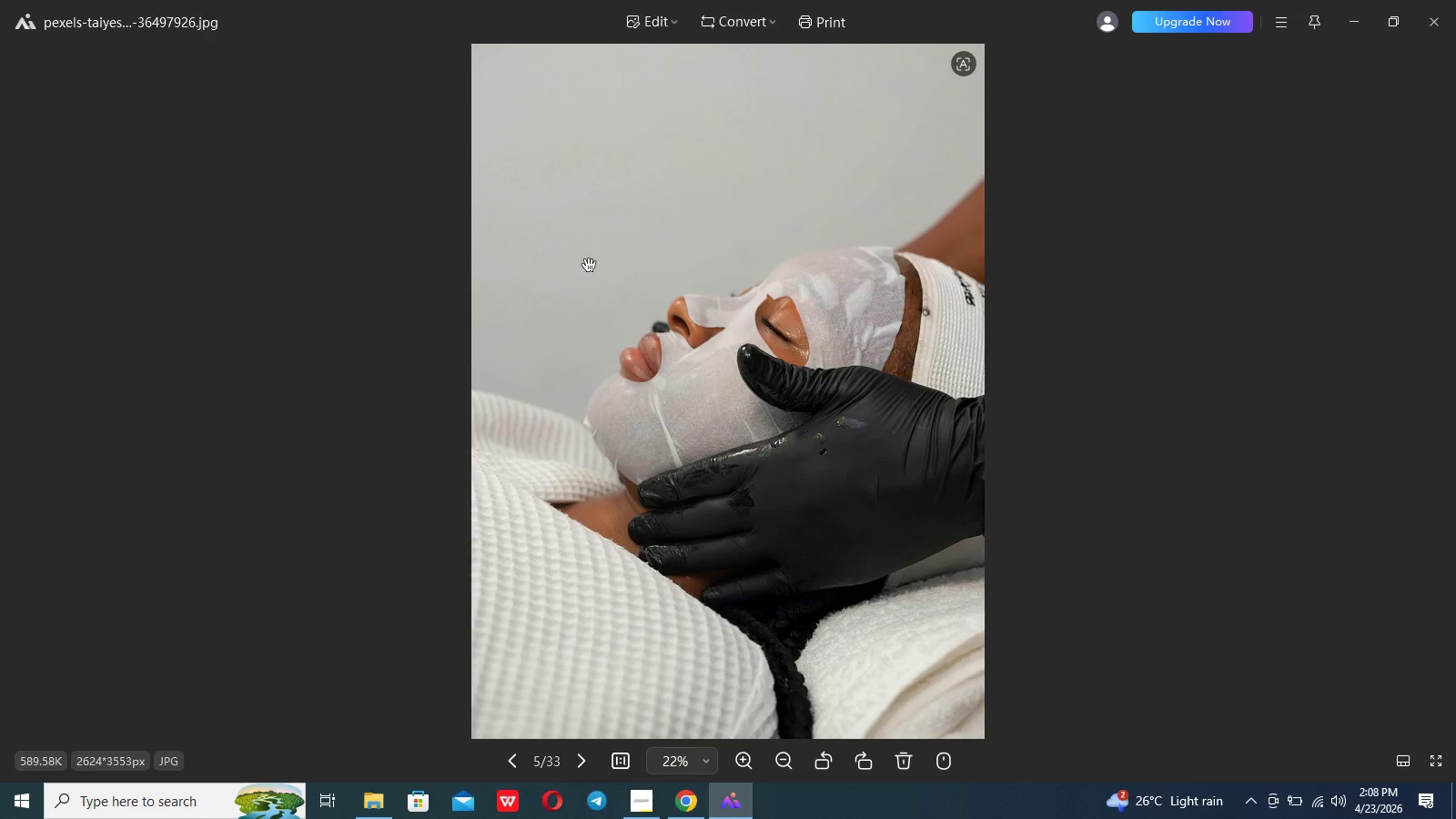 
key(ArrowRight)
 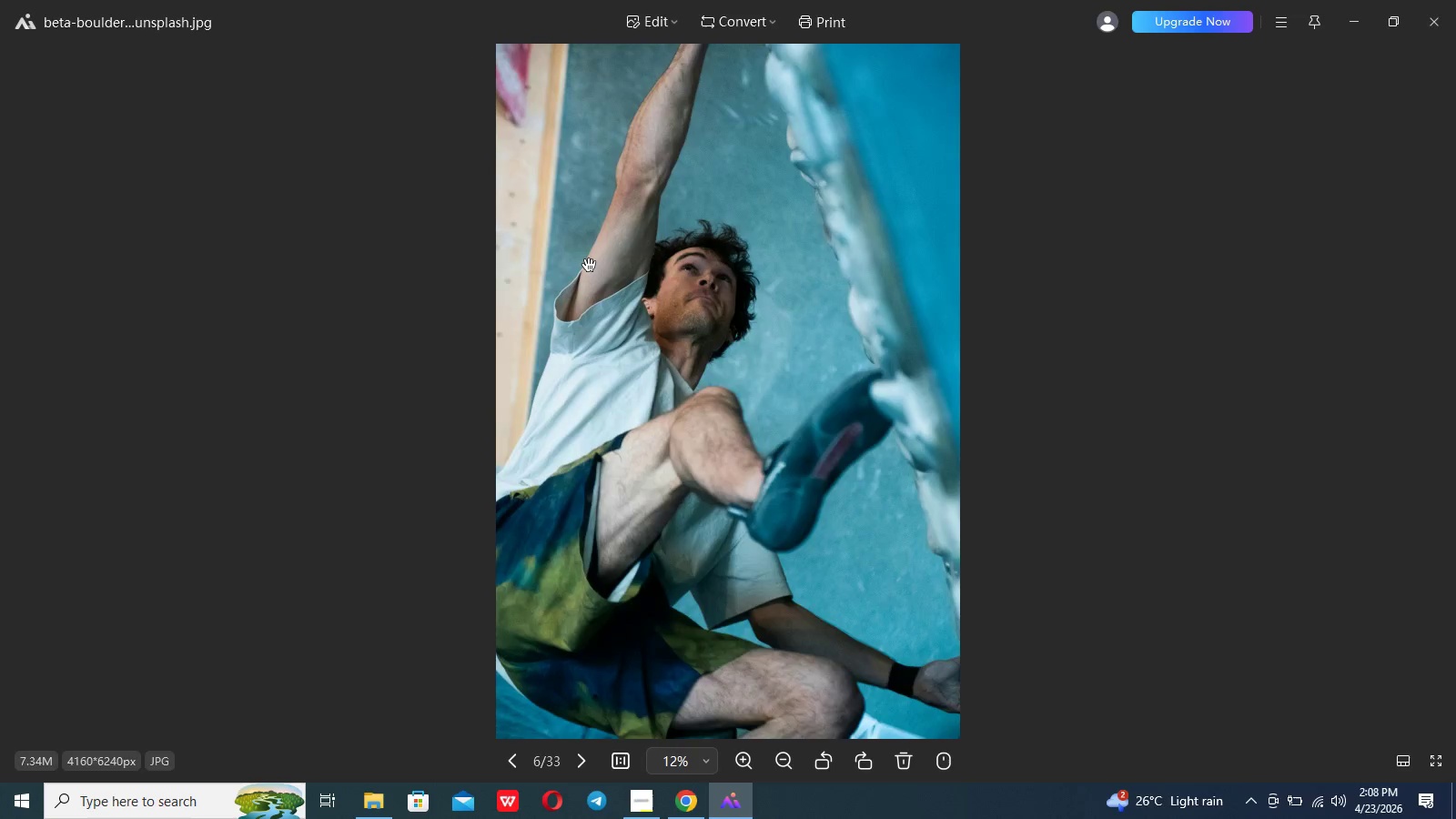 
key(ArrowRight)
 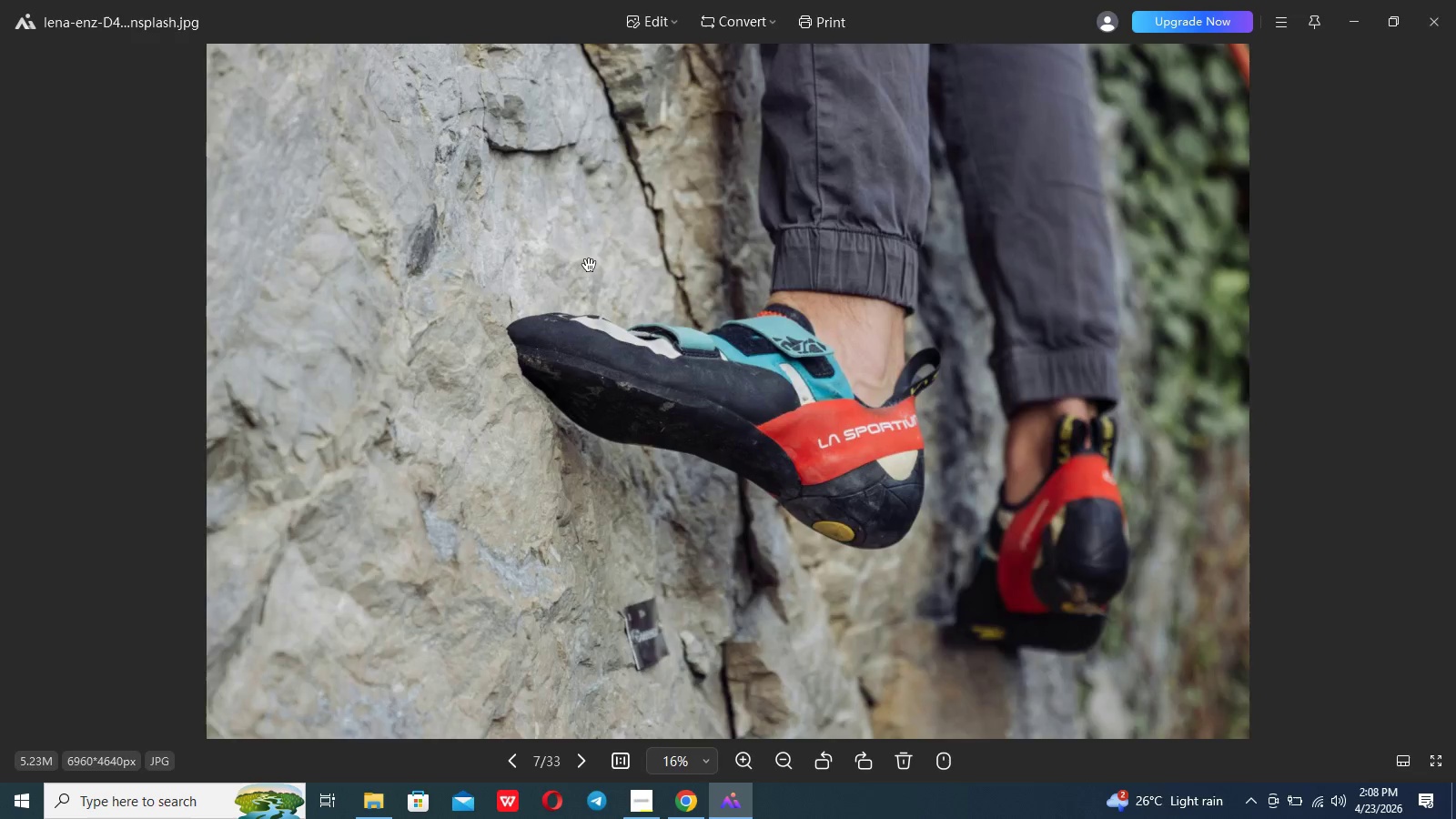 
key(ArrowLeft)
 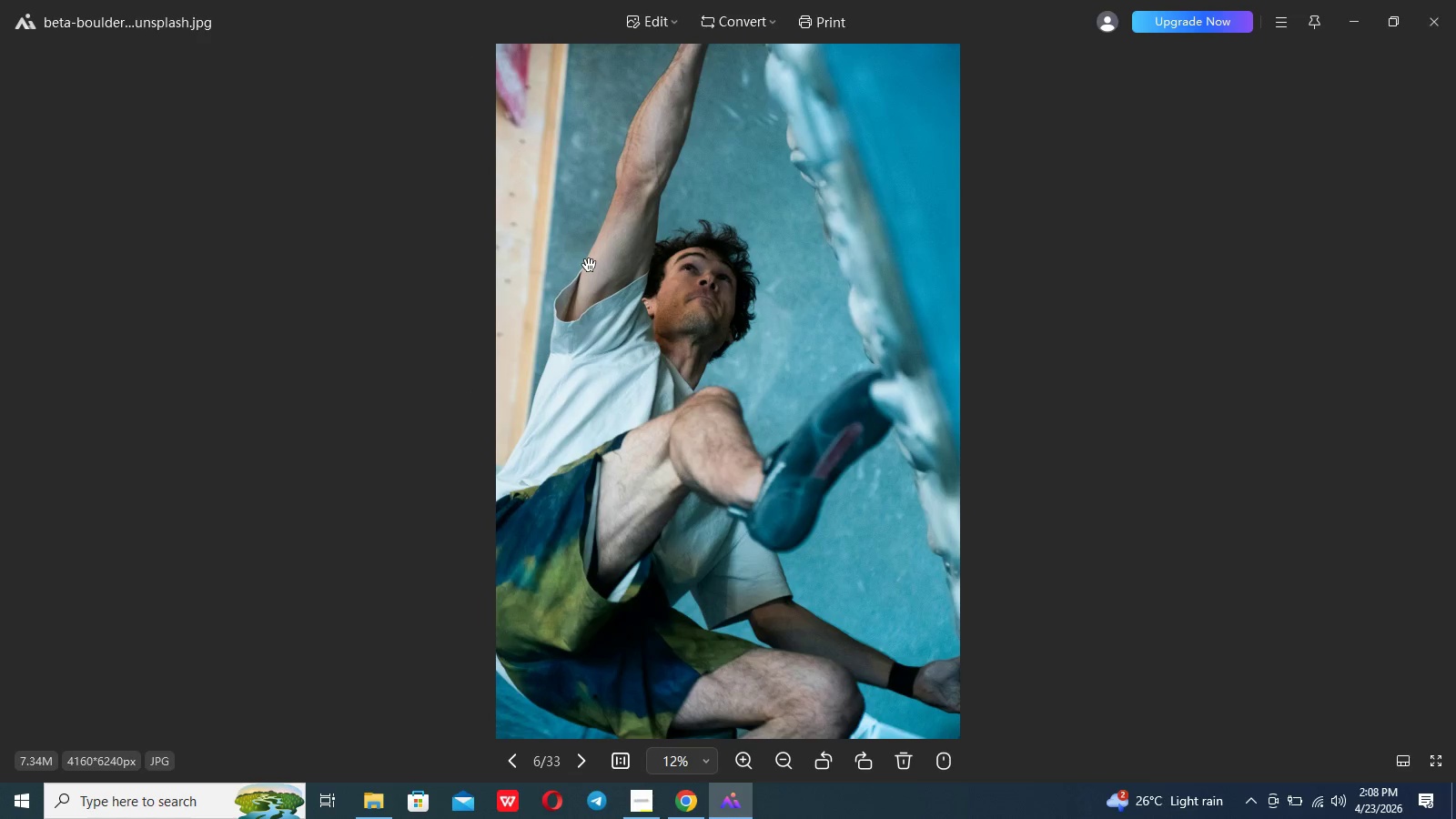 
key(ArrowLeft)
 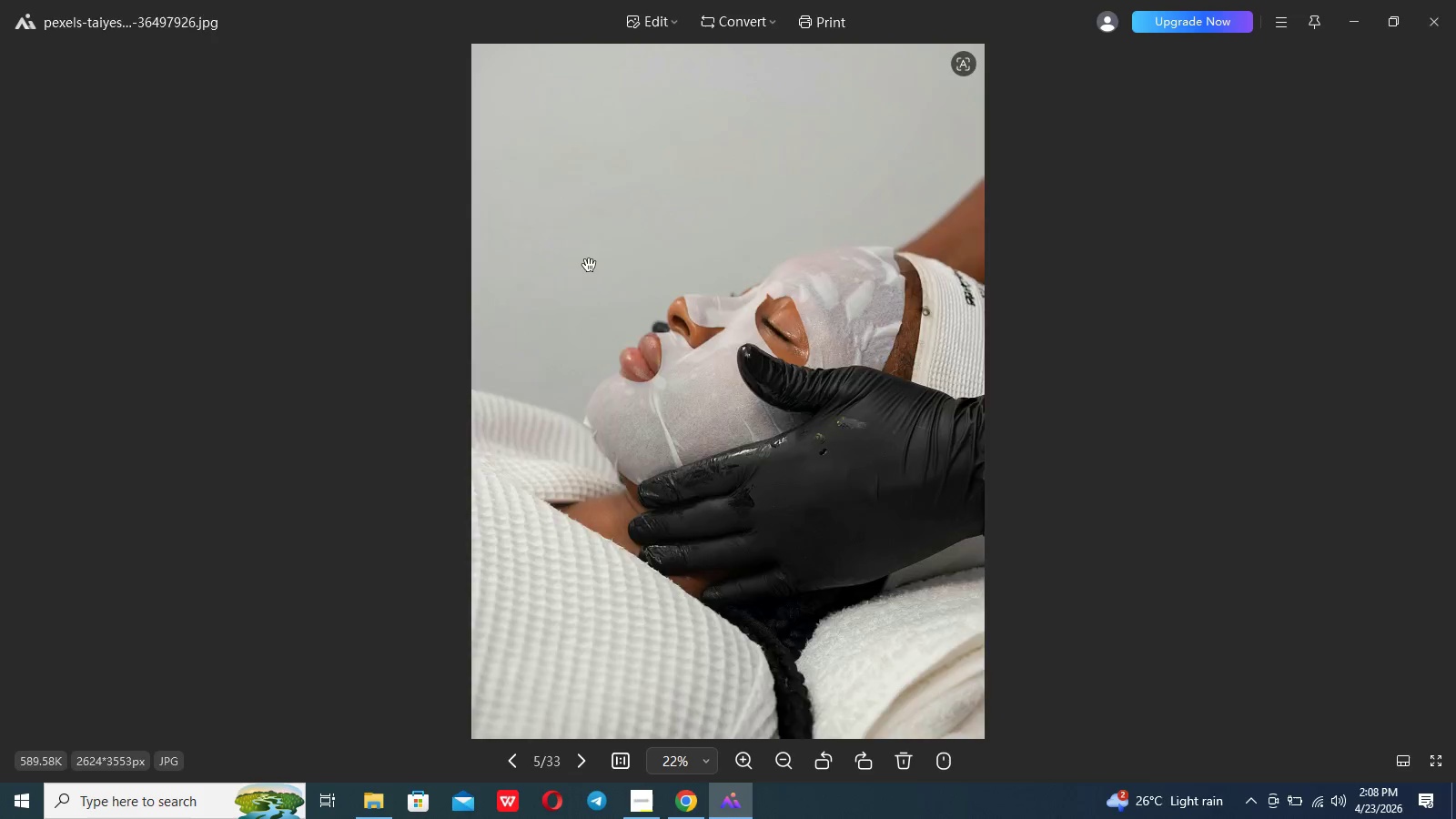 
key(ArrowLeft)
 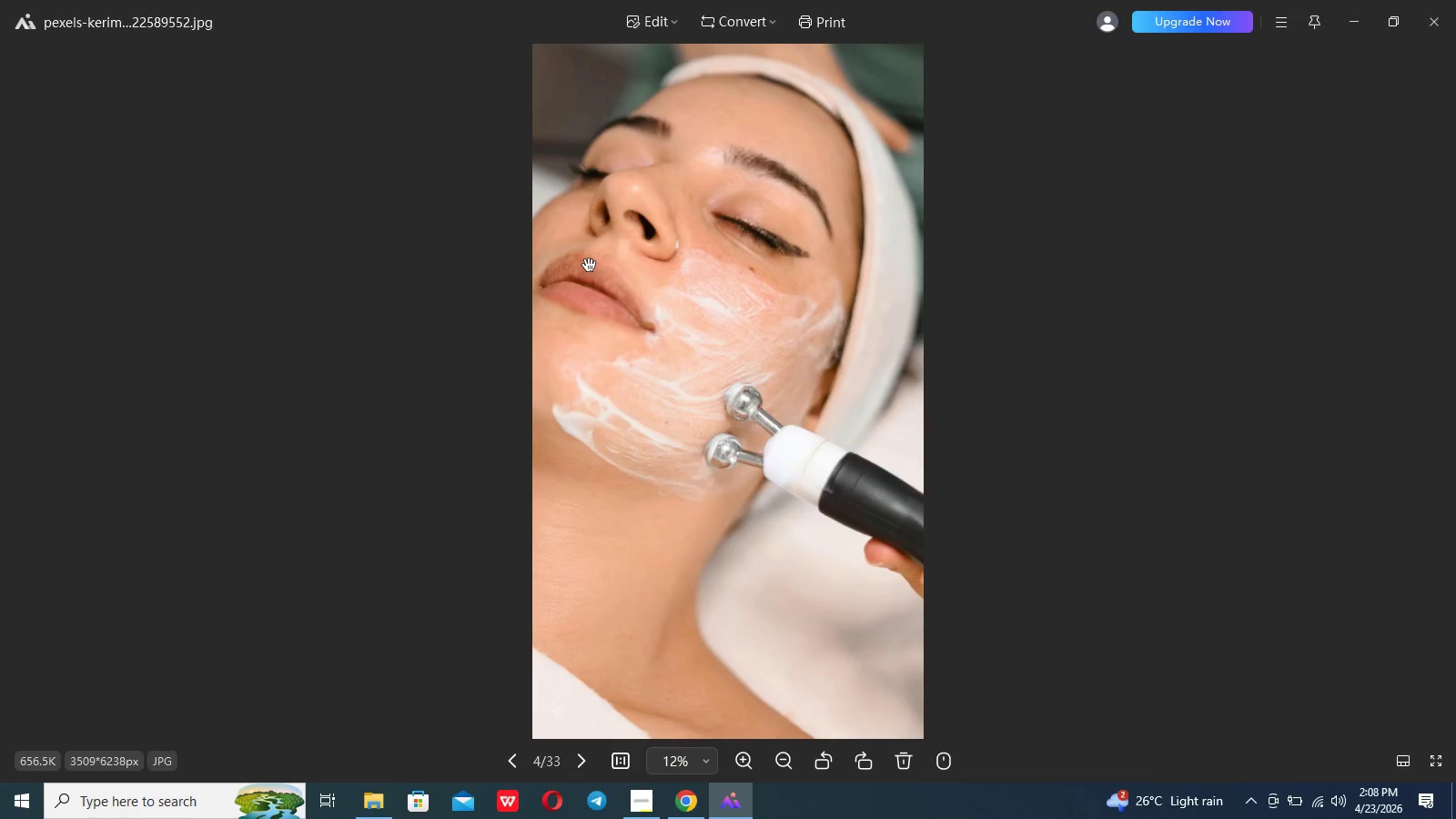 
key(ArrowLeft)
 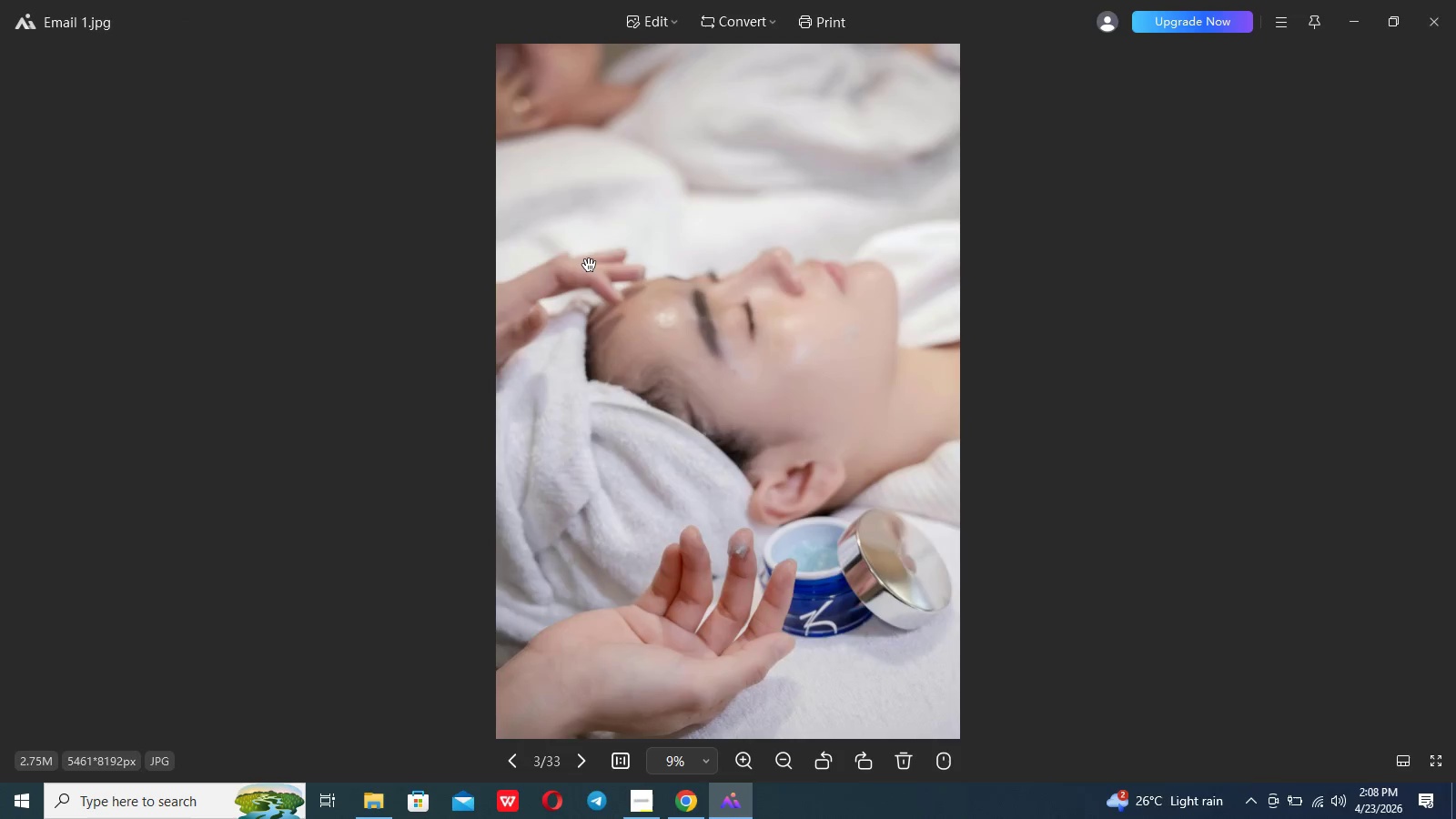 
key(ArrowLeft)
 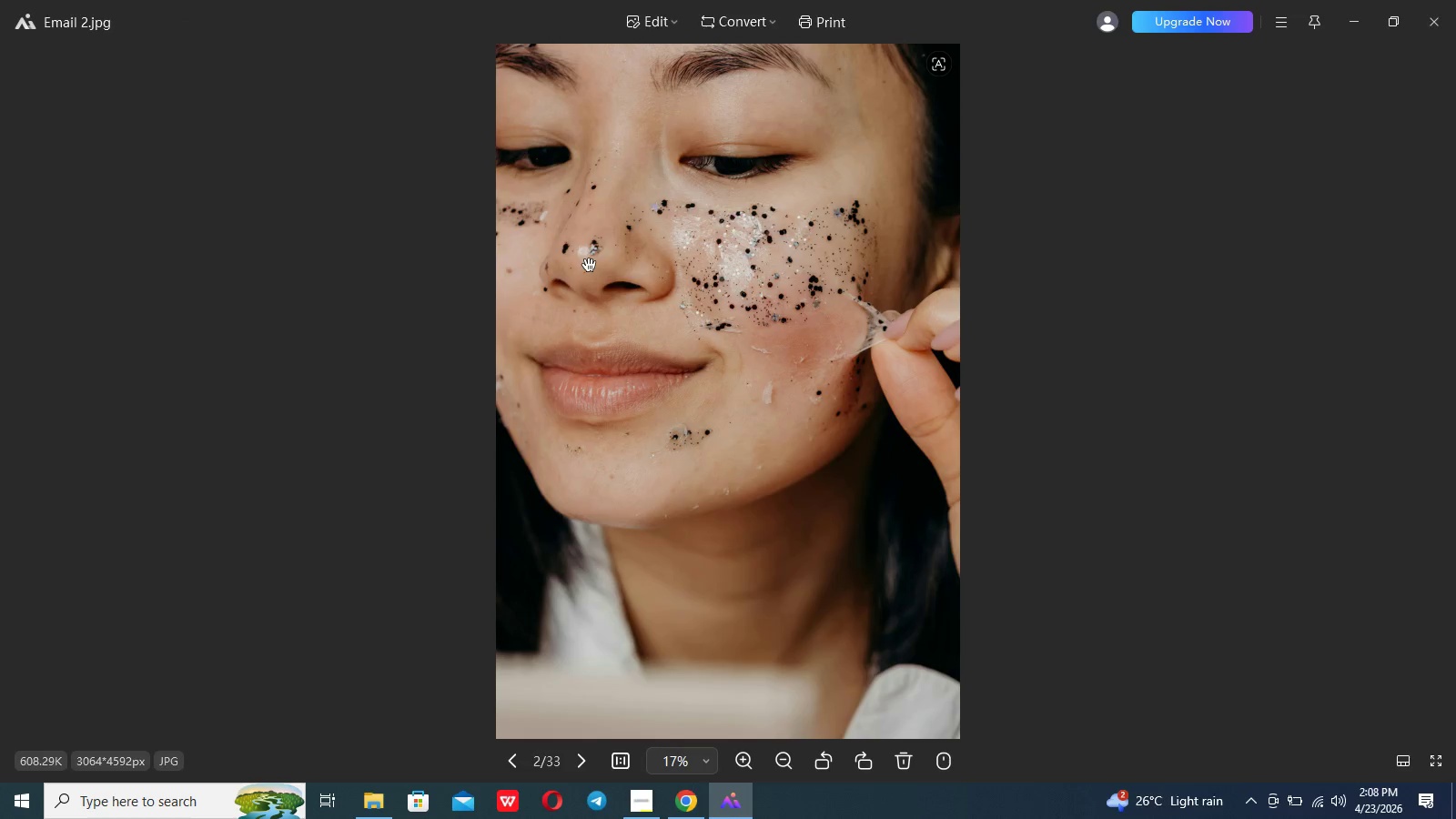 
key(ArrowRight)
 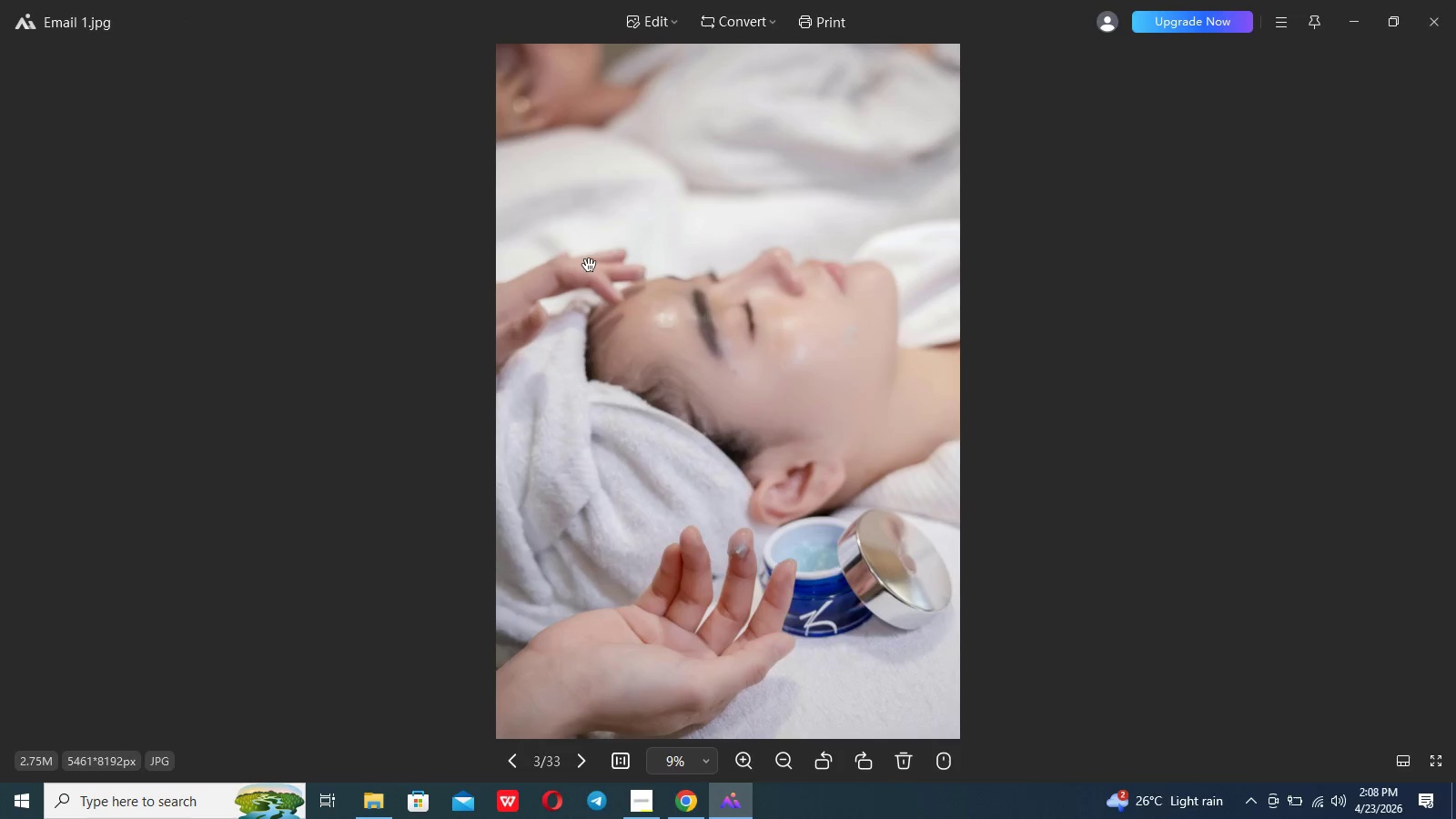 
key(ArrowRight)
 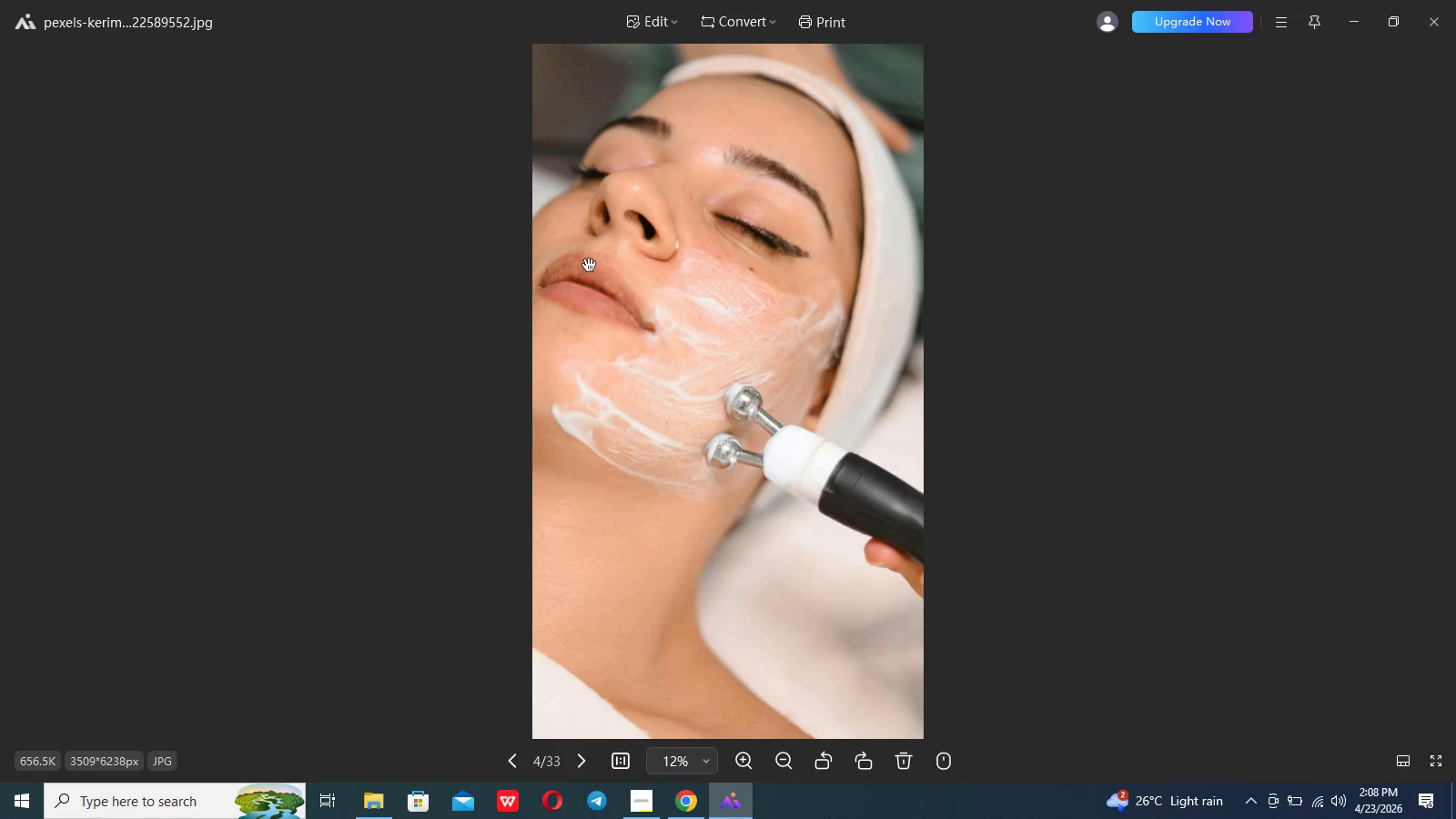 
key(ArrowRight)
 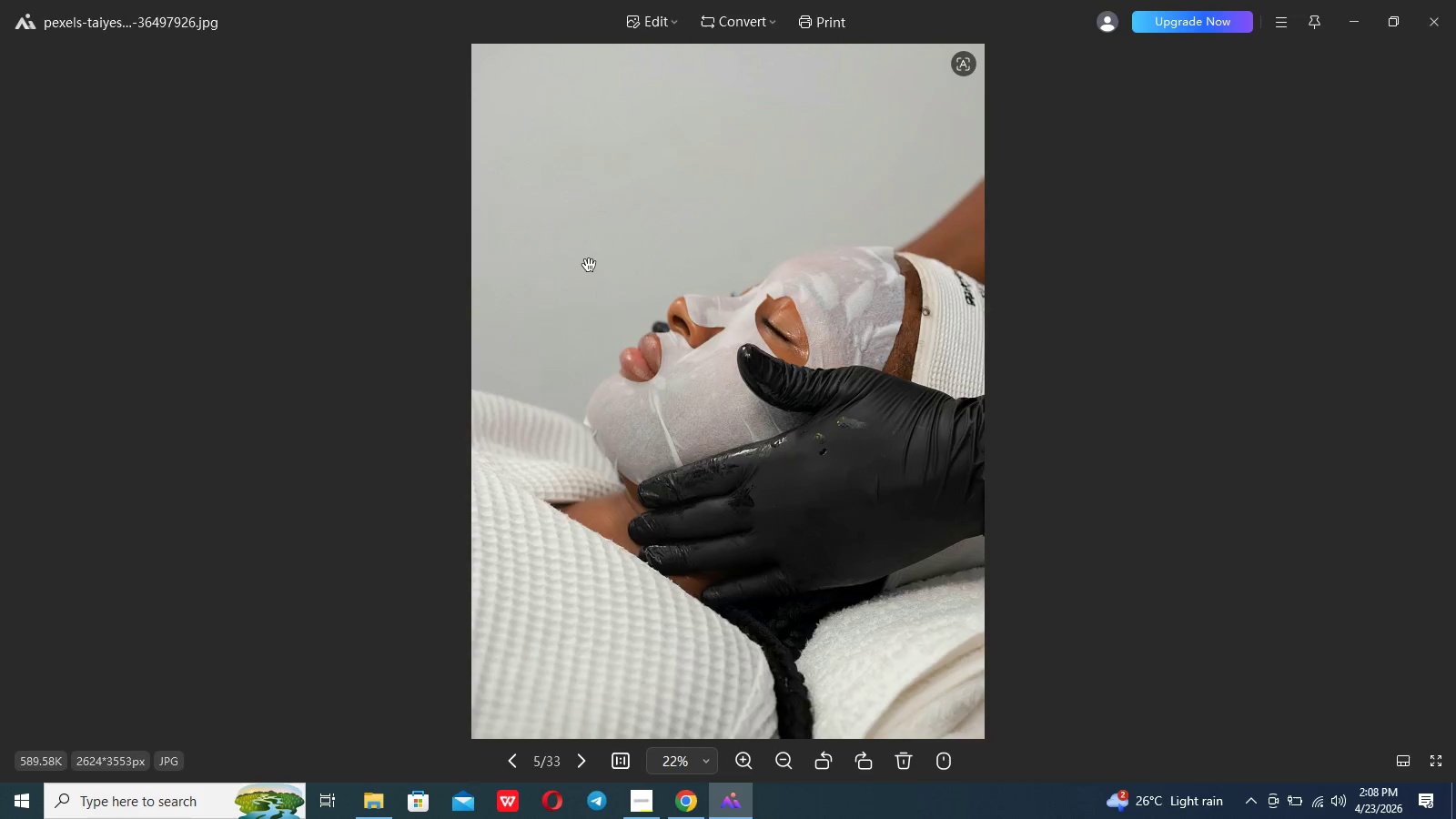 
key(ArrowLeft)
 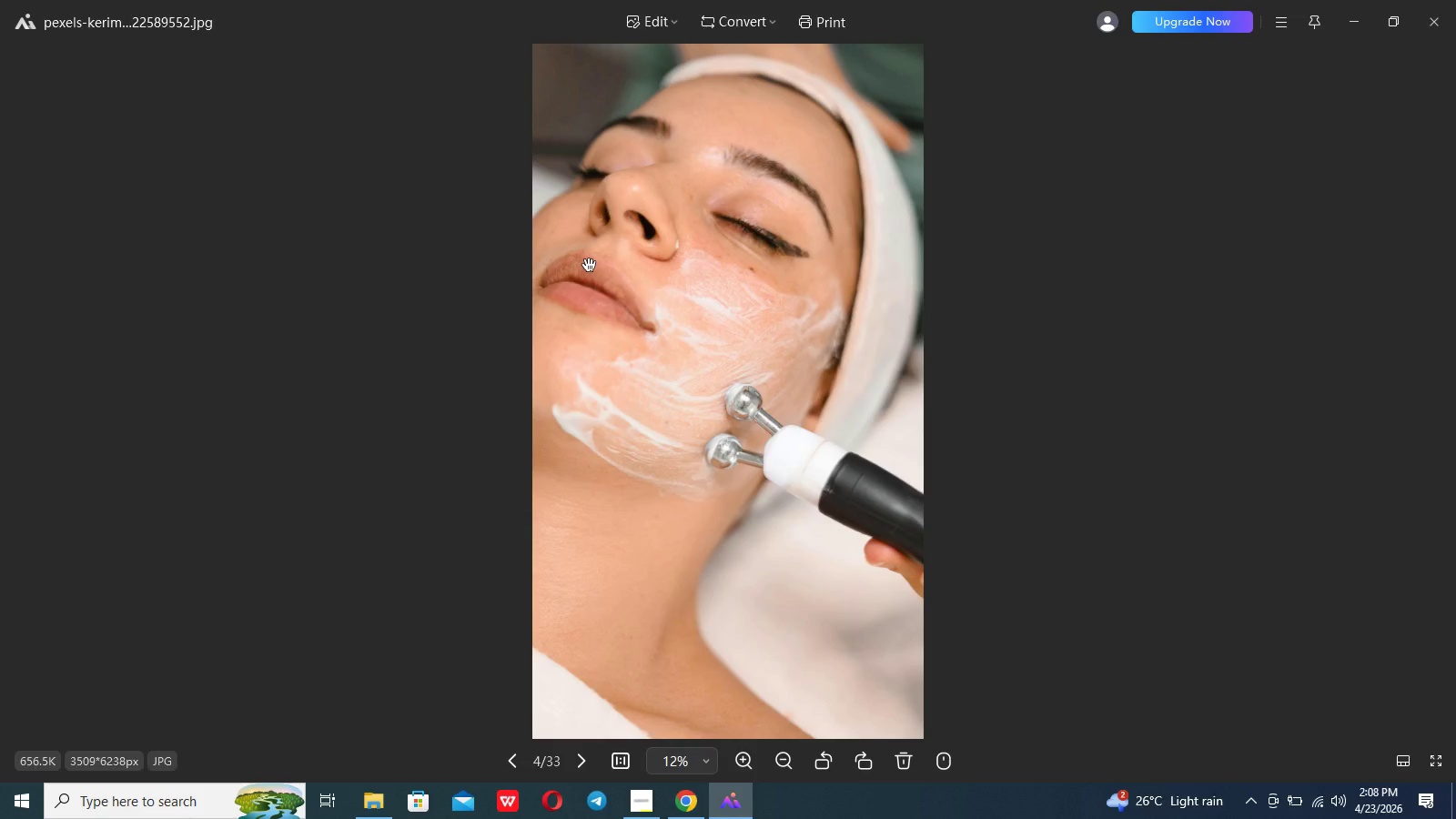 
key(ArrowRight)
 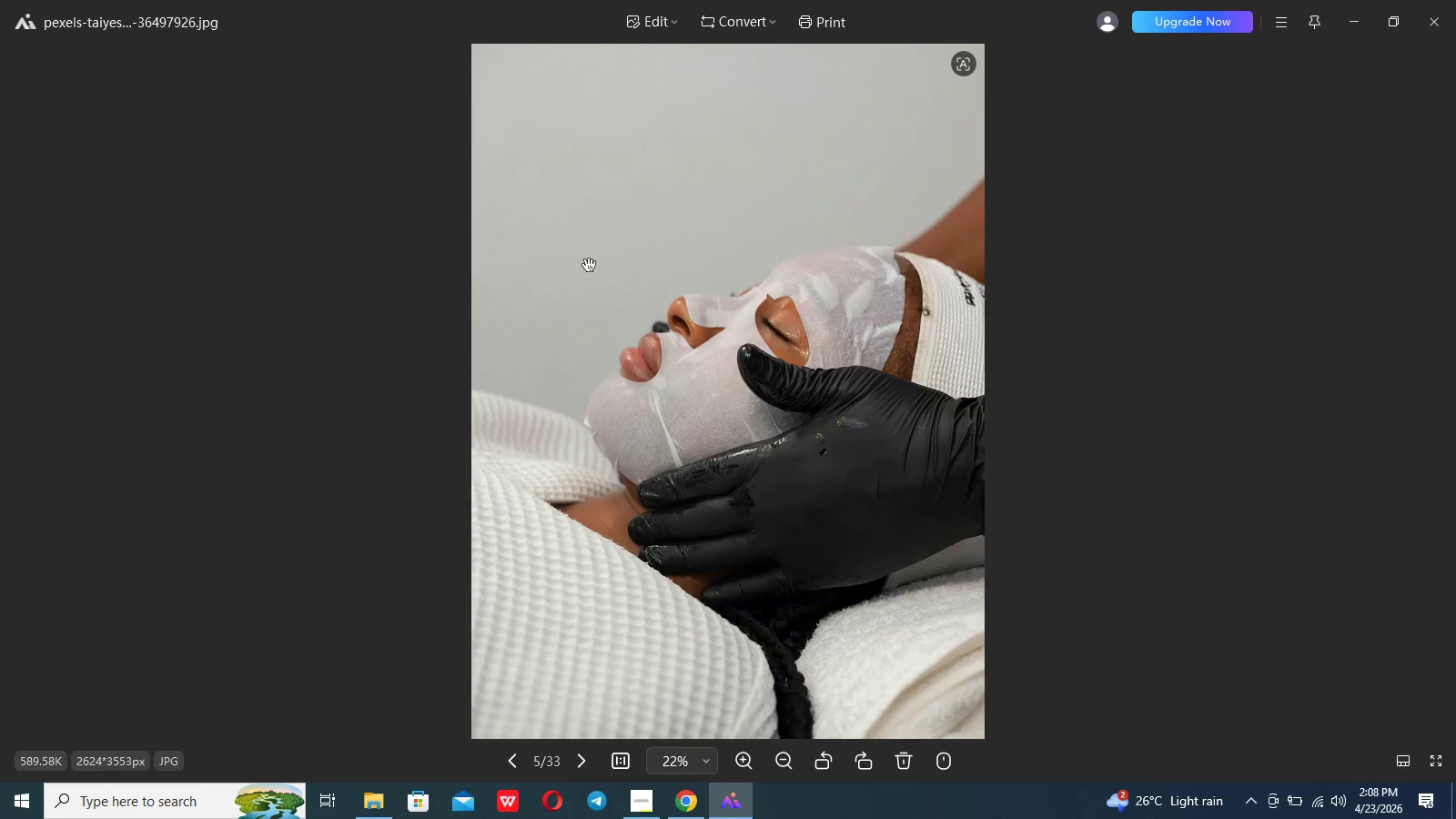 
key(ArrowRight)
 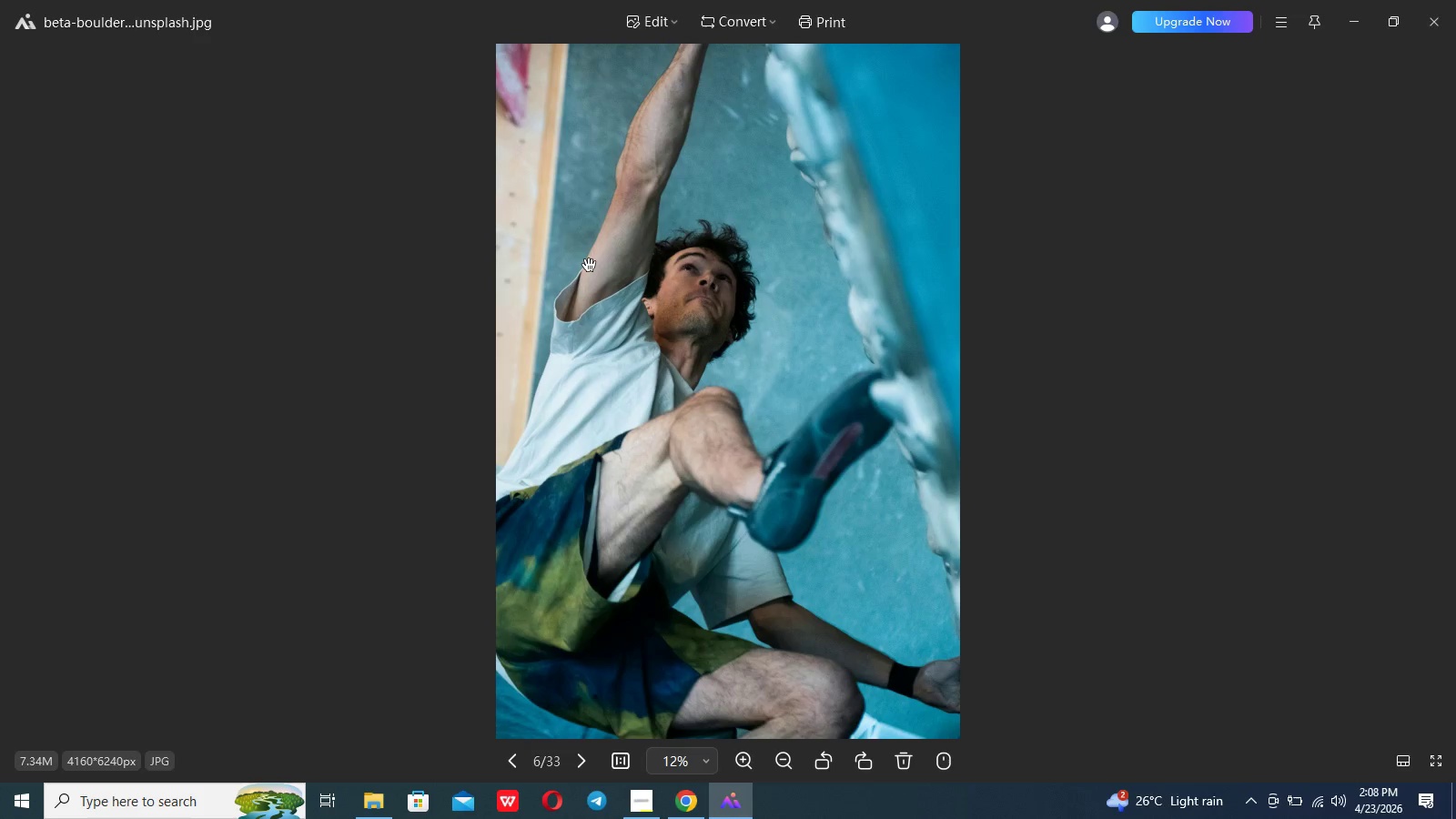 
key(ArrowLeft)
 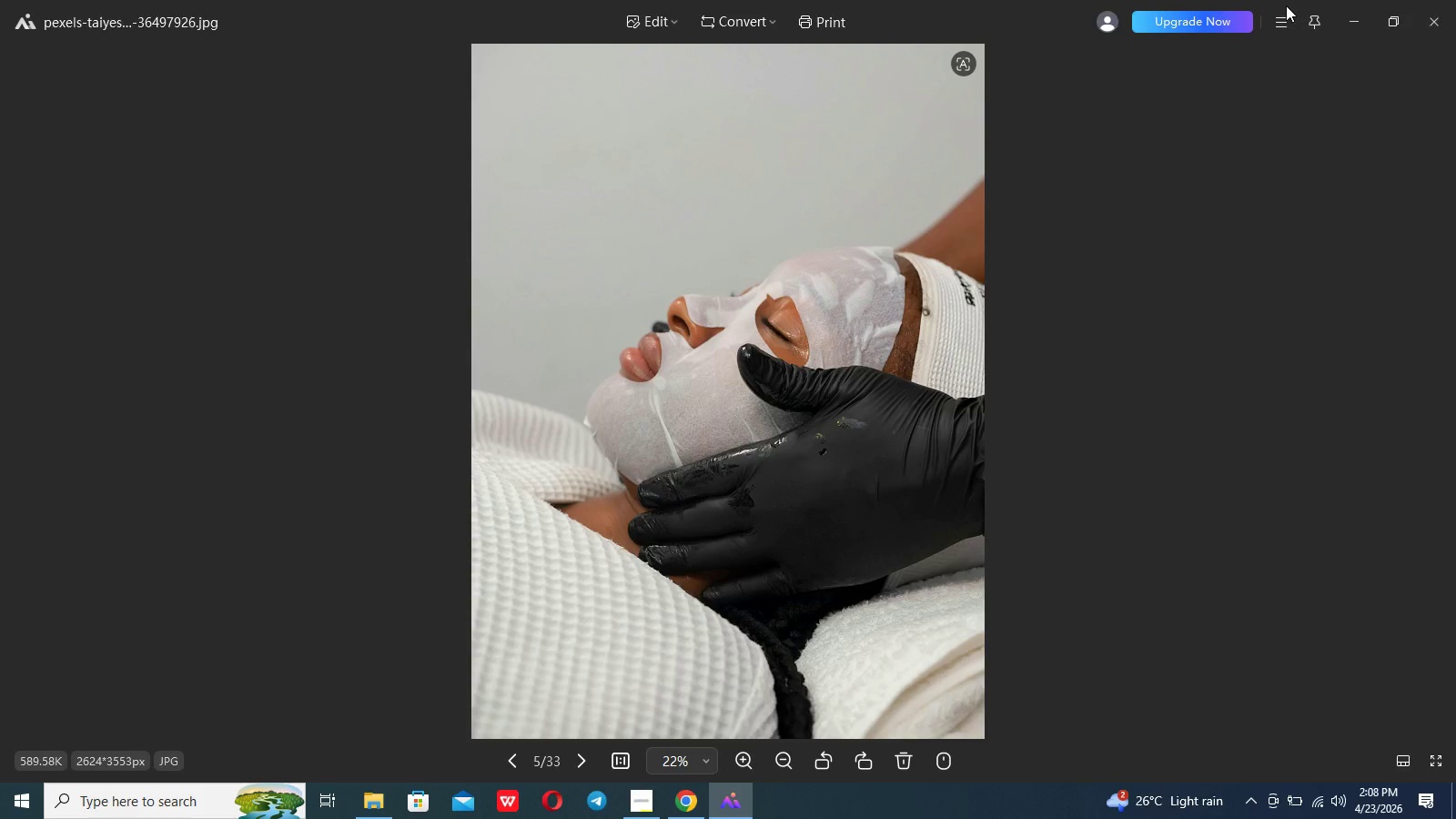 
left_click([1441, 5])
 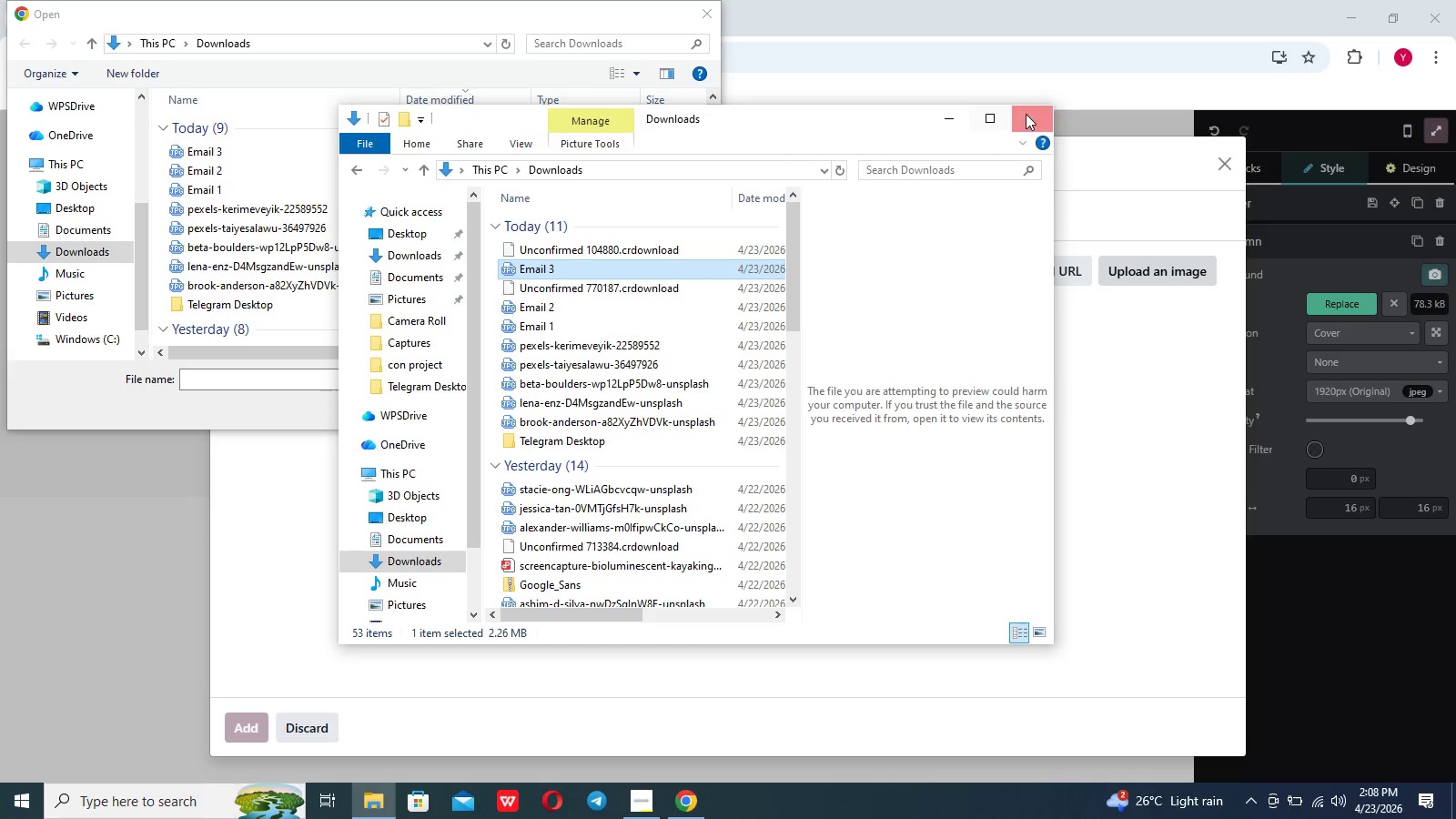 
left_click([1029, 114])
 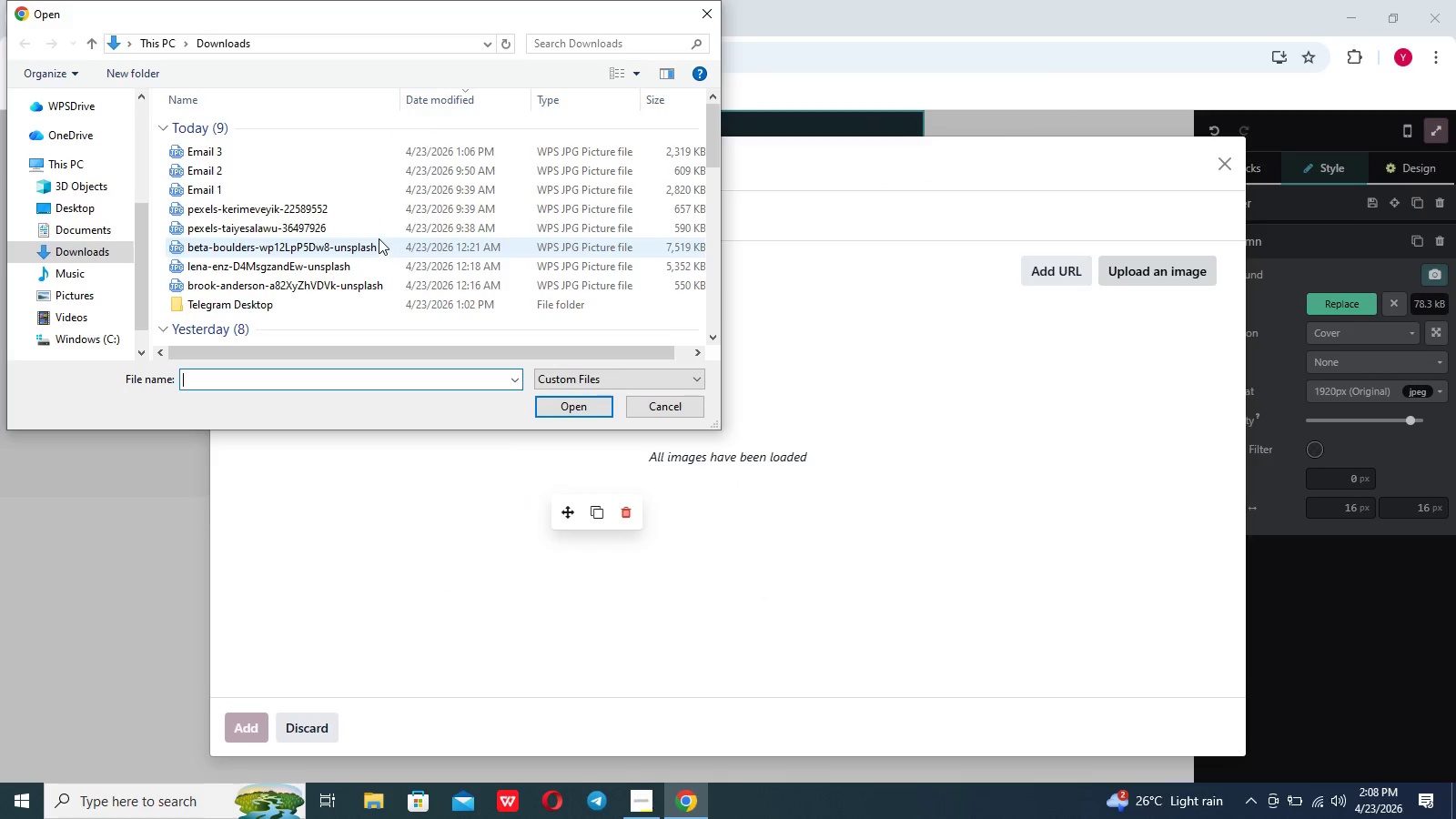 
left_click([379, 232])
 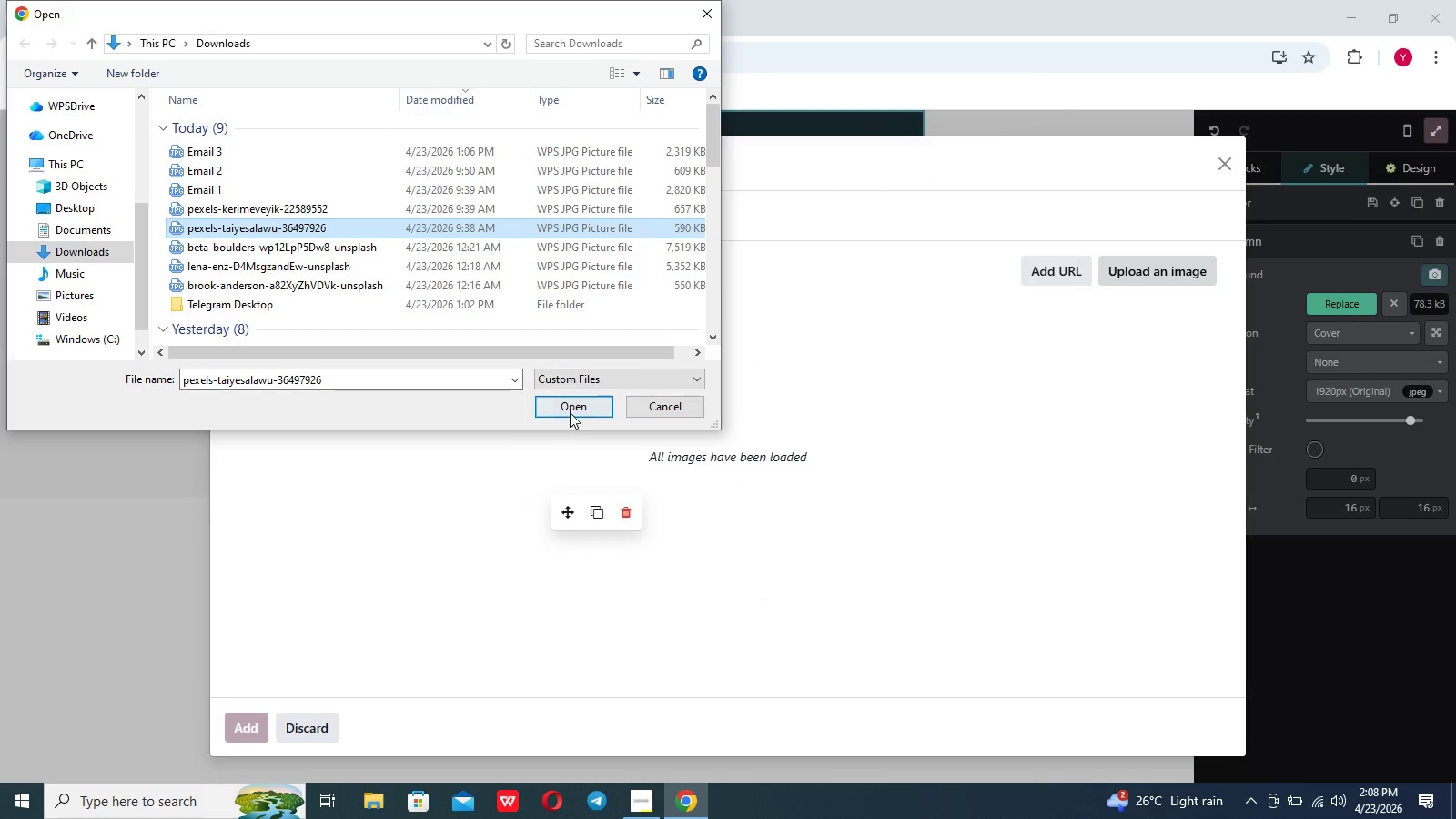 
left_click([570, 412])
 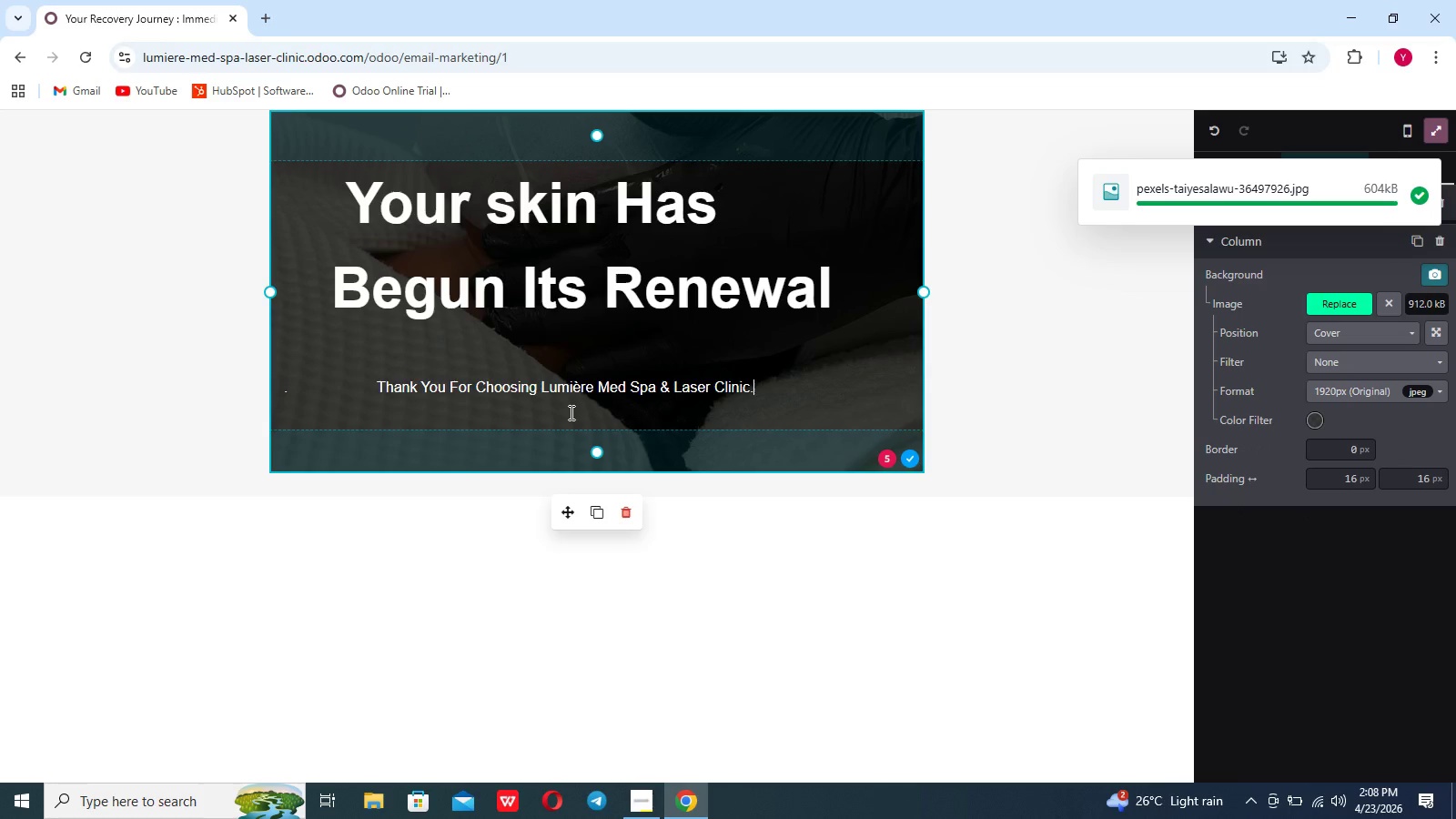 
wait(7.06)
 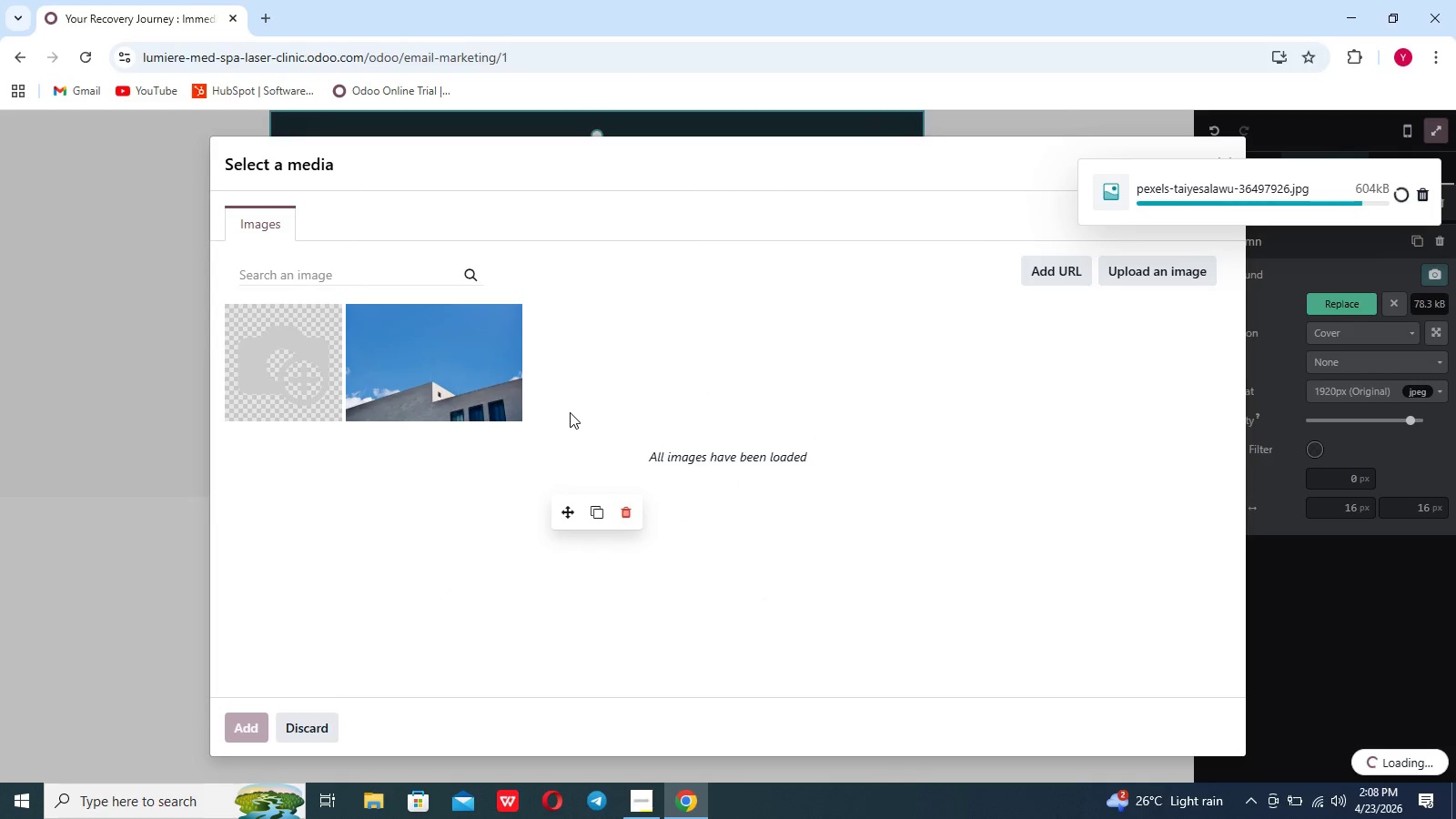 
scroll: coordinate [700, 523], scroll_direction: up, amount: 5.0
 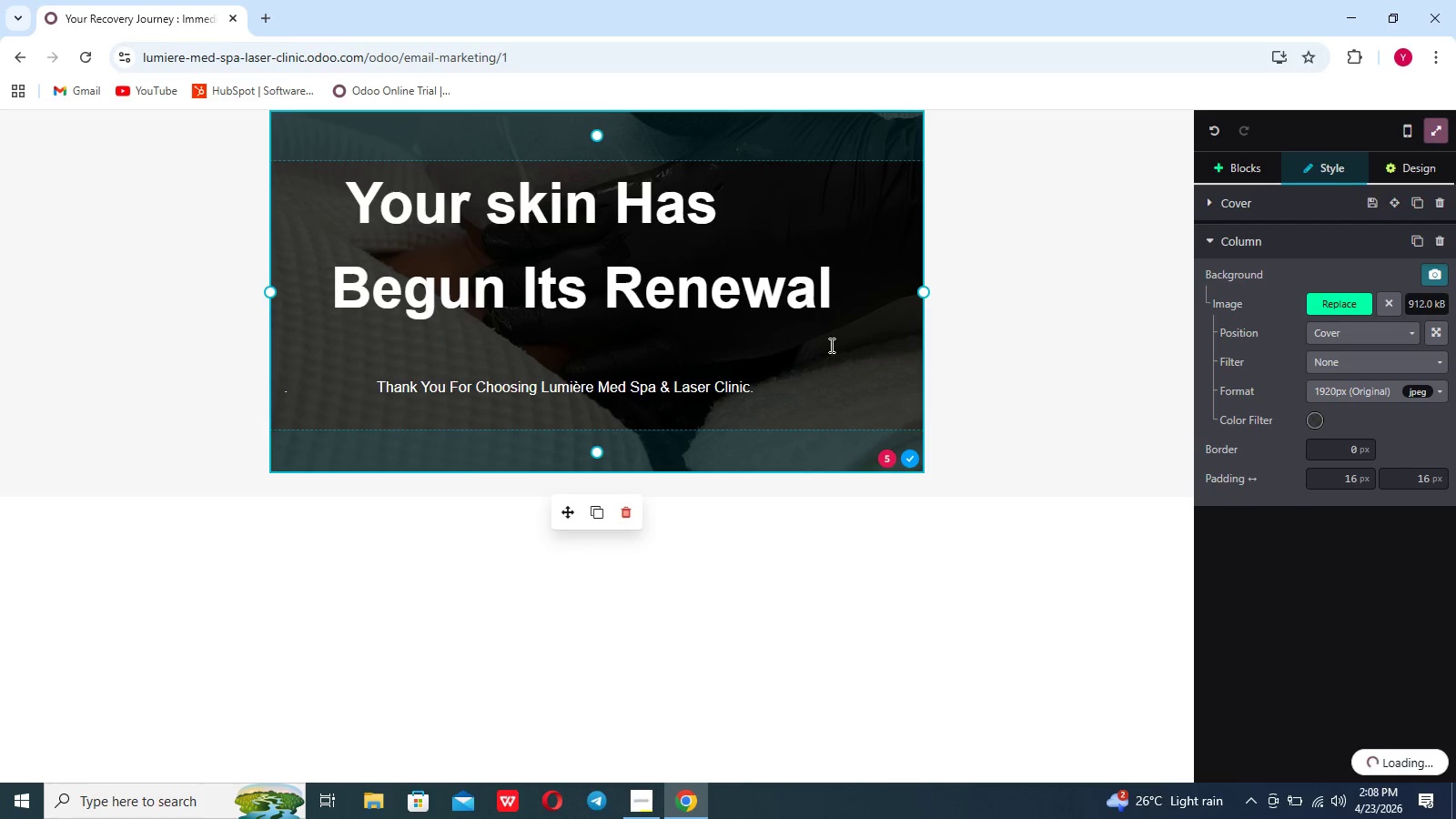 
left_click([830, 345])
 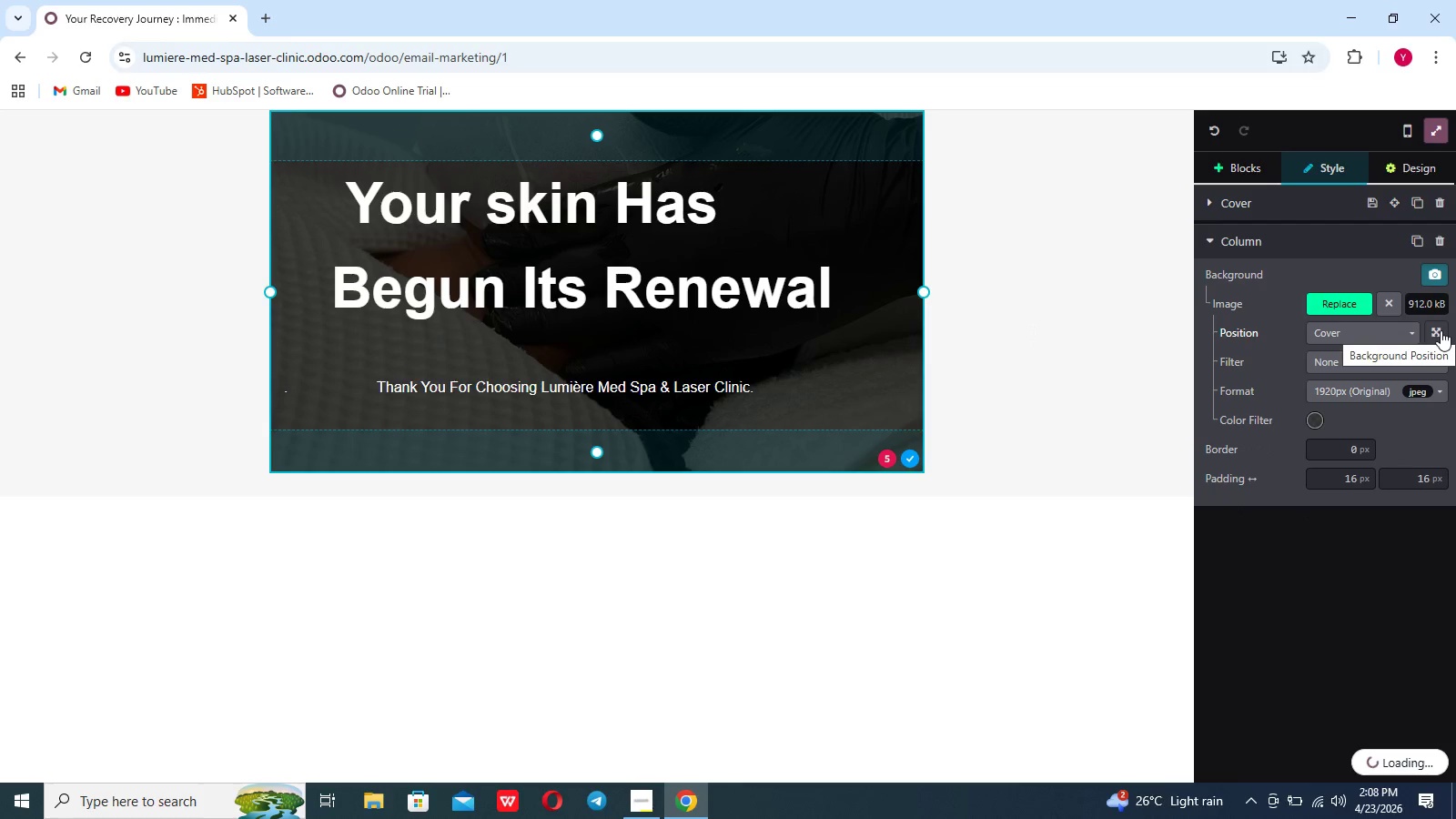 
left_click([1439, 330])
 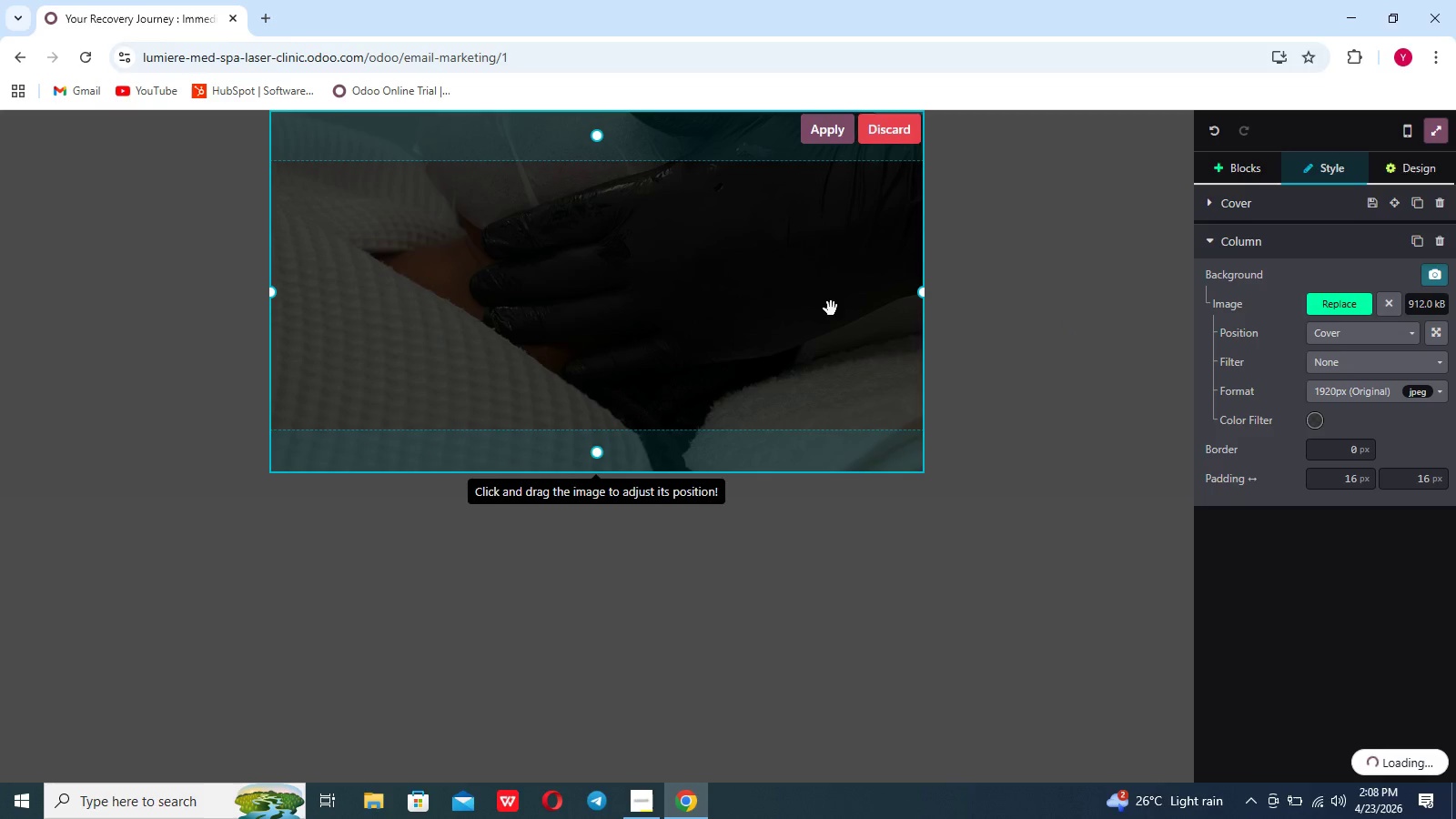 
left_click_drag(start_coordinate=[788, 306], to_coordinate=[790, 394])
 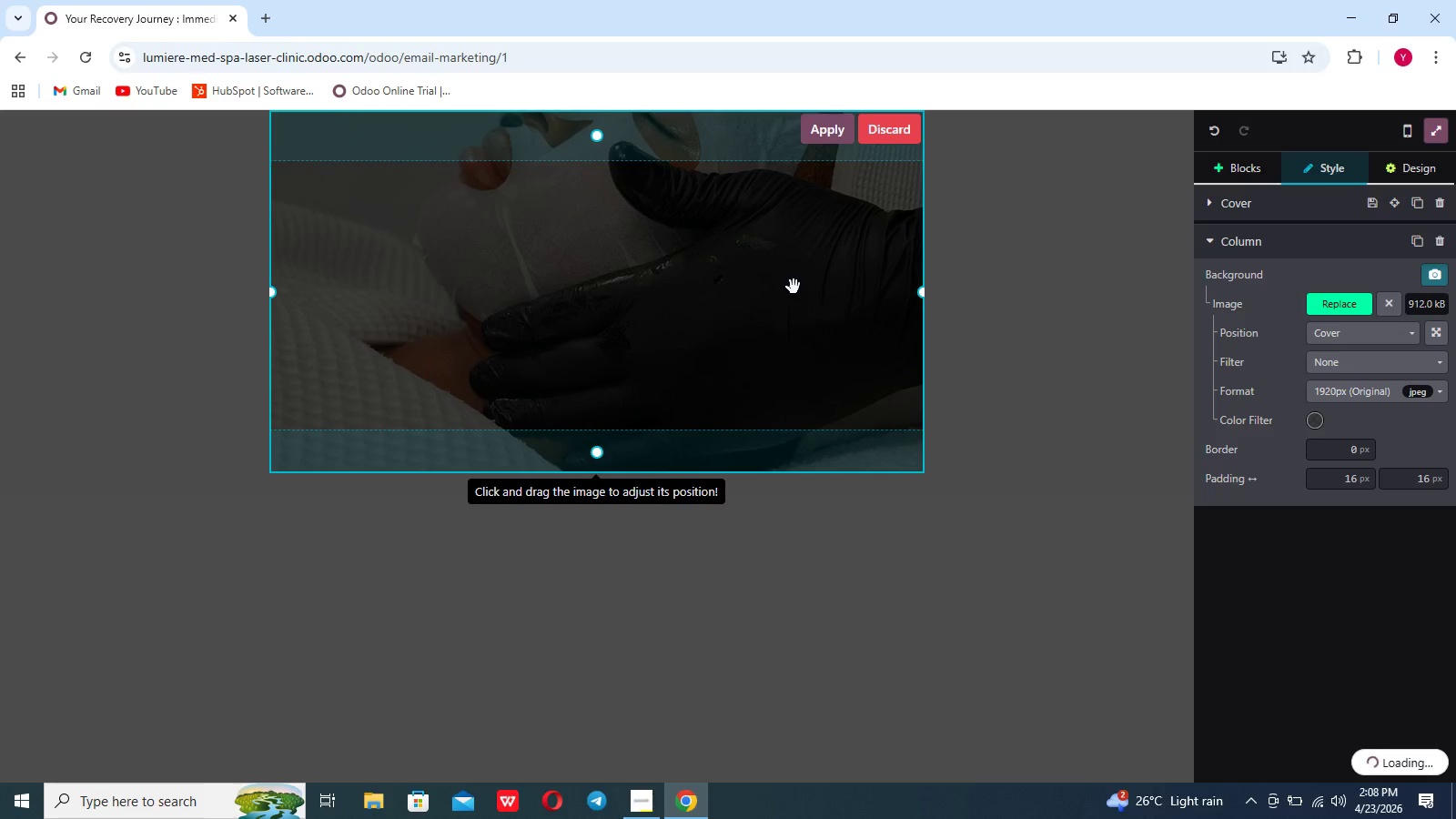 
left_click_drag(start_coordinate=[794, 287], to_coordinate=[805, 398])
 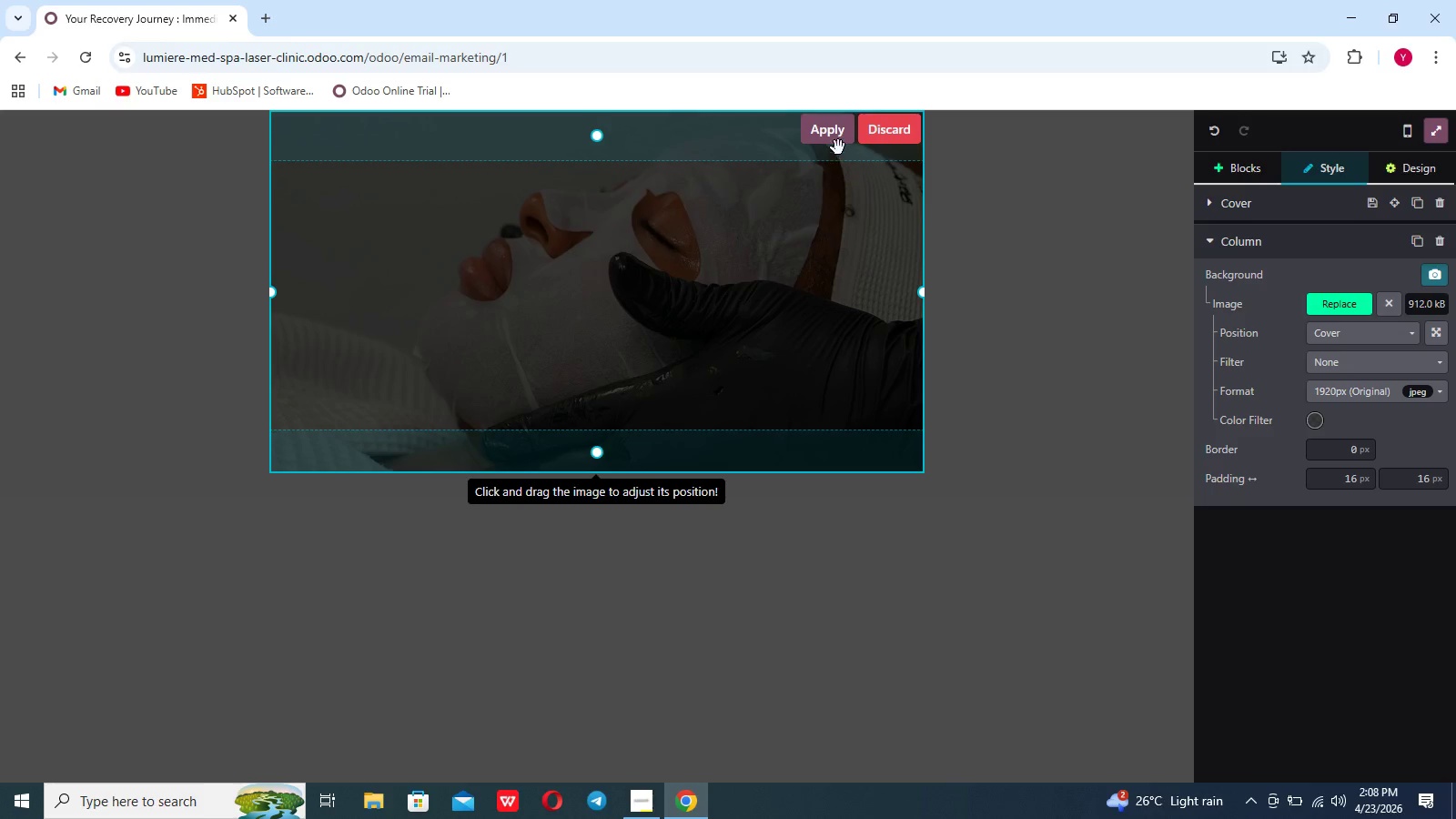 
left_click([837, 137])
 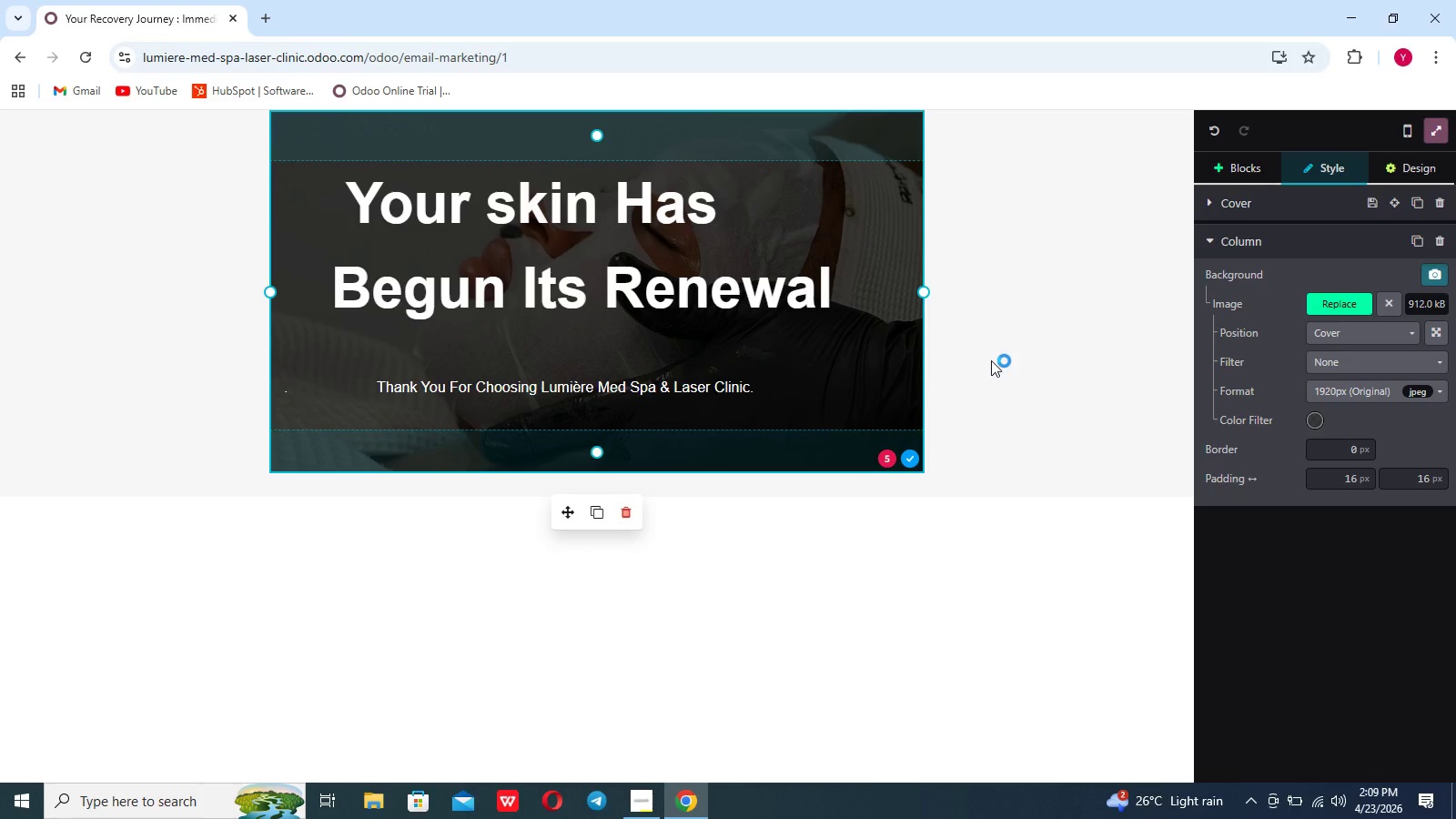 
wait(6.46)
 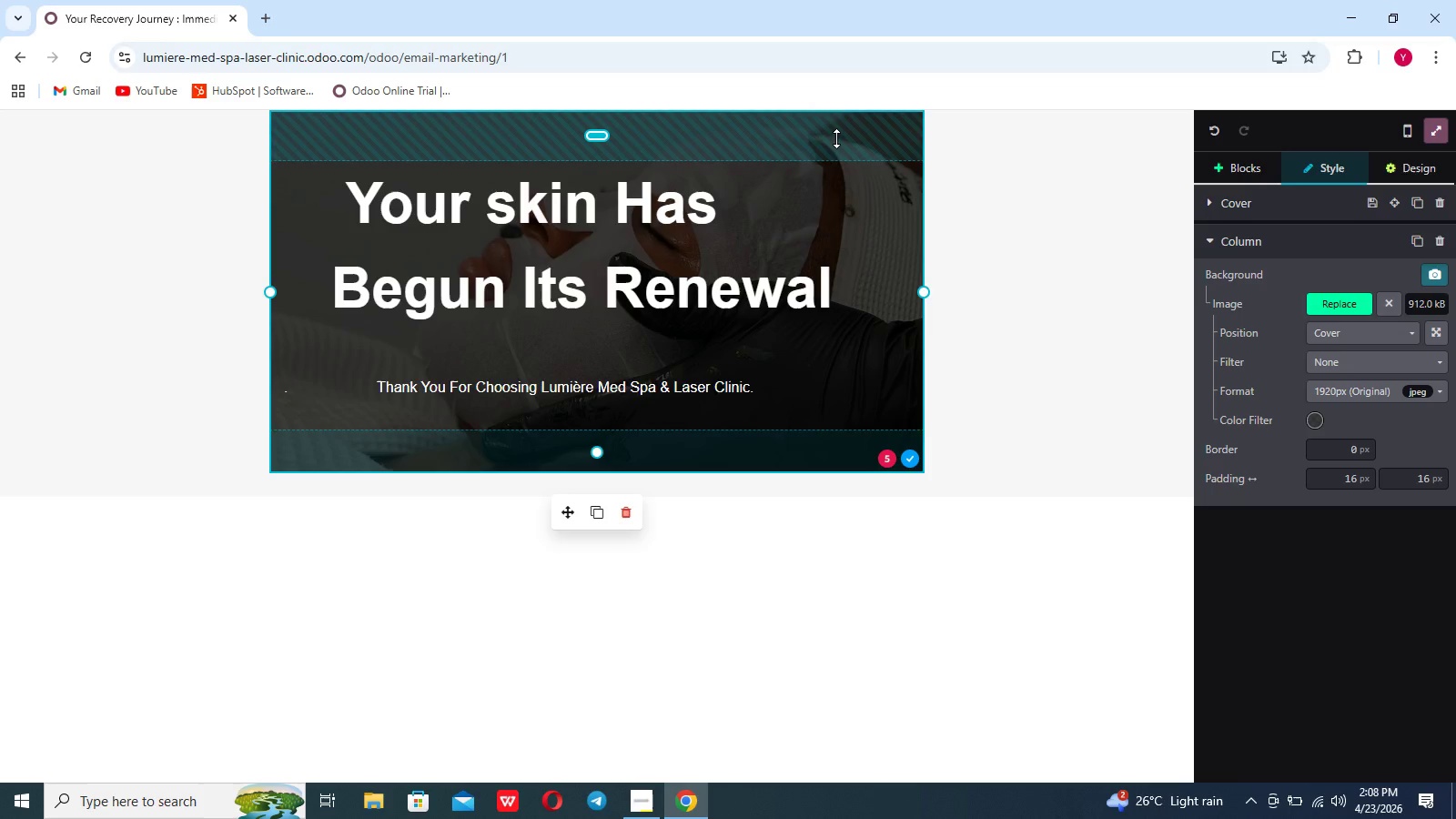 
mouse_move([1344, 364])
 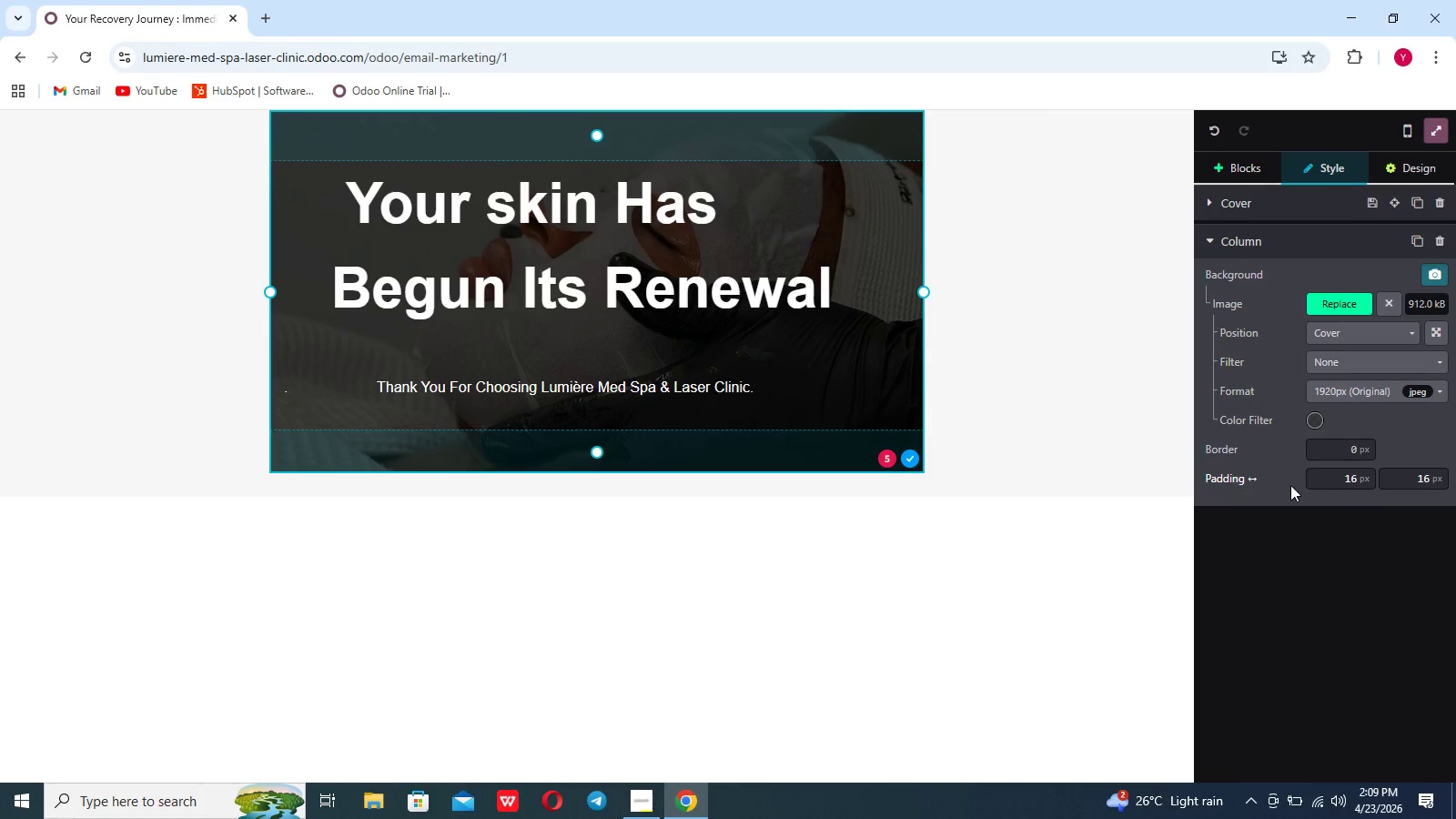 
wait(5.46)
 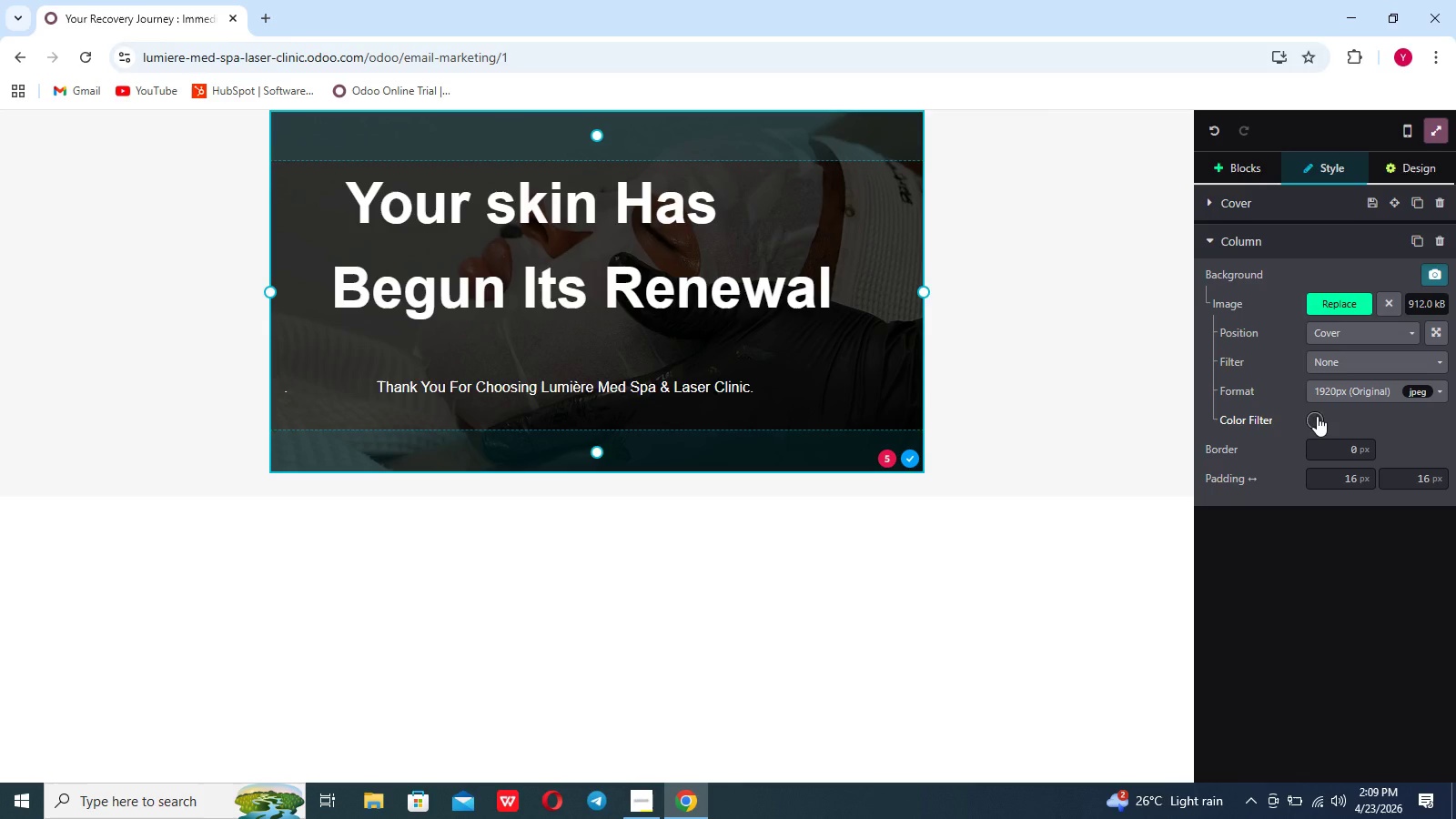 
left_click([1365, 481])
 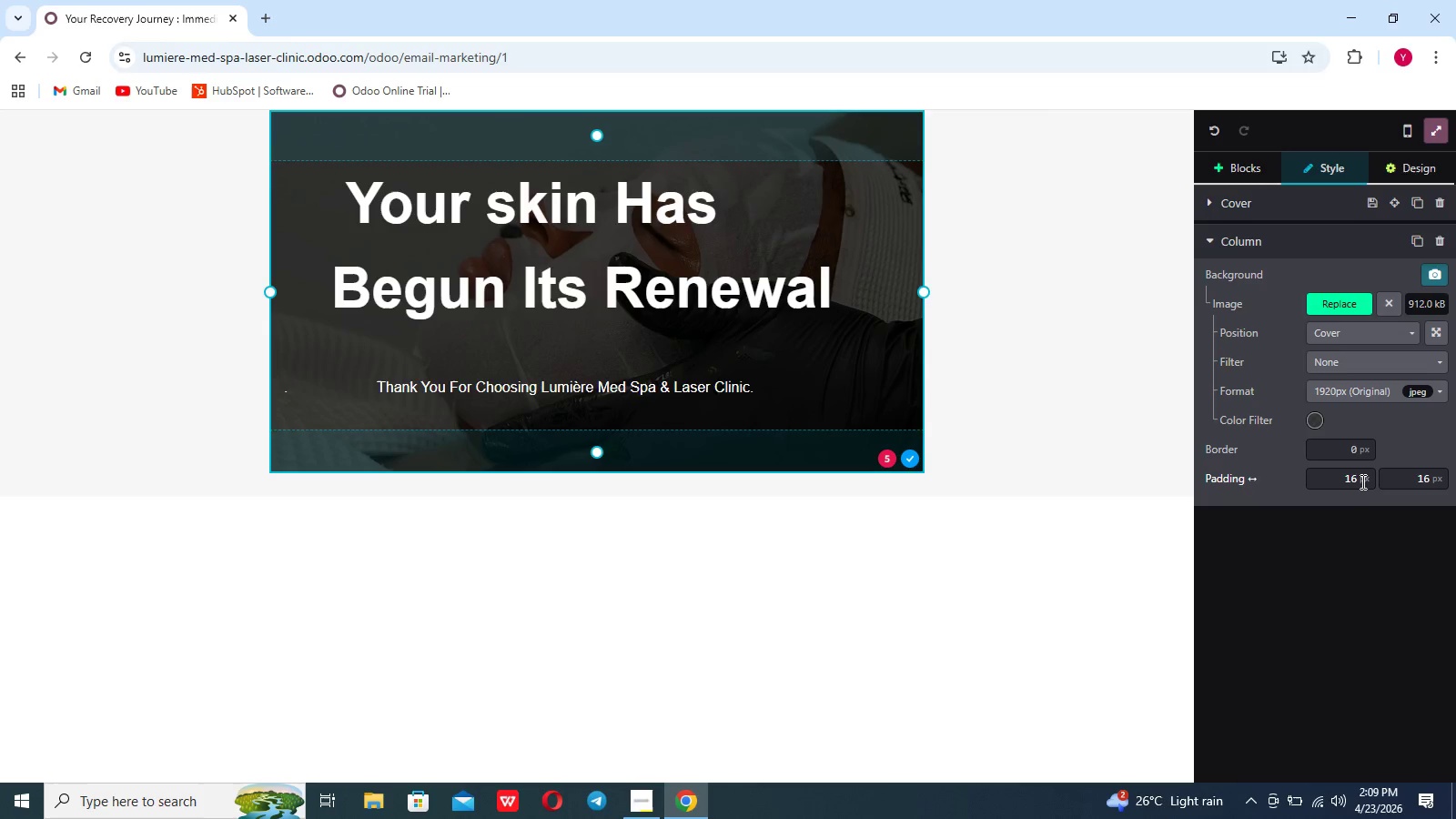 
left_click([1360, 480])
 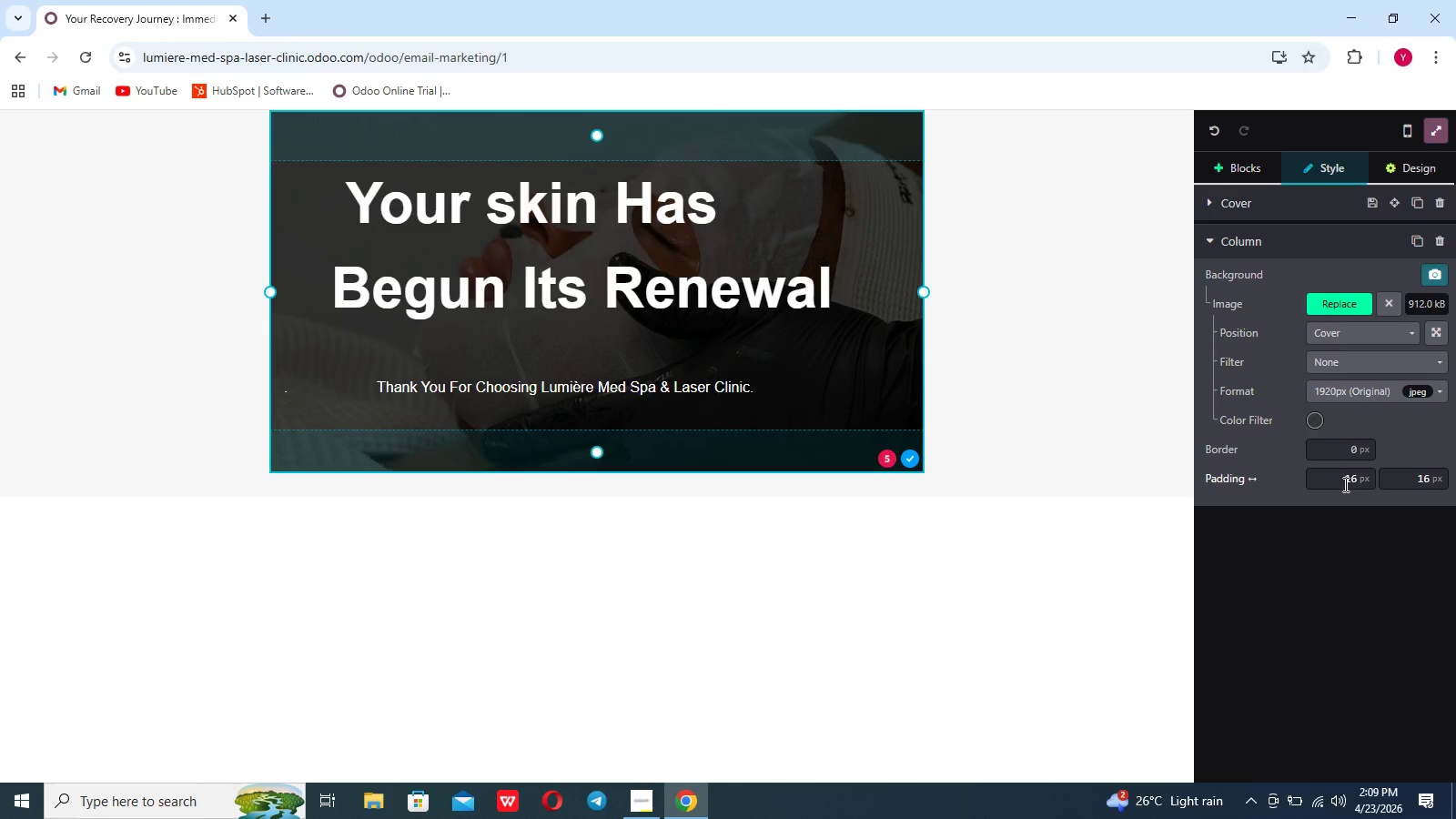 
left_click([1347, 482])
 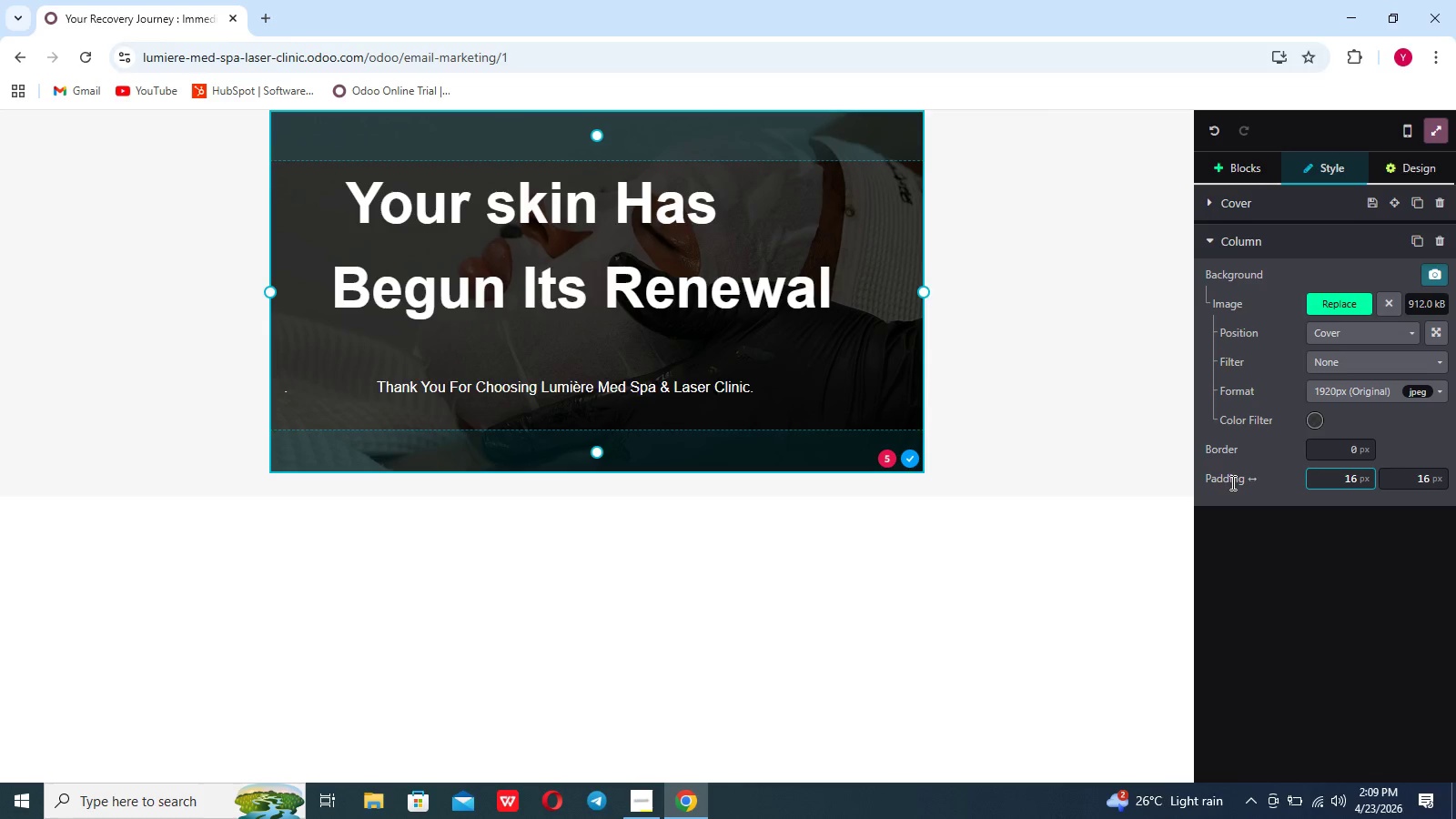 
left_click([1231, 482])
 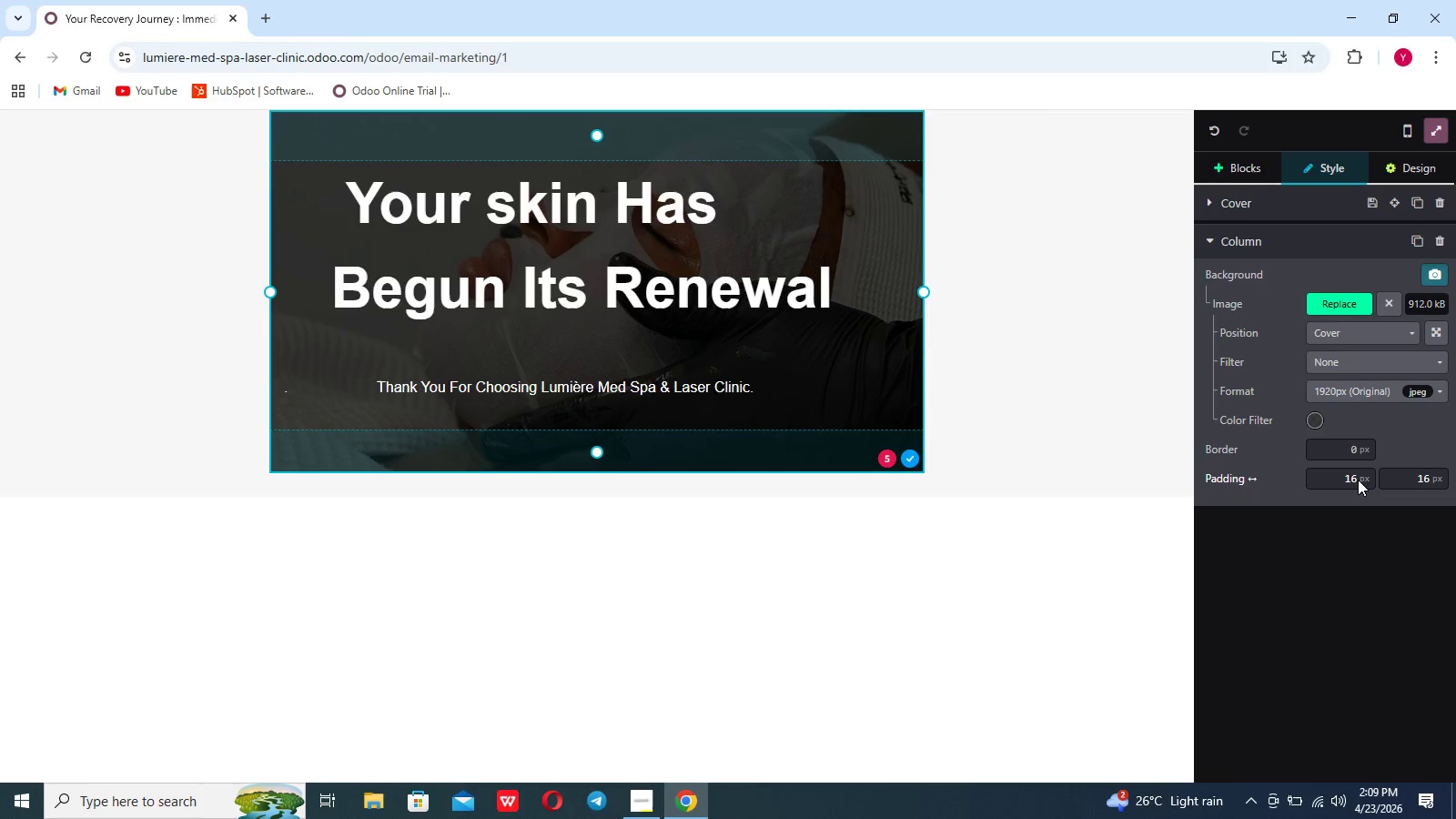 
left_click([1358, 478])
 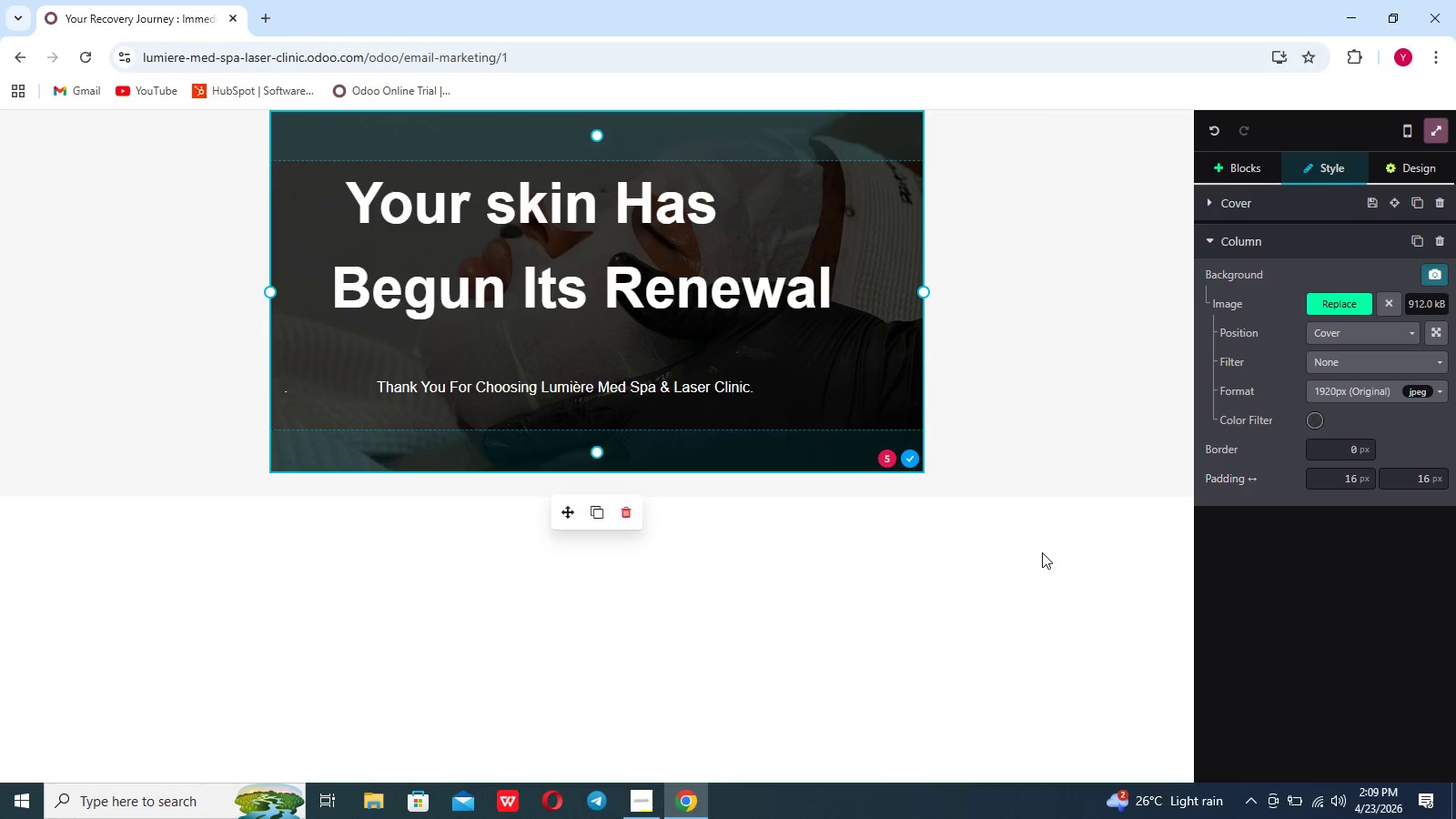 
left_click([1042, 552])
 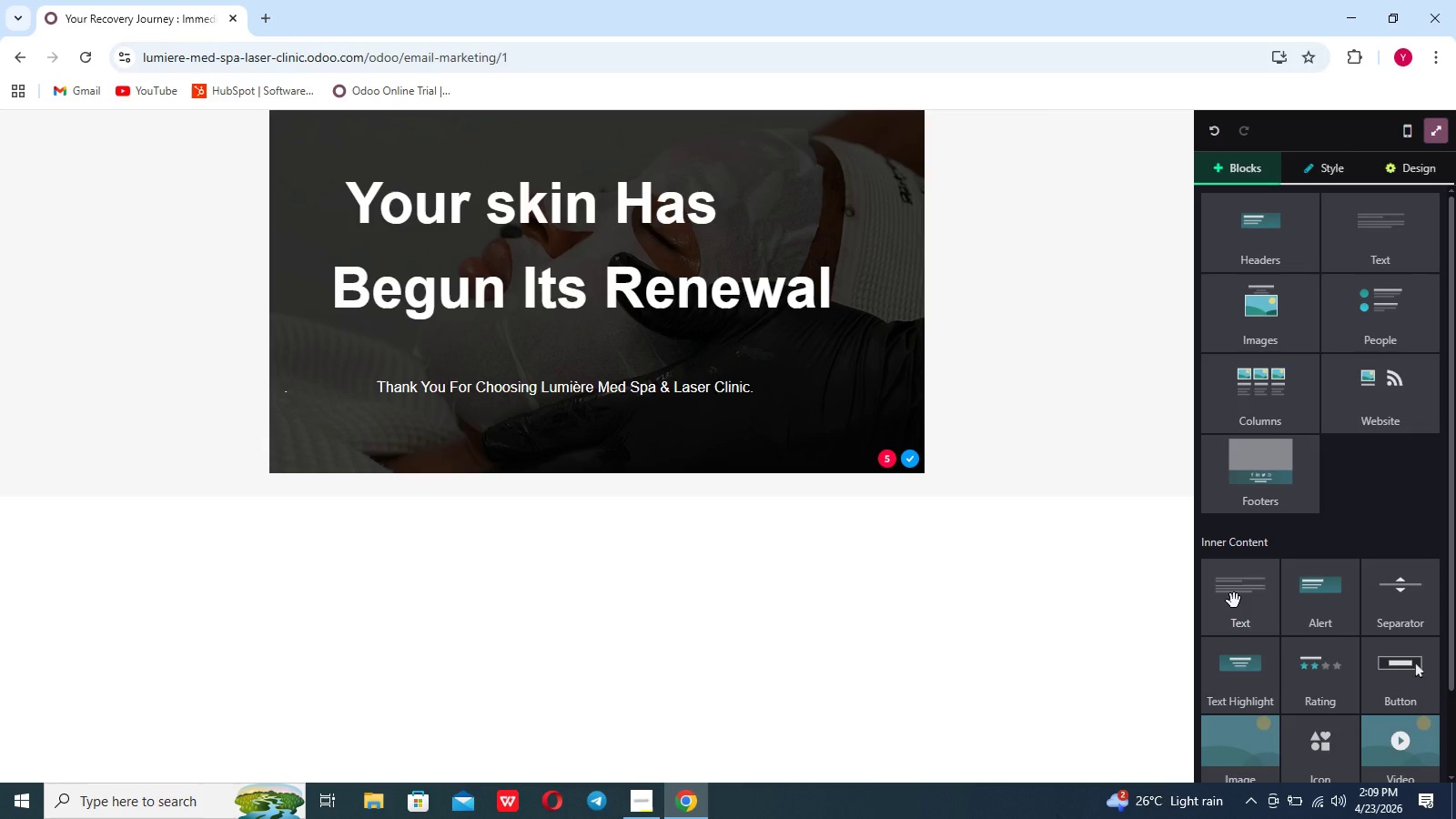 
wait(5.38)
 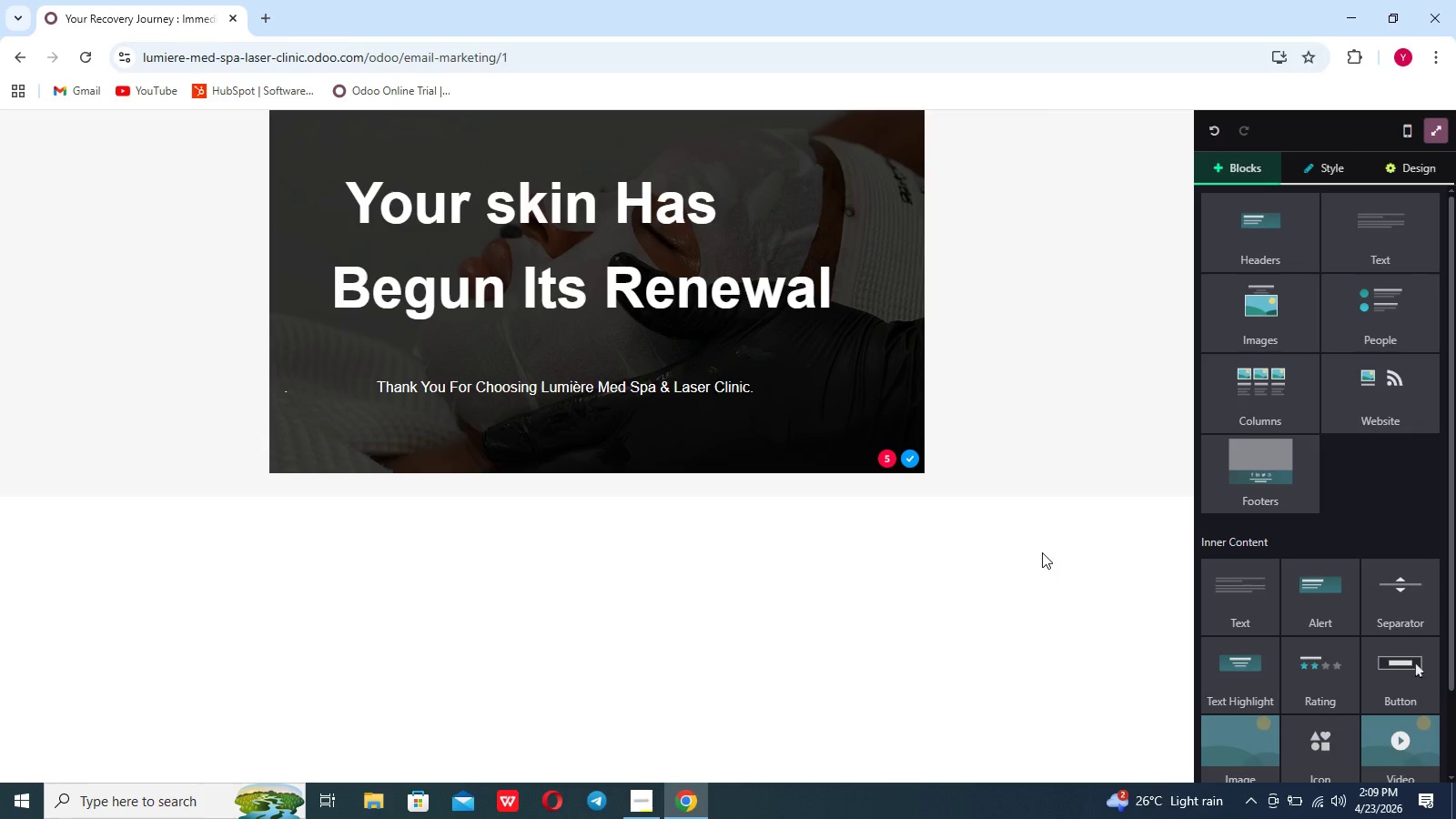 
double_click([838, 400])
 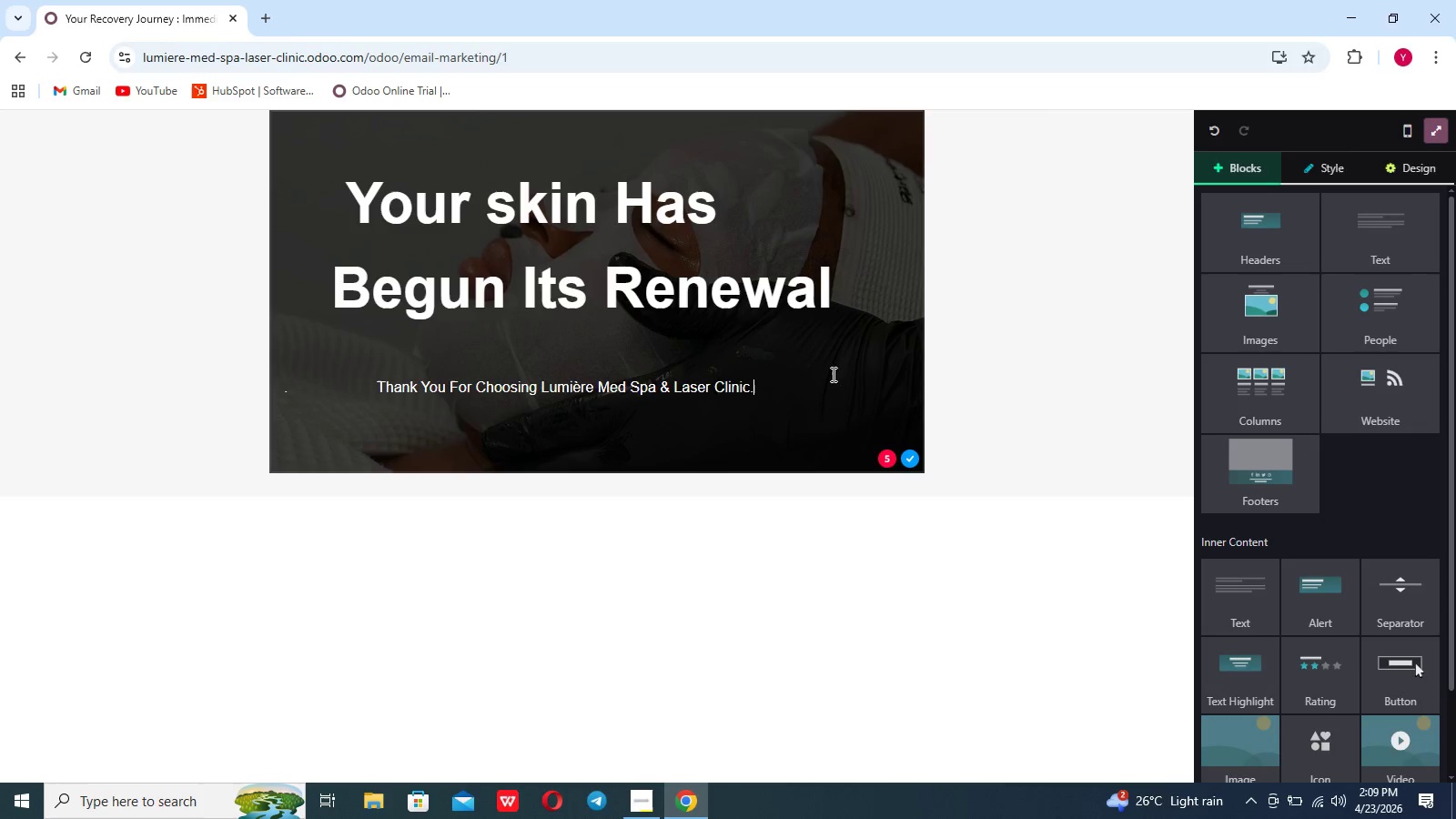 
left_click([822, 322])
 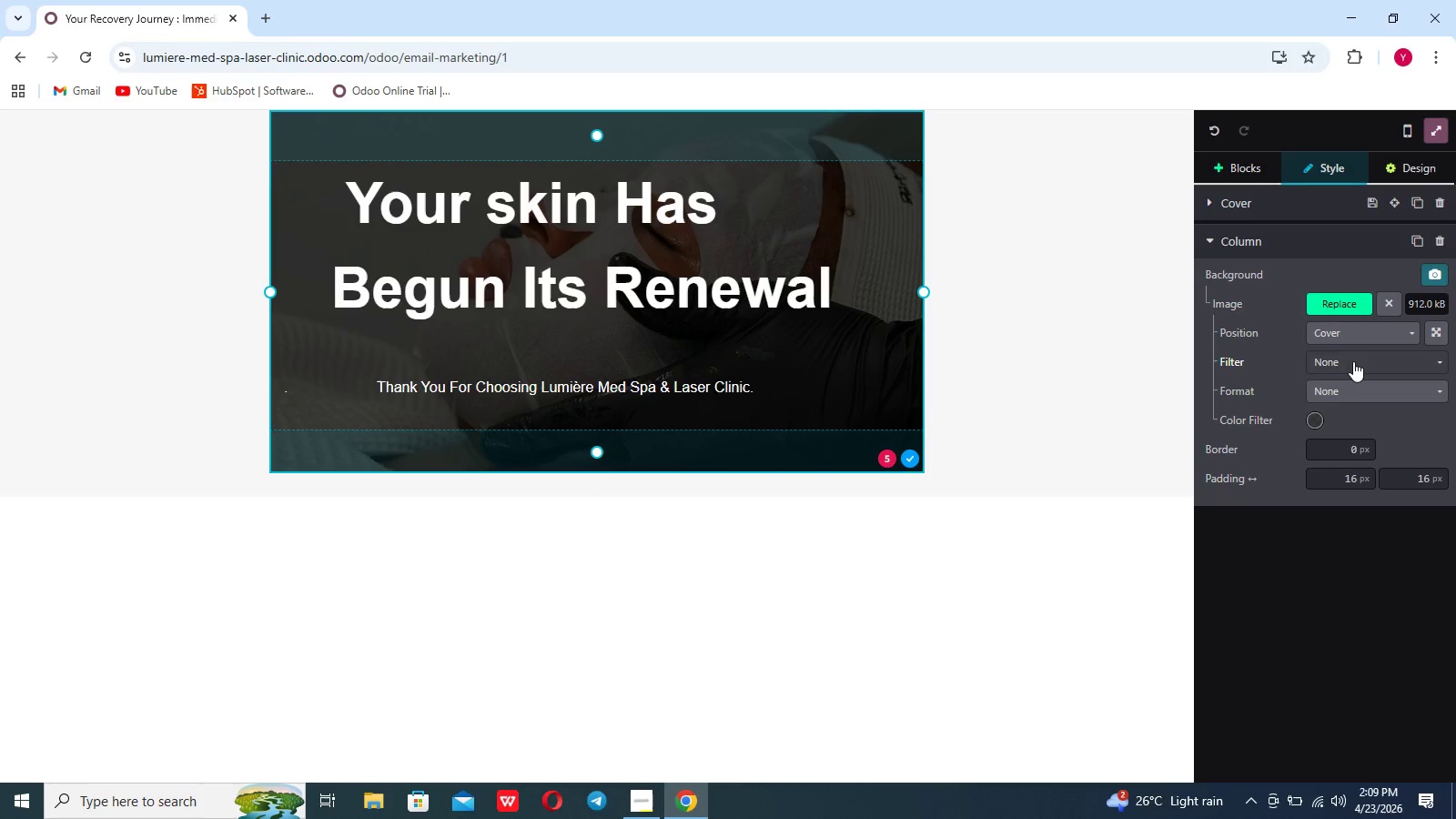 
wait(5.06)
 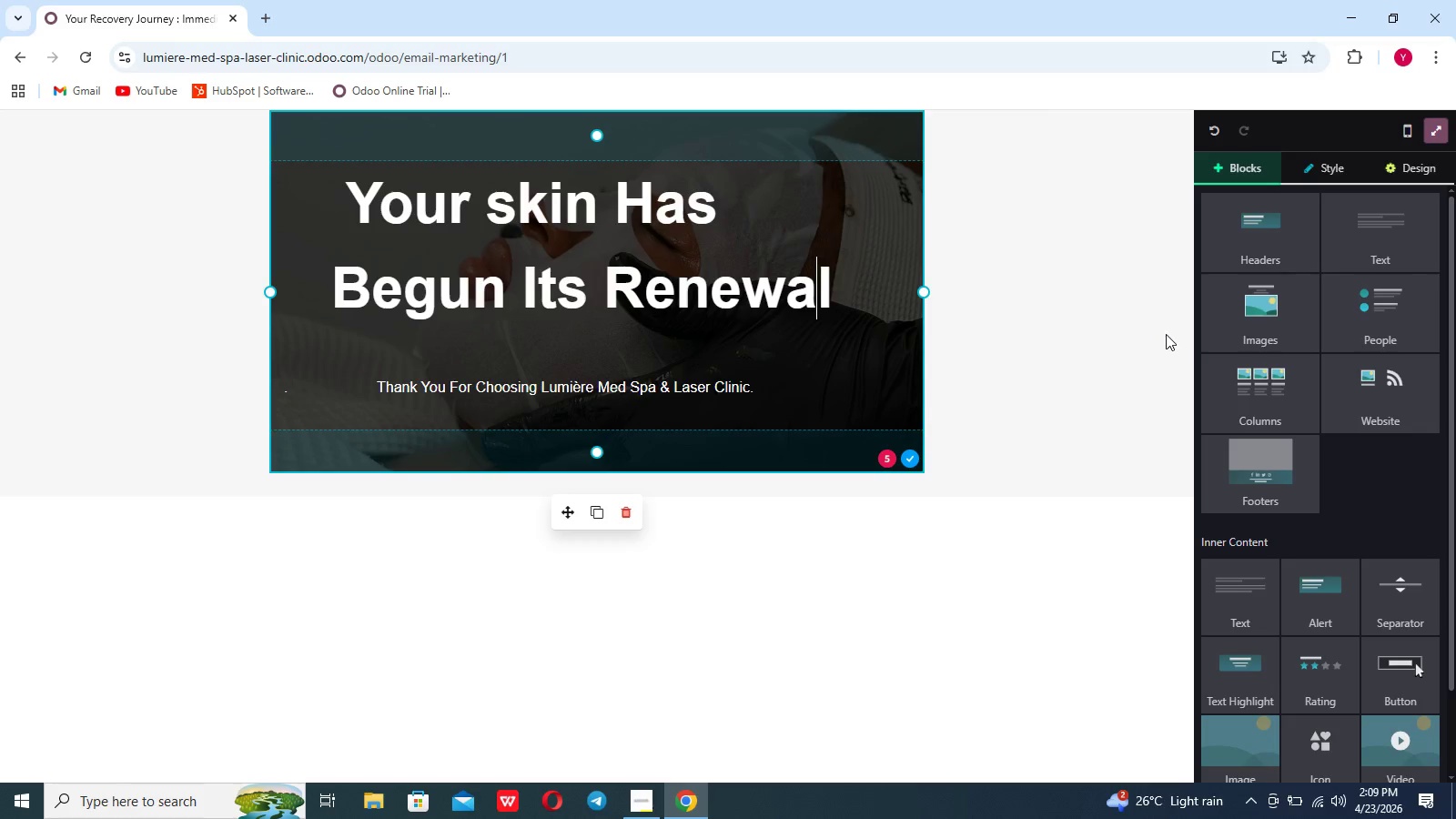 
left_click([1359, 358])
 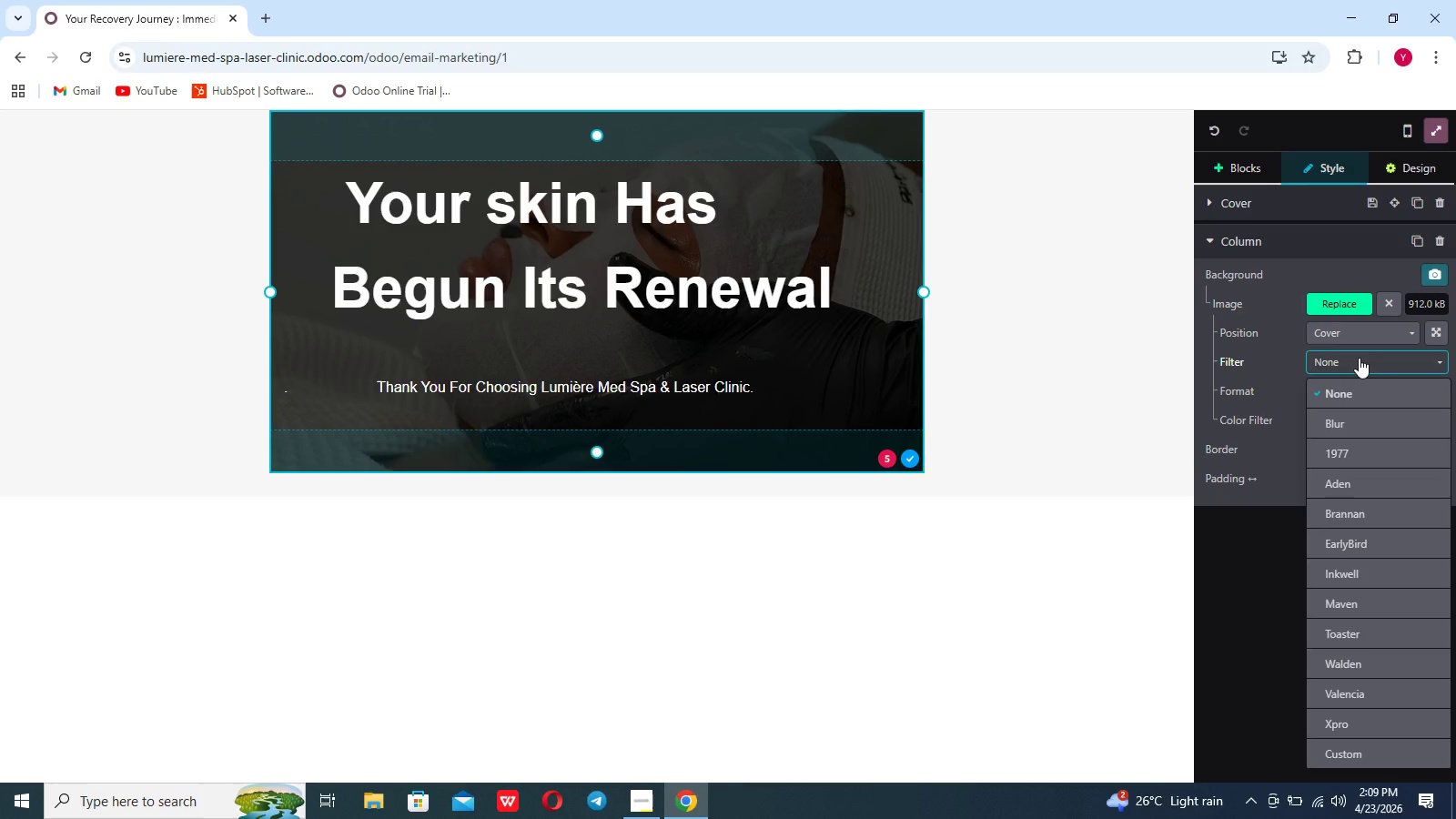 
left_click([1359, 358])
 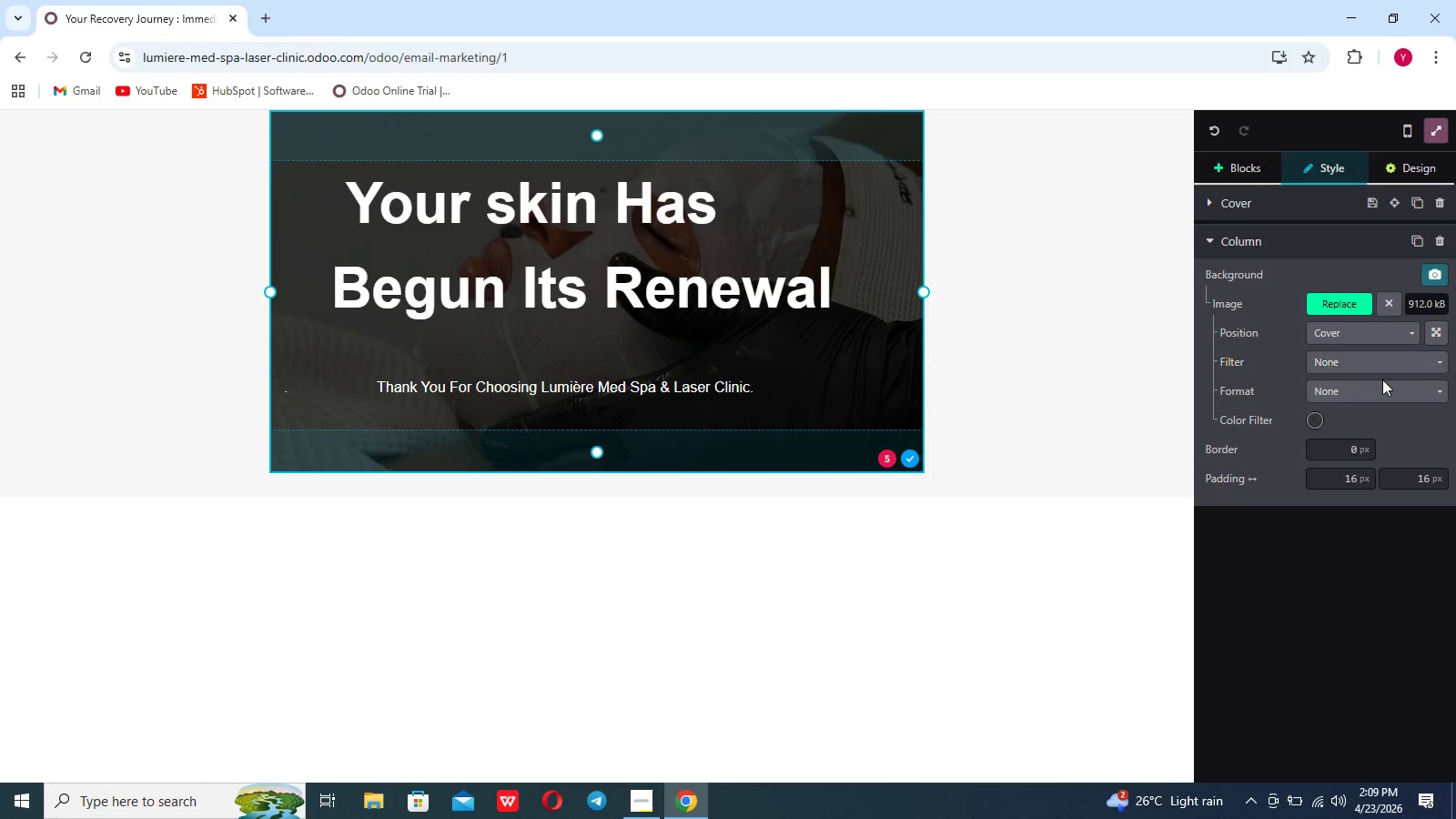 
left_click([1382, 388])
 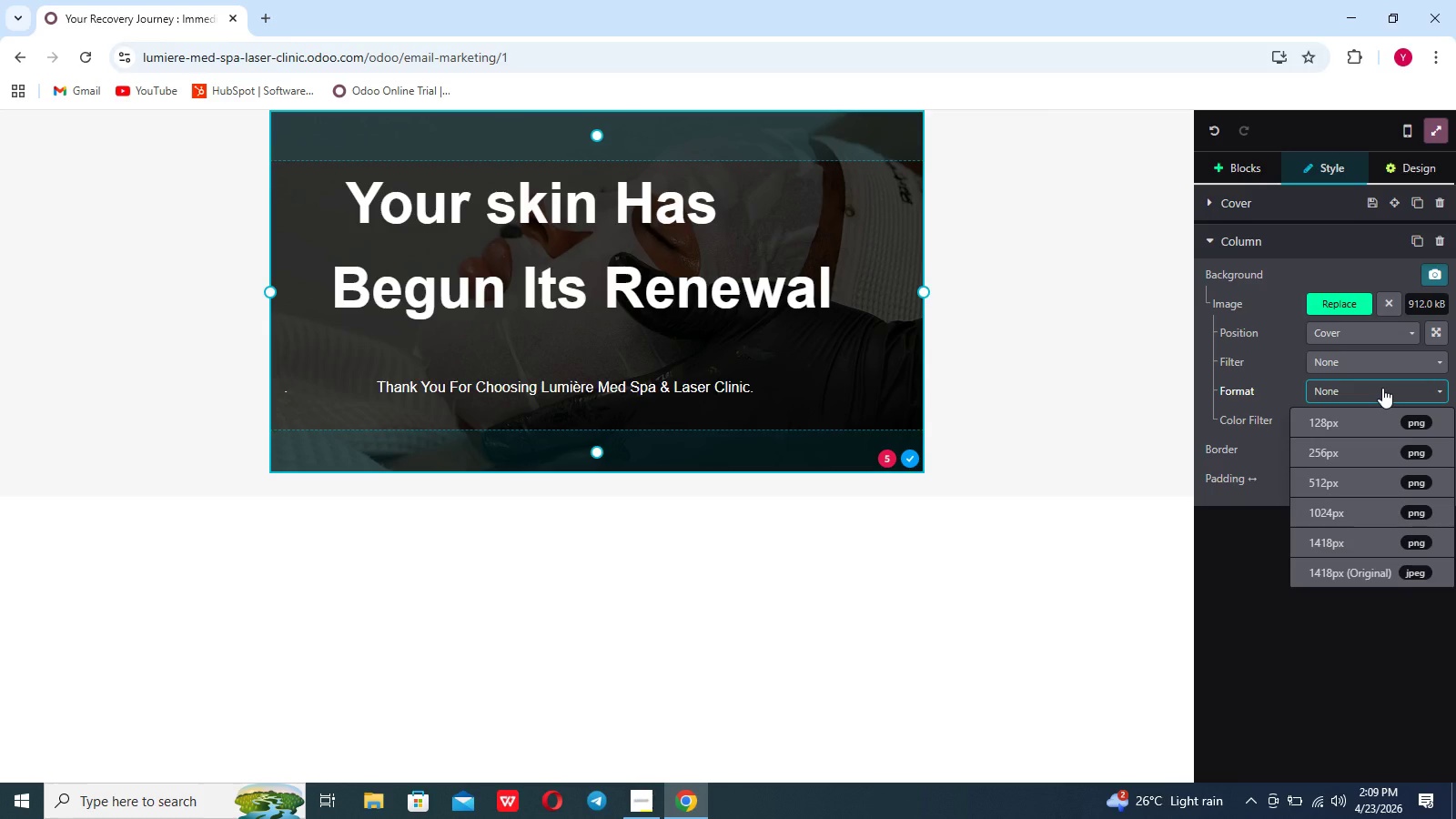 
left_click([1382, 388])
 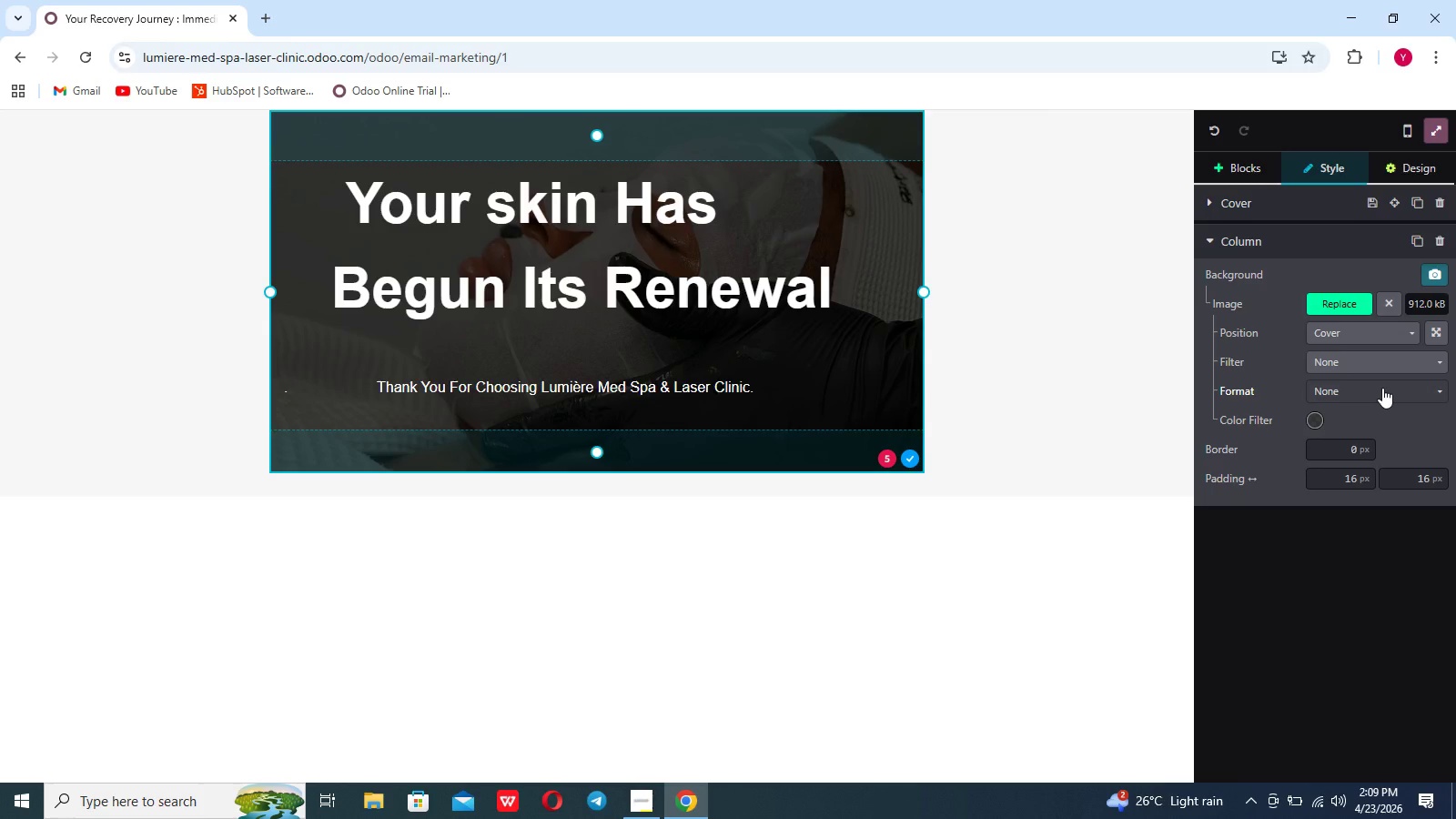 
left_click([1382, 388])
 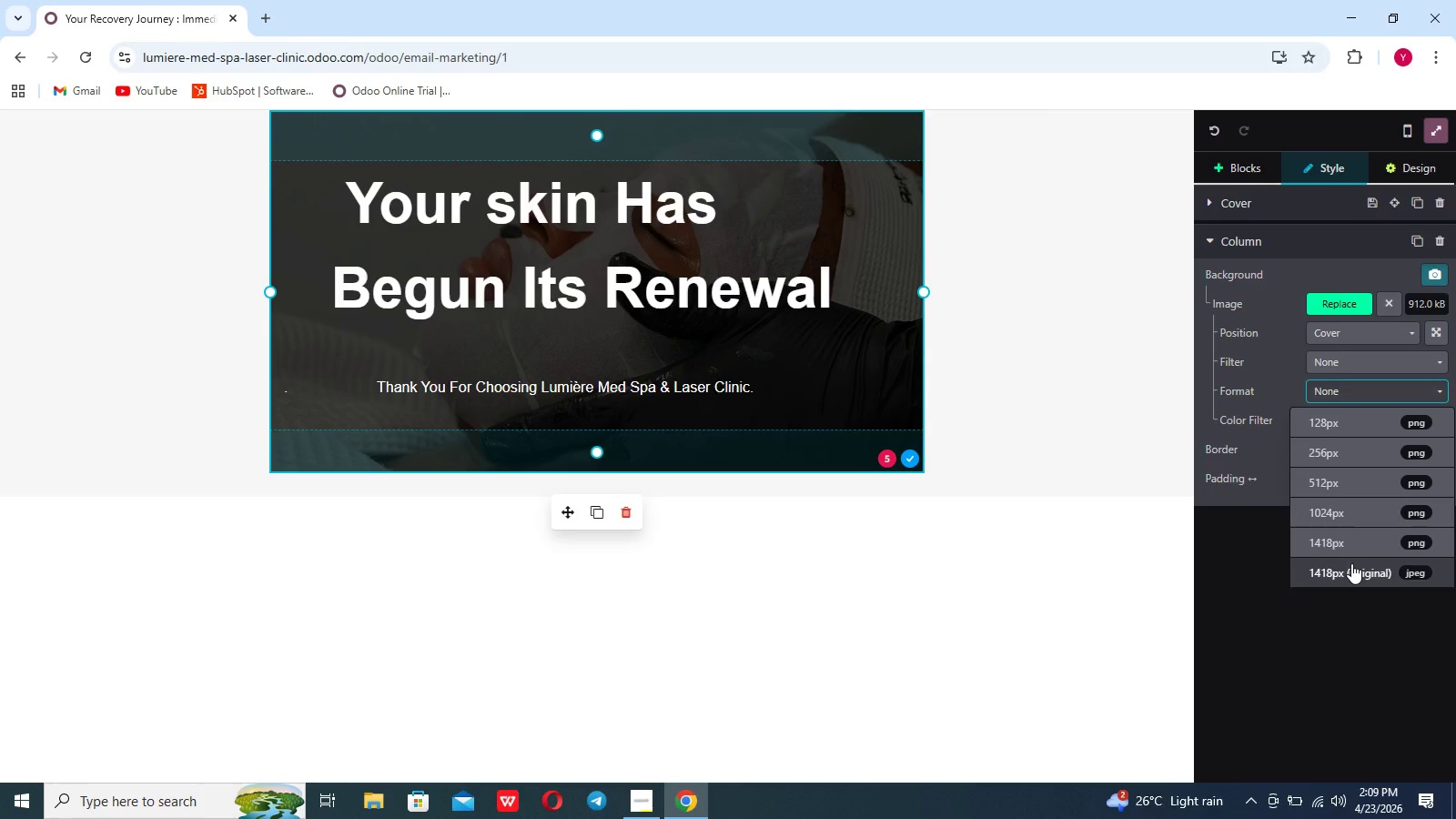 
left_click([1345, 614])
 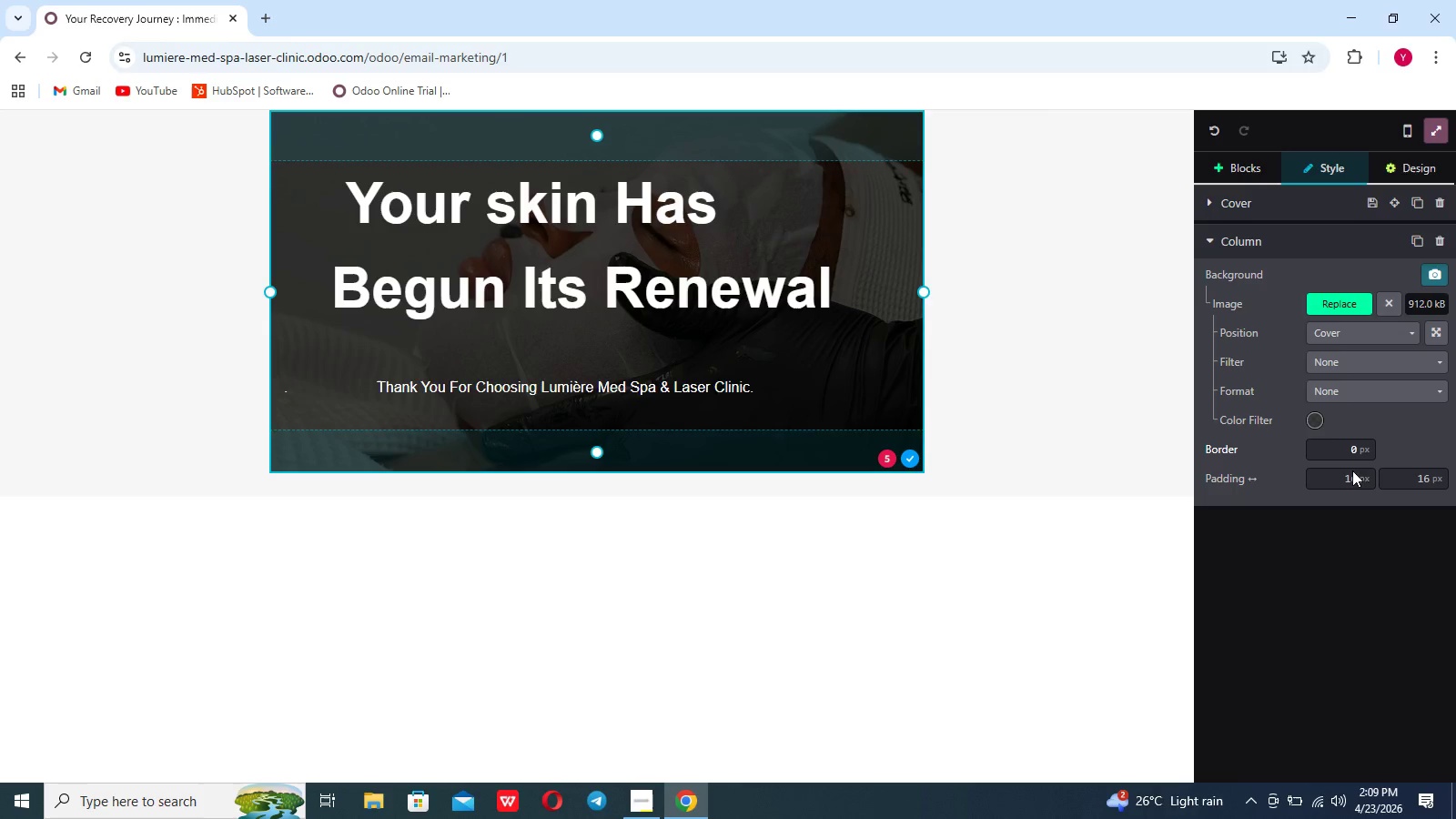 
left_click([1359, 472])
 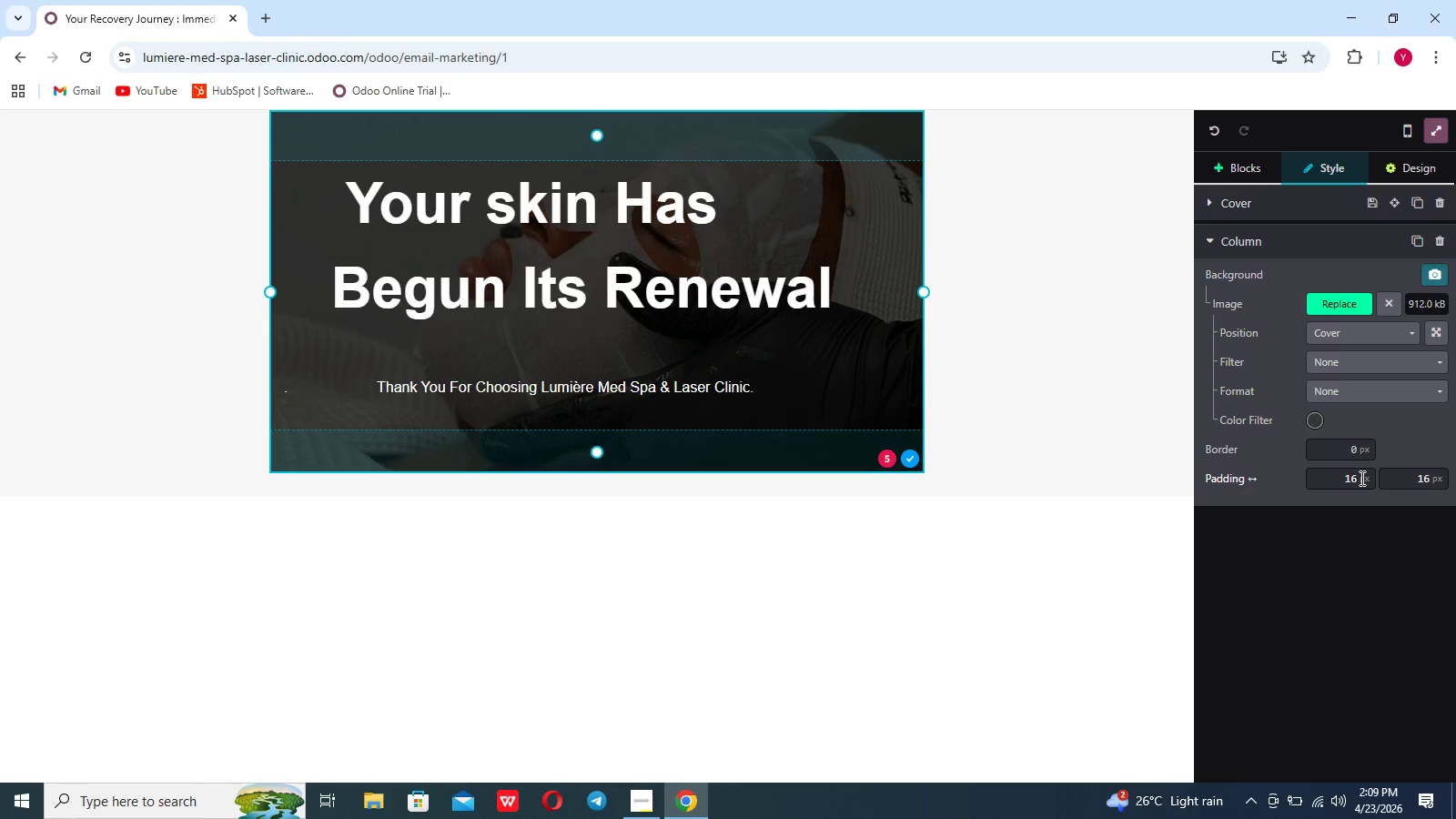 
left_click([1360, 478])
 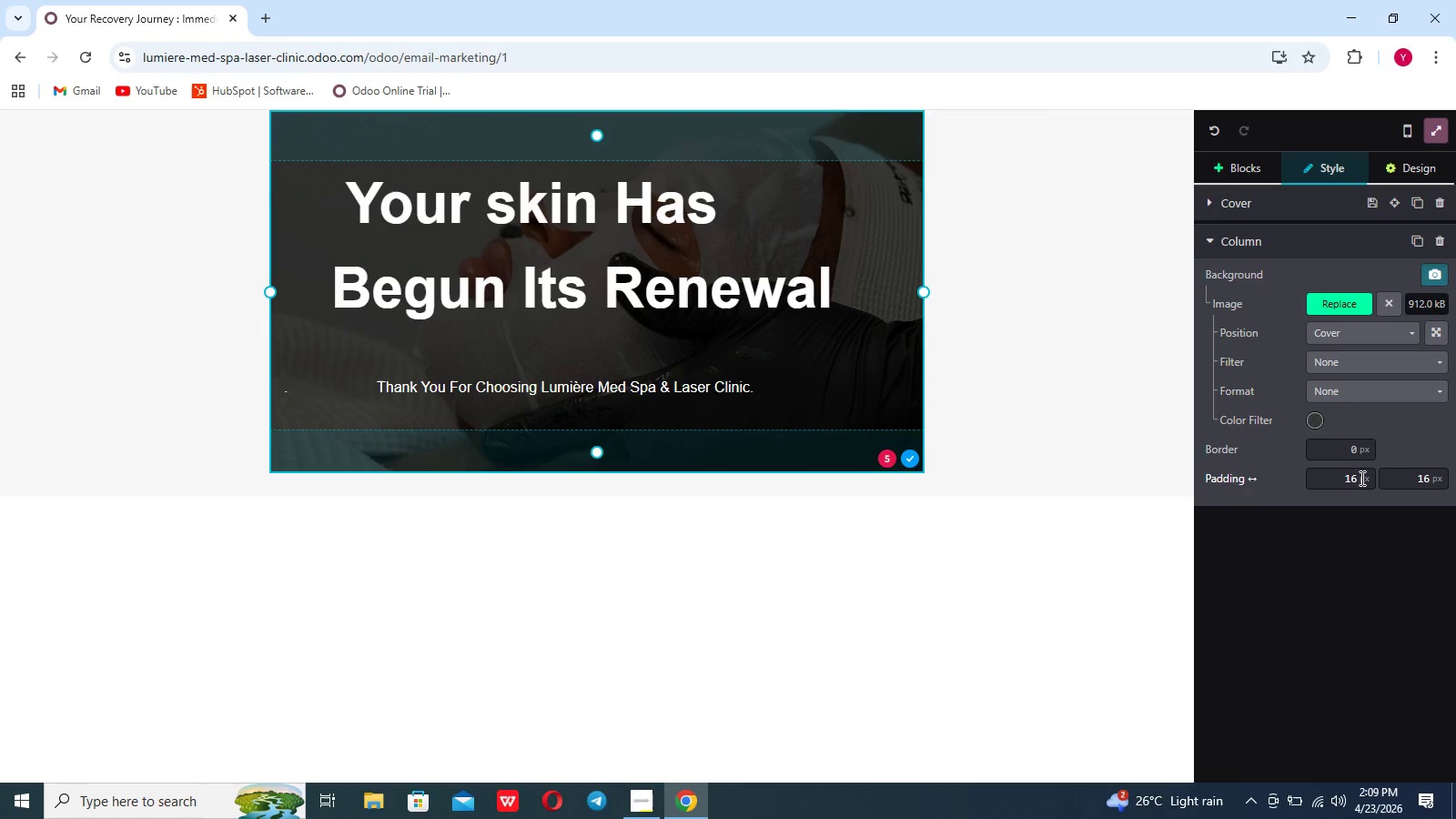 
left_click([1360, 478])
 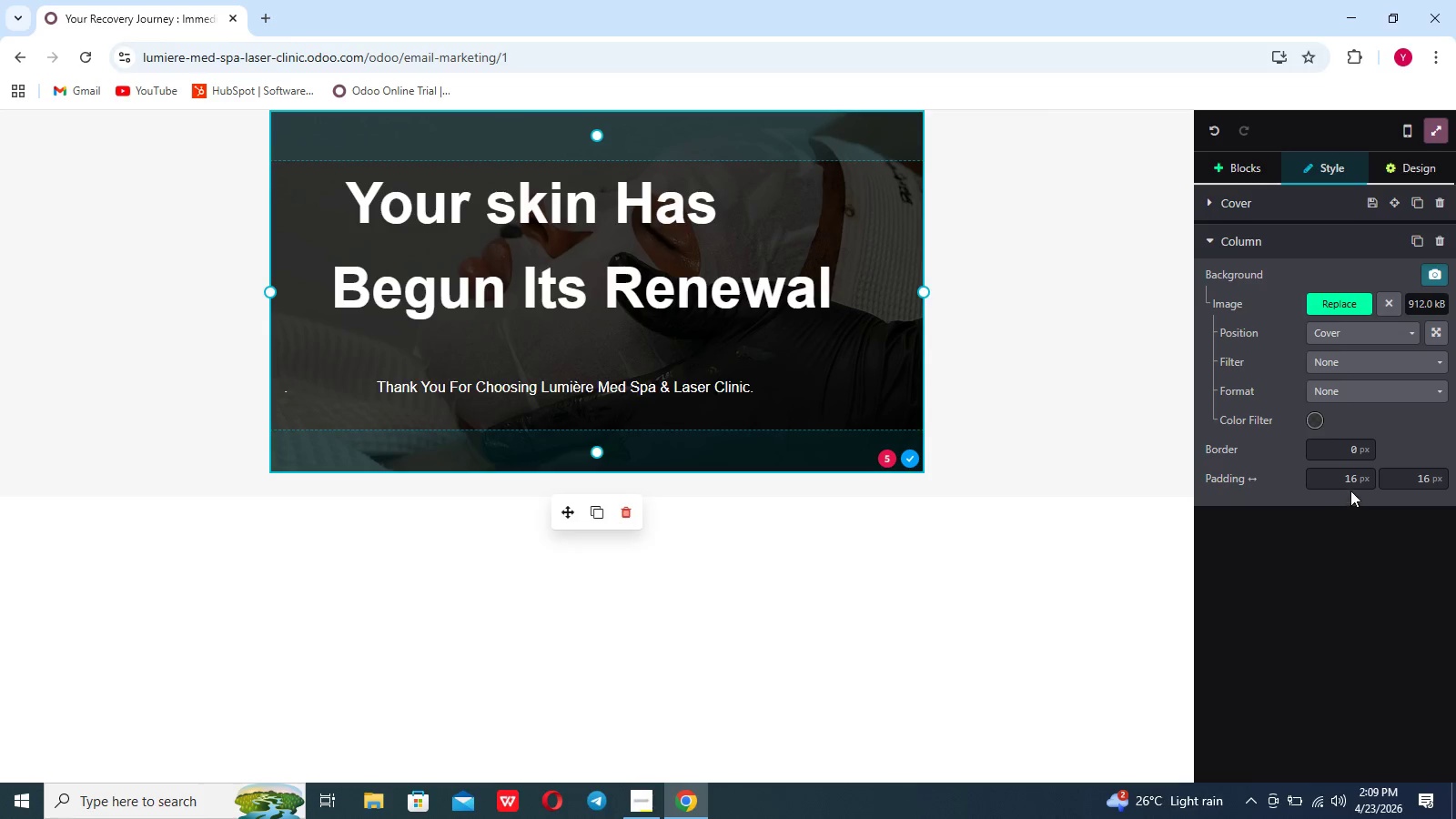 
left_click([1355, 478])
 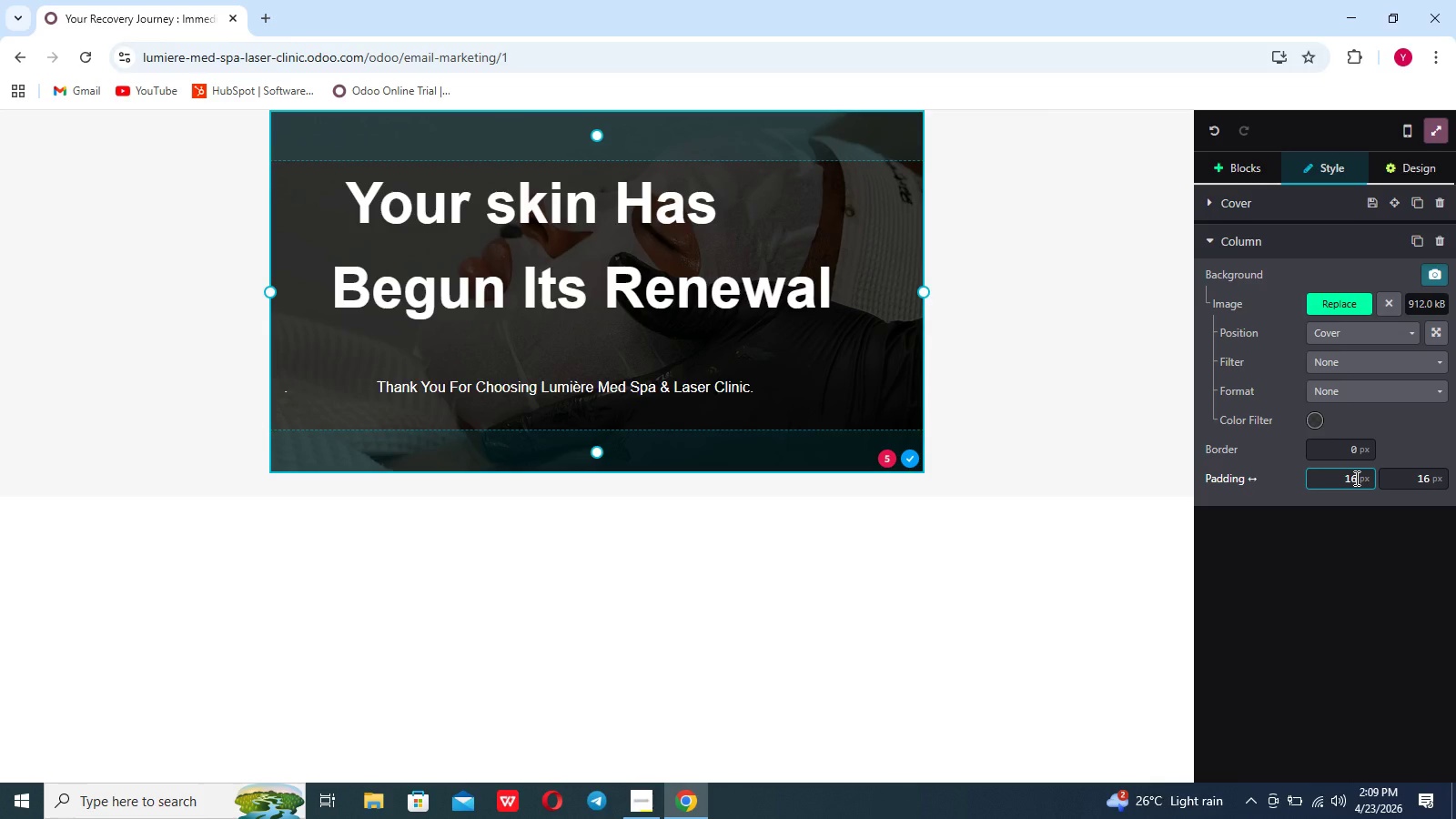 
key(Backspace)
key(Backspace)
type(20)
 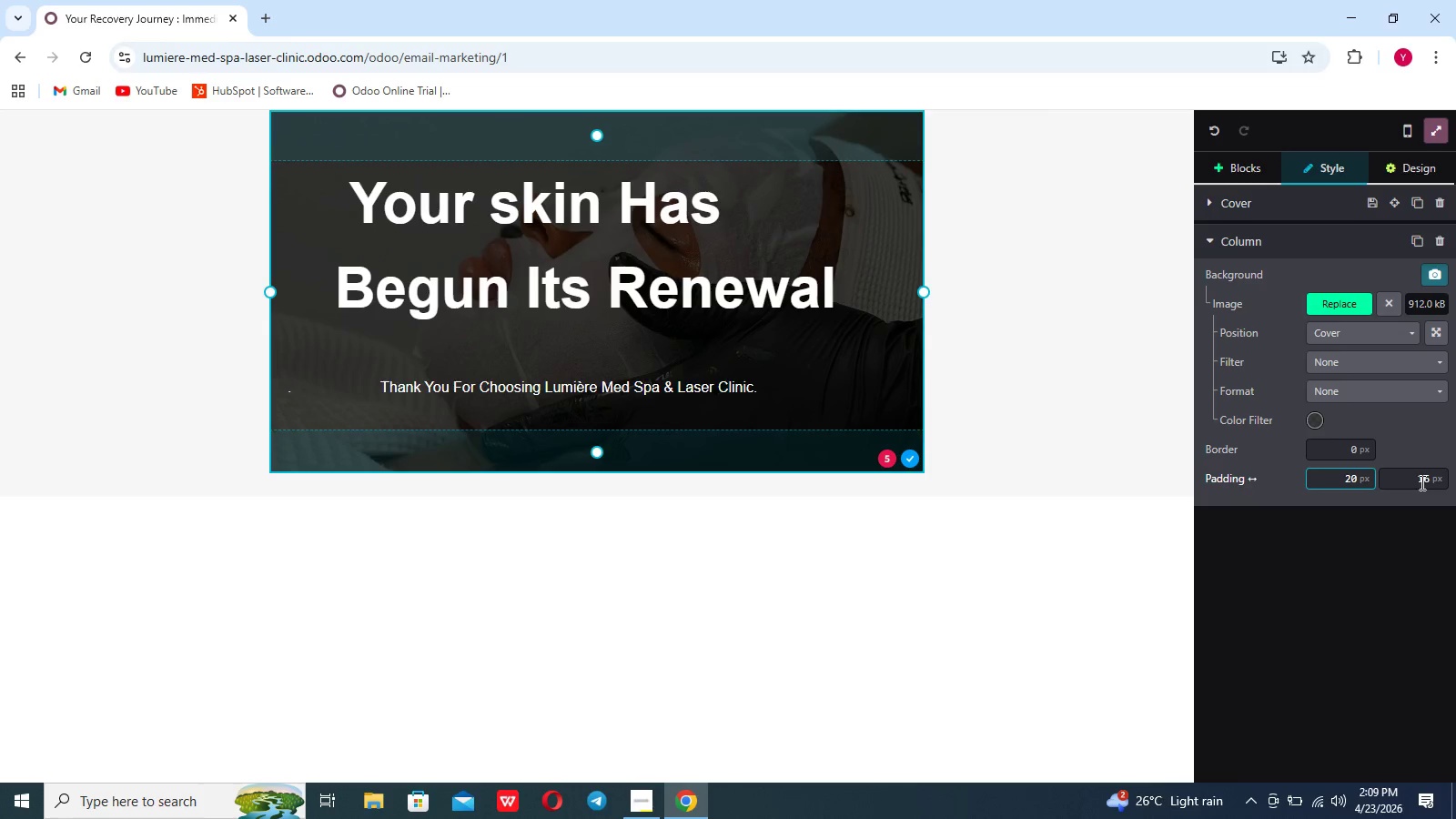 
left_click([1430, 478])
 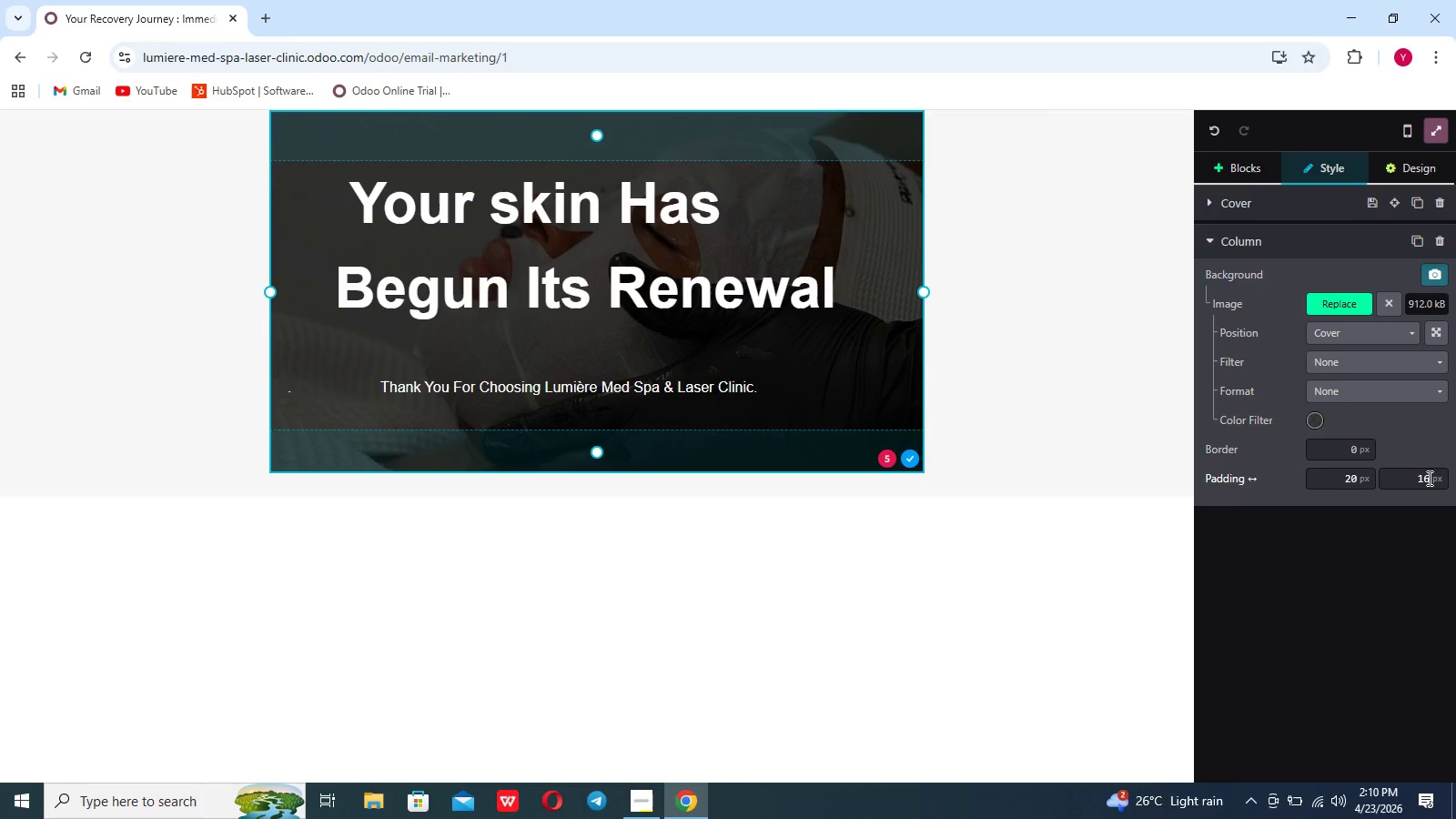 
left_click([1428, 478])
 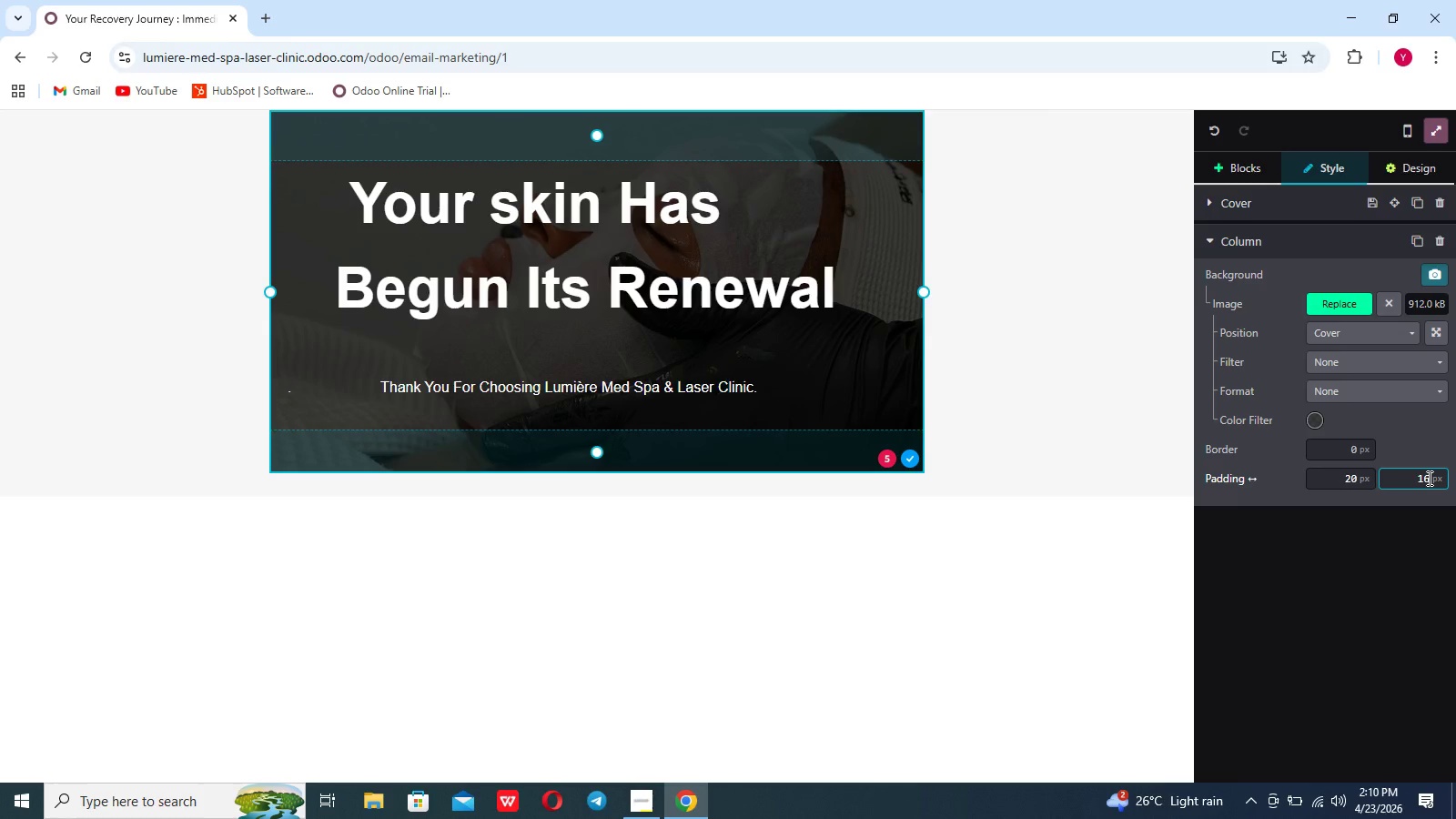 
key(Backspace)
key(Backspace)
type(20)
 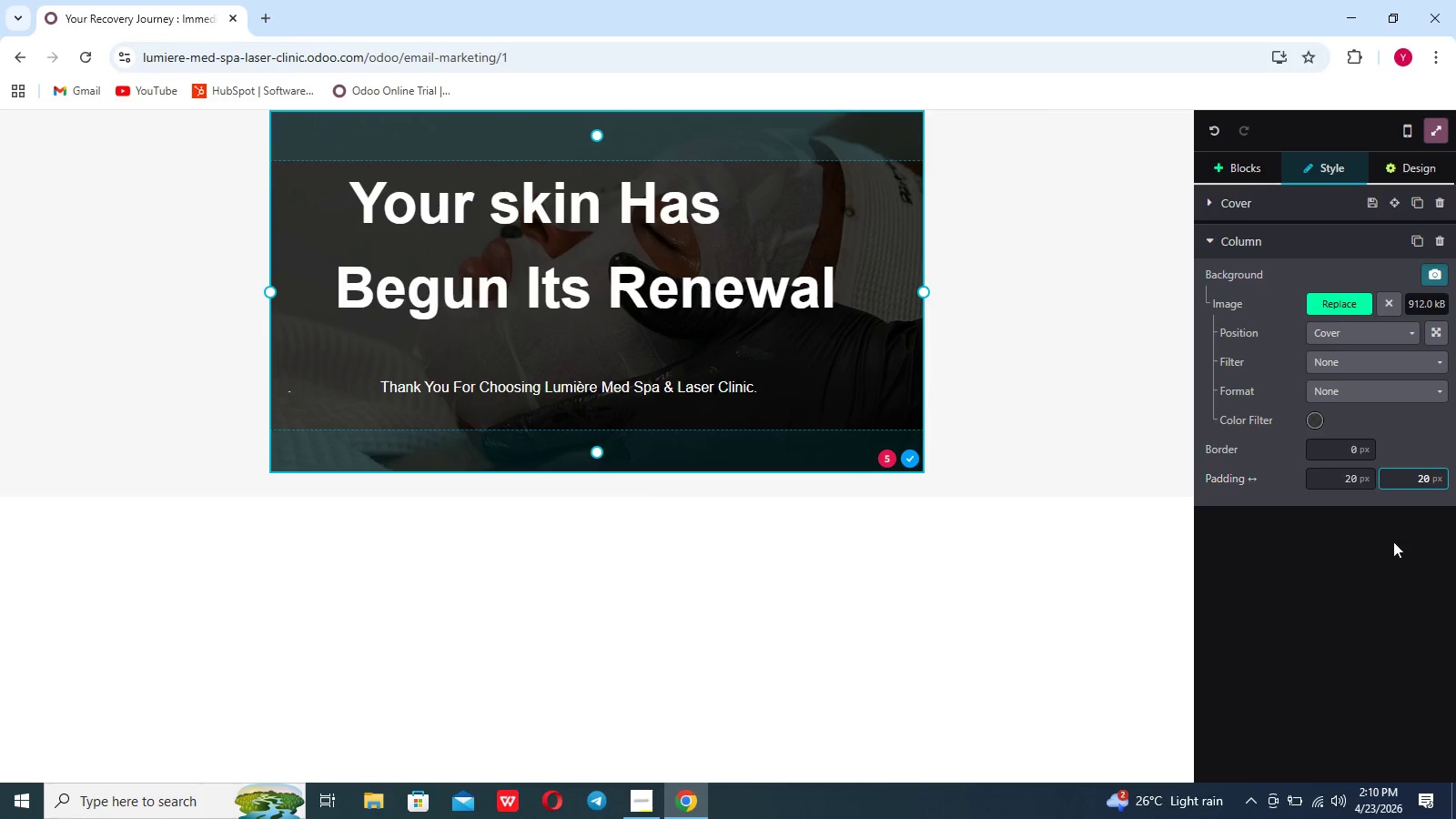 
left_click([1383, 561])
 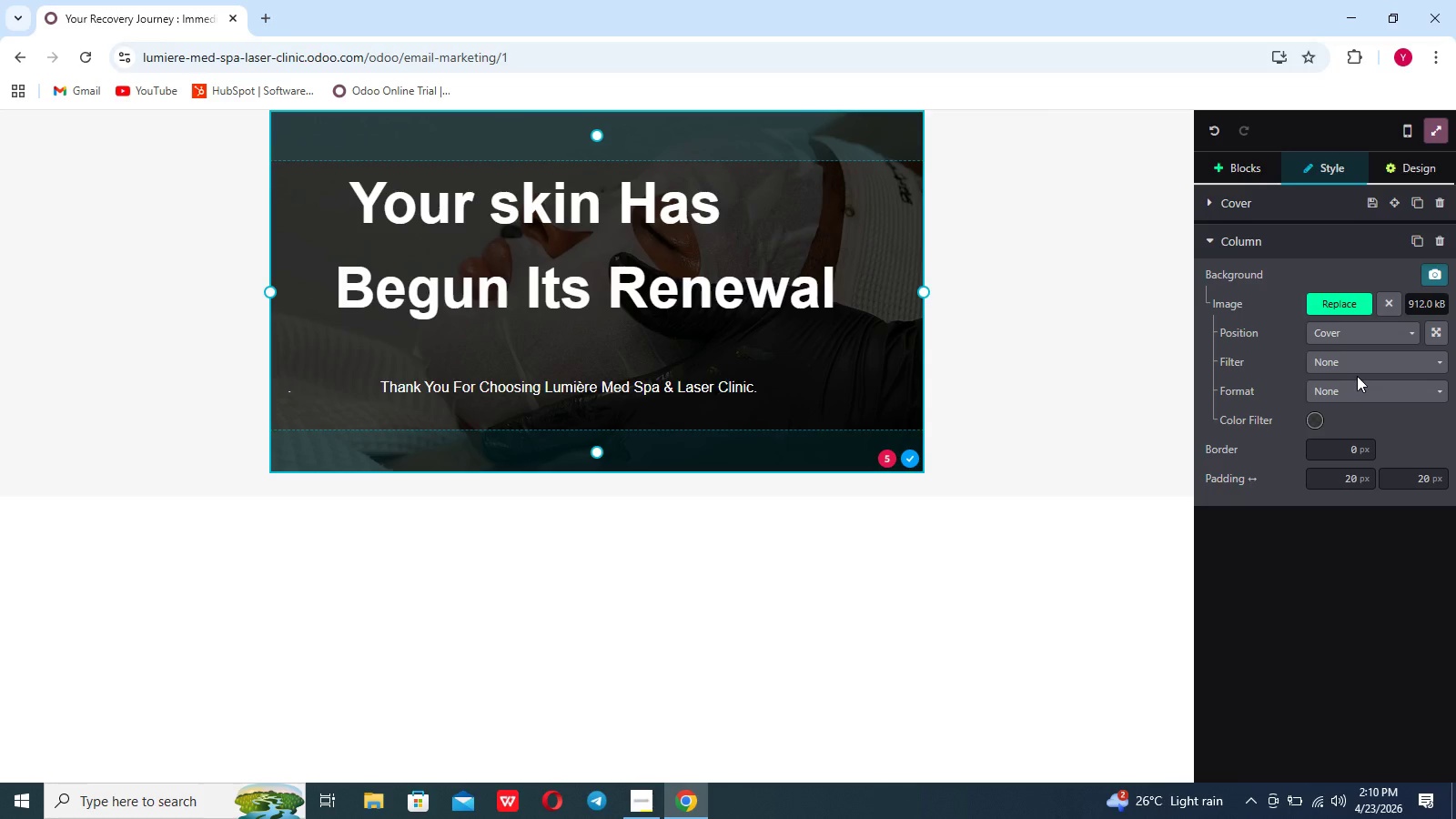 
wait(6.85)
 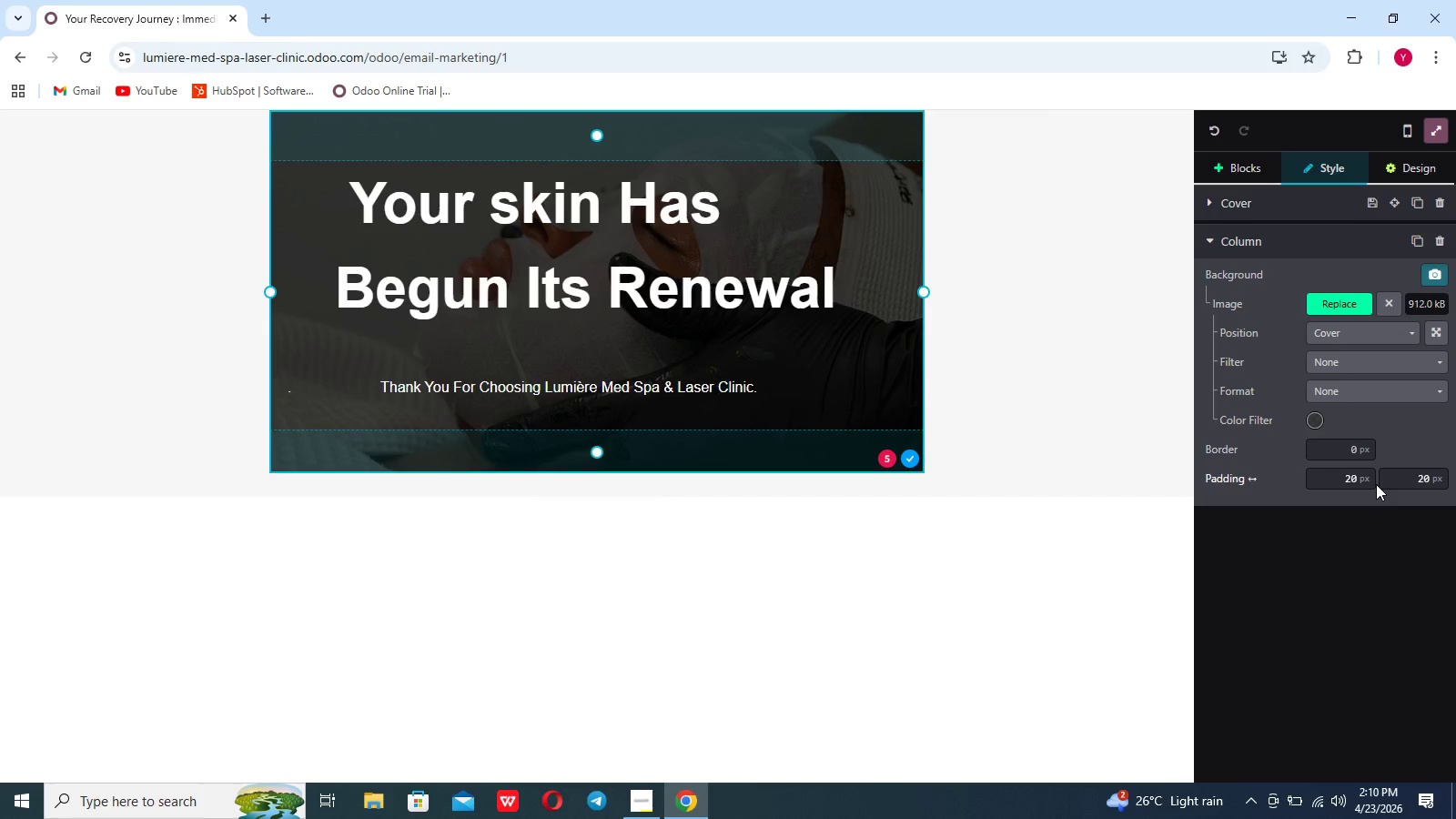 
mouse_move([1443, 340])
 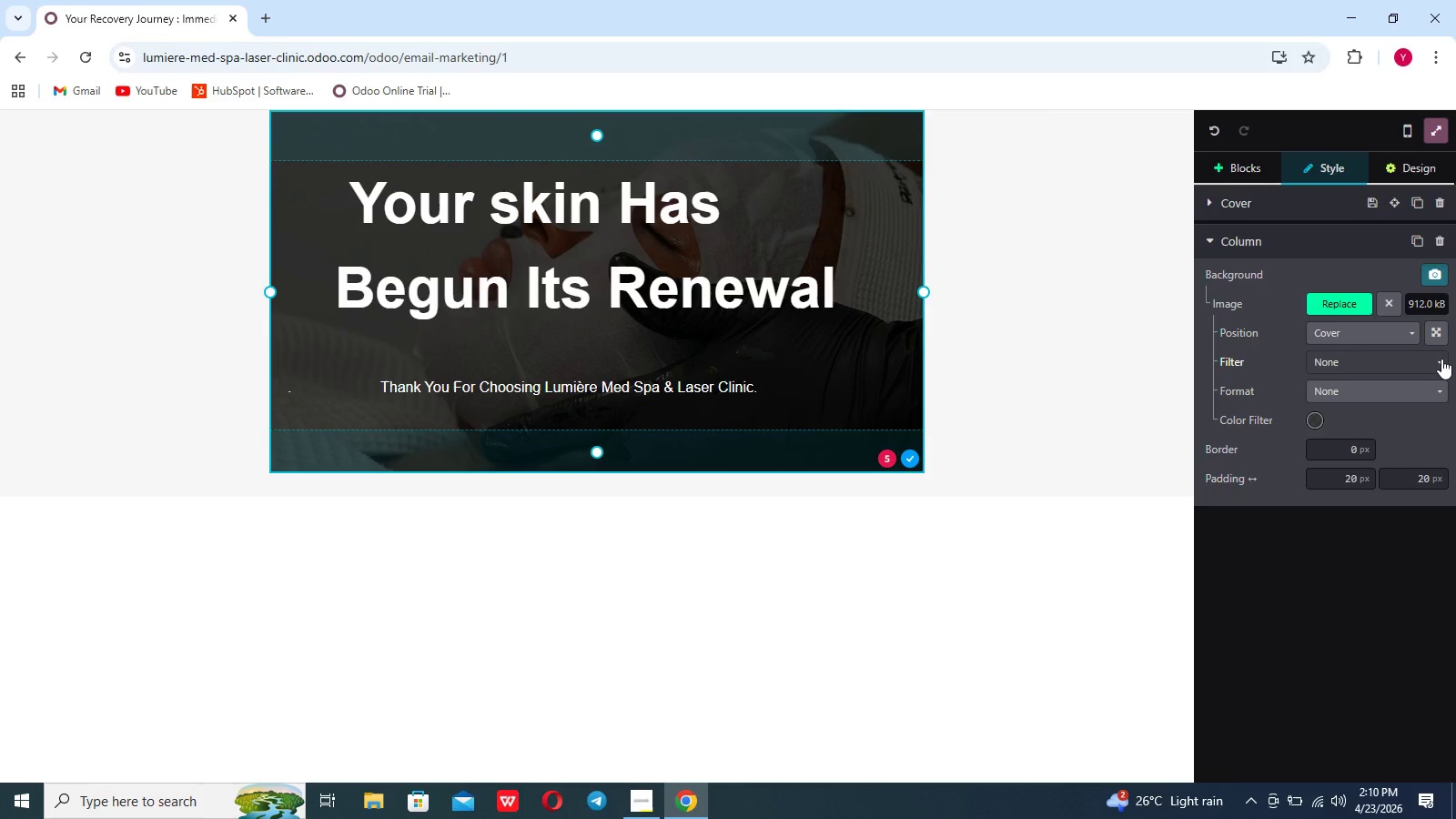 
left_click([1441, 359])
 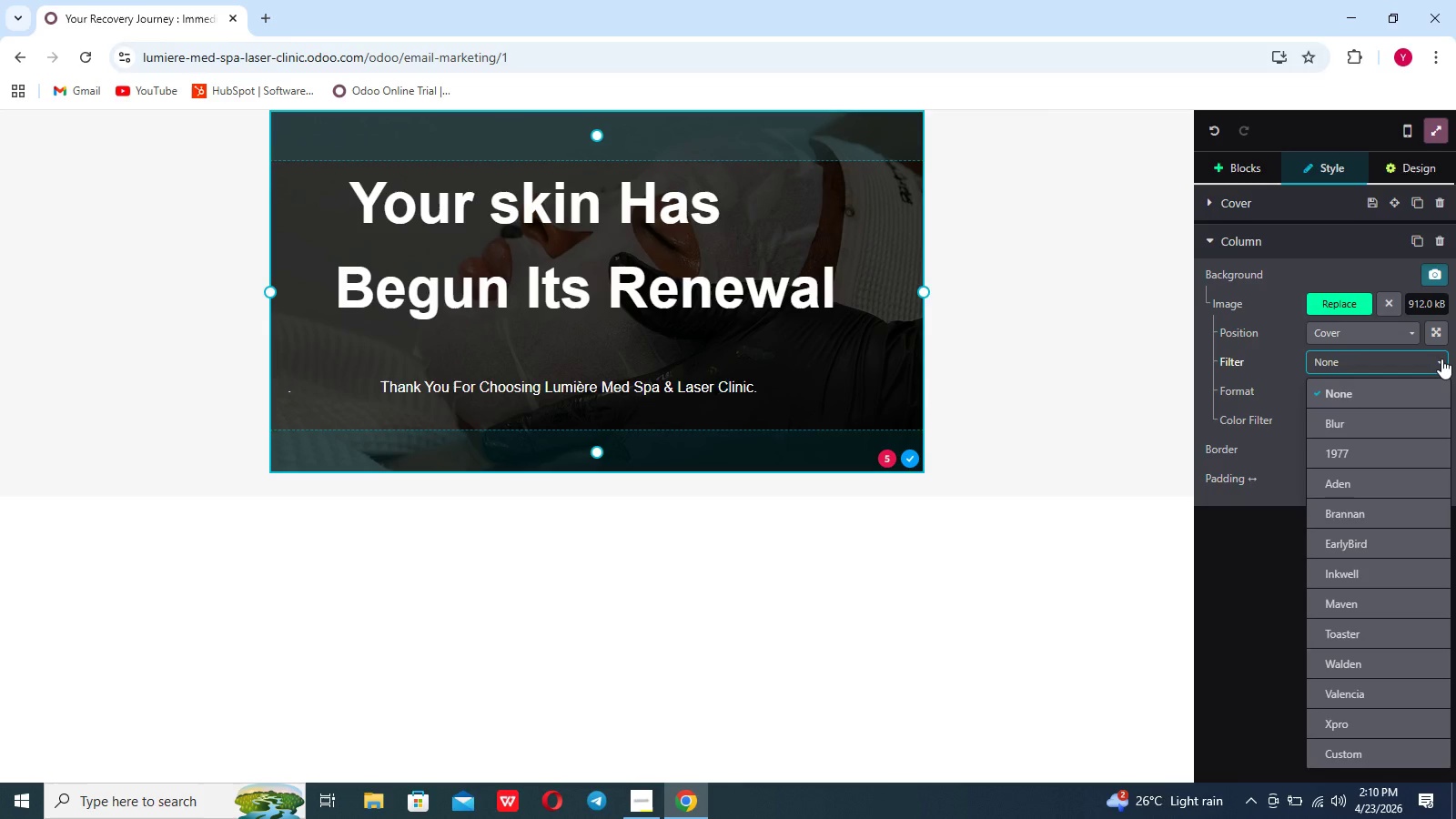 
left_click([1441, 359])
 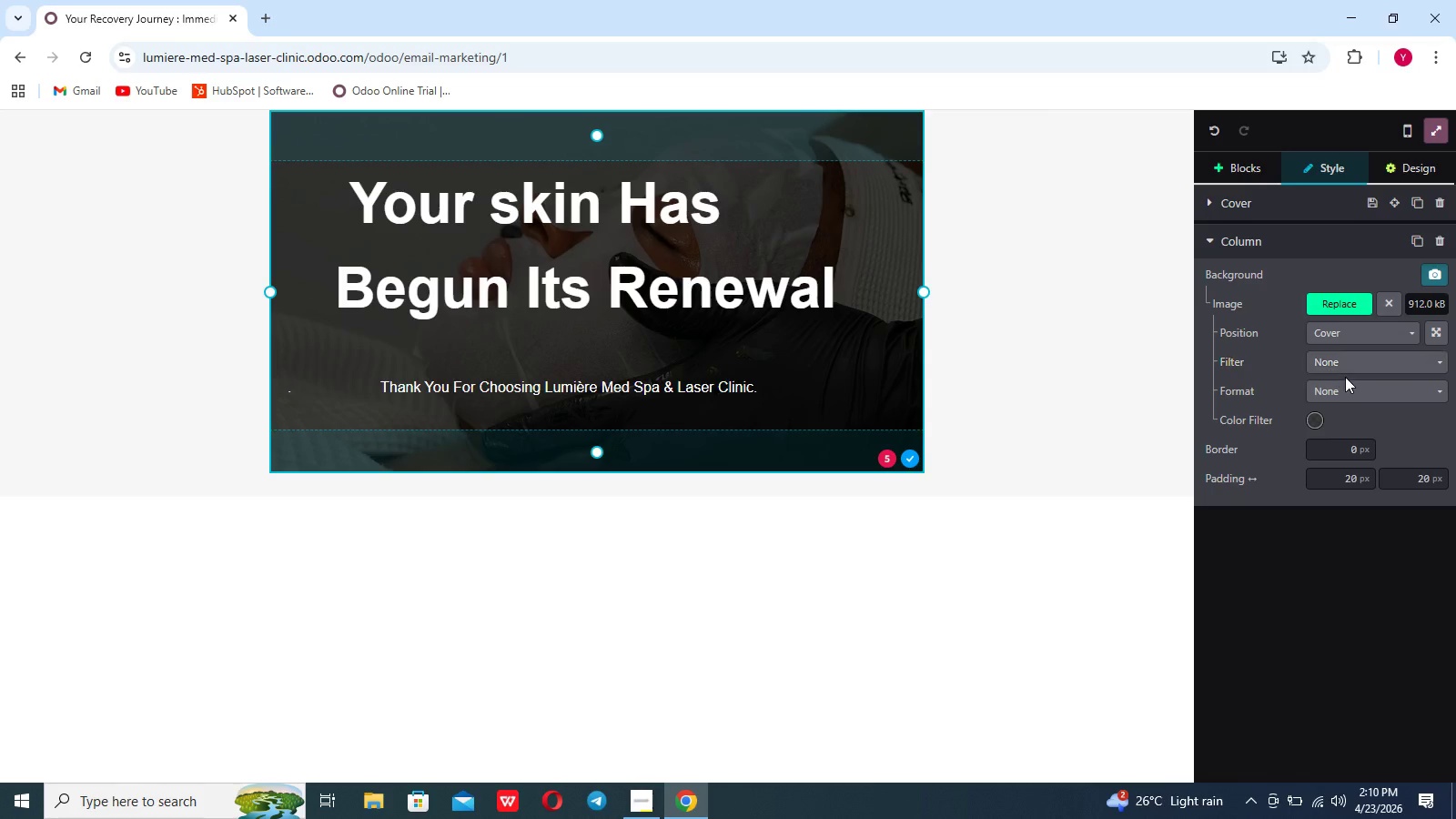 
left_click([1346, 383])
 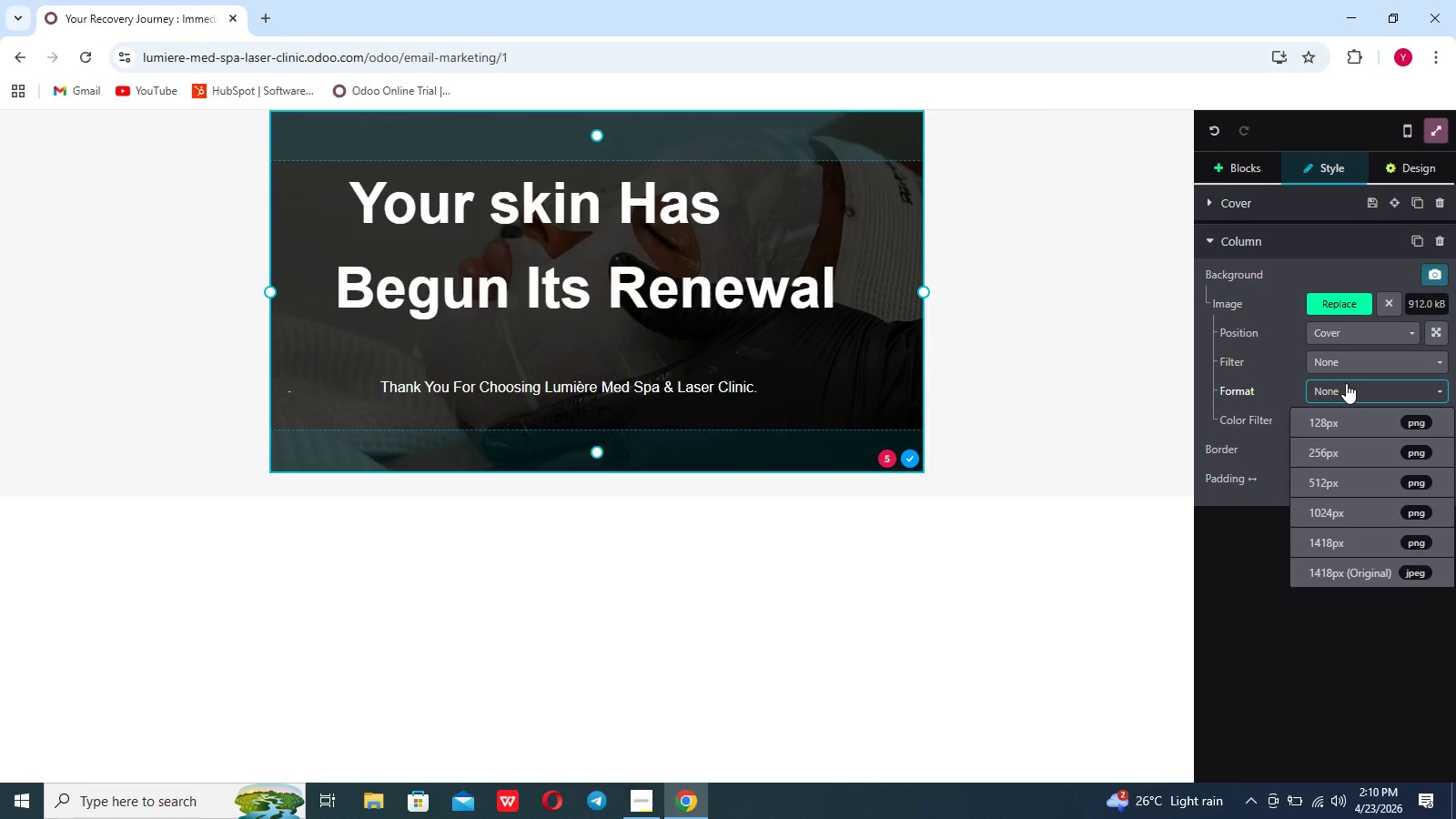 
left_click([1346, 383])
 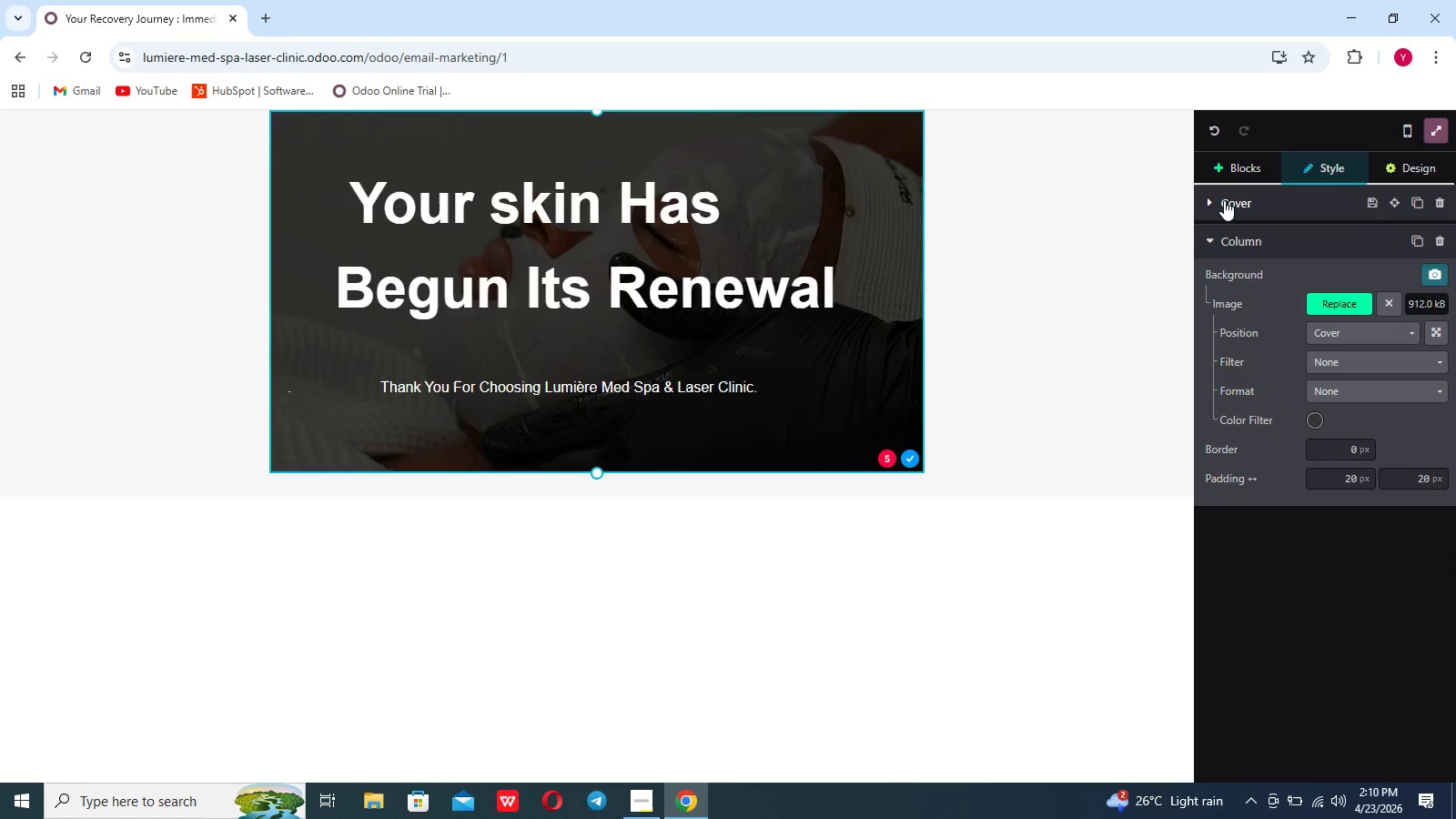 
left_click([1213, 200])
 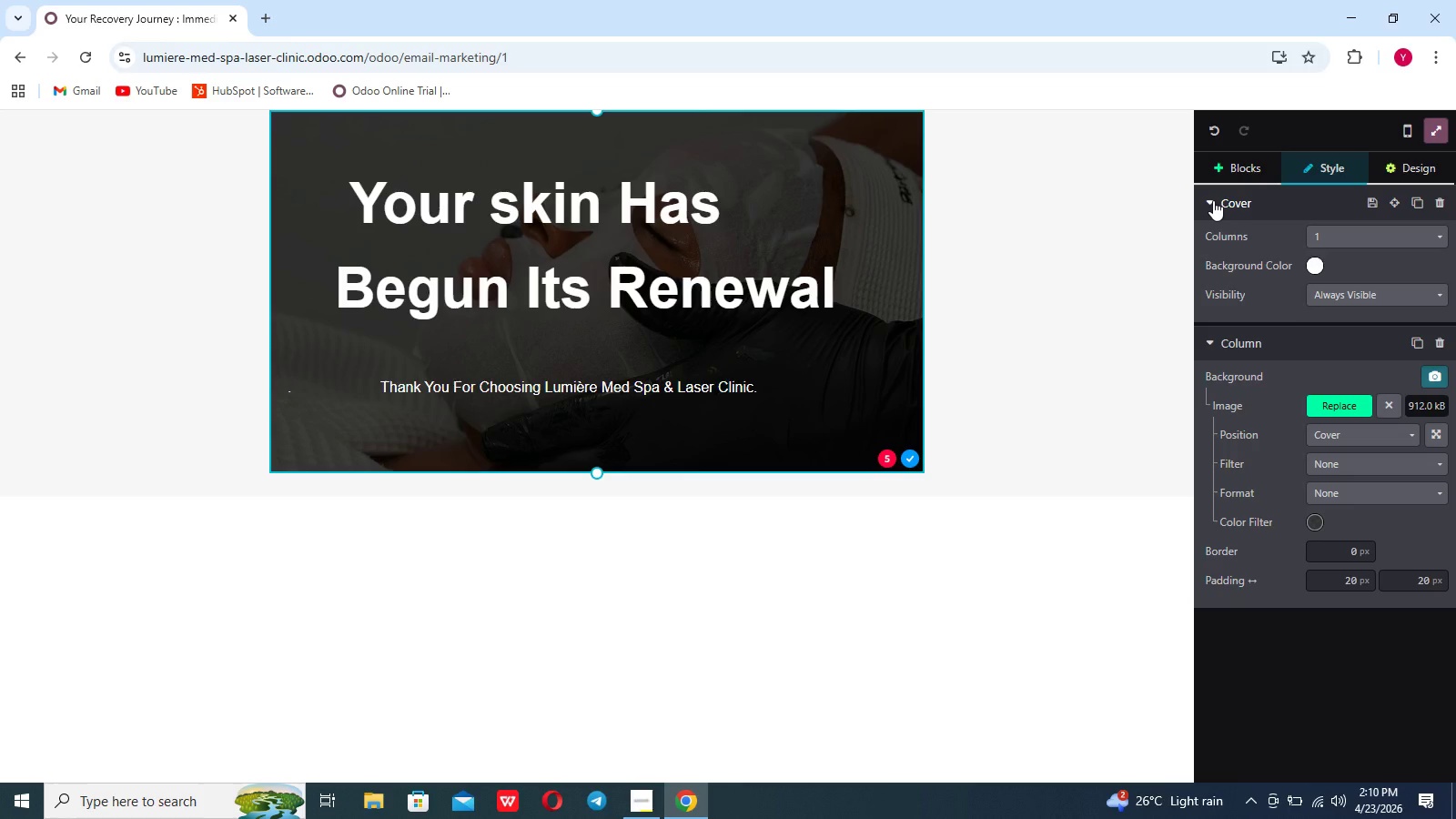 
left_click([1213, 200])
 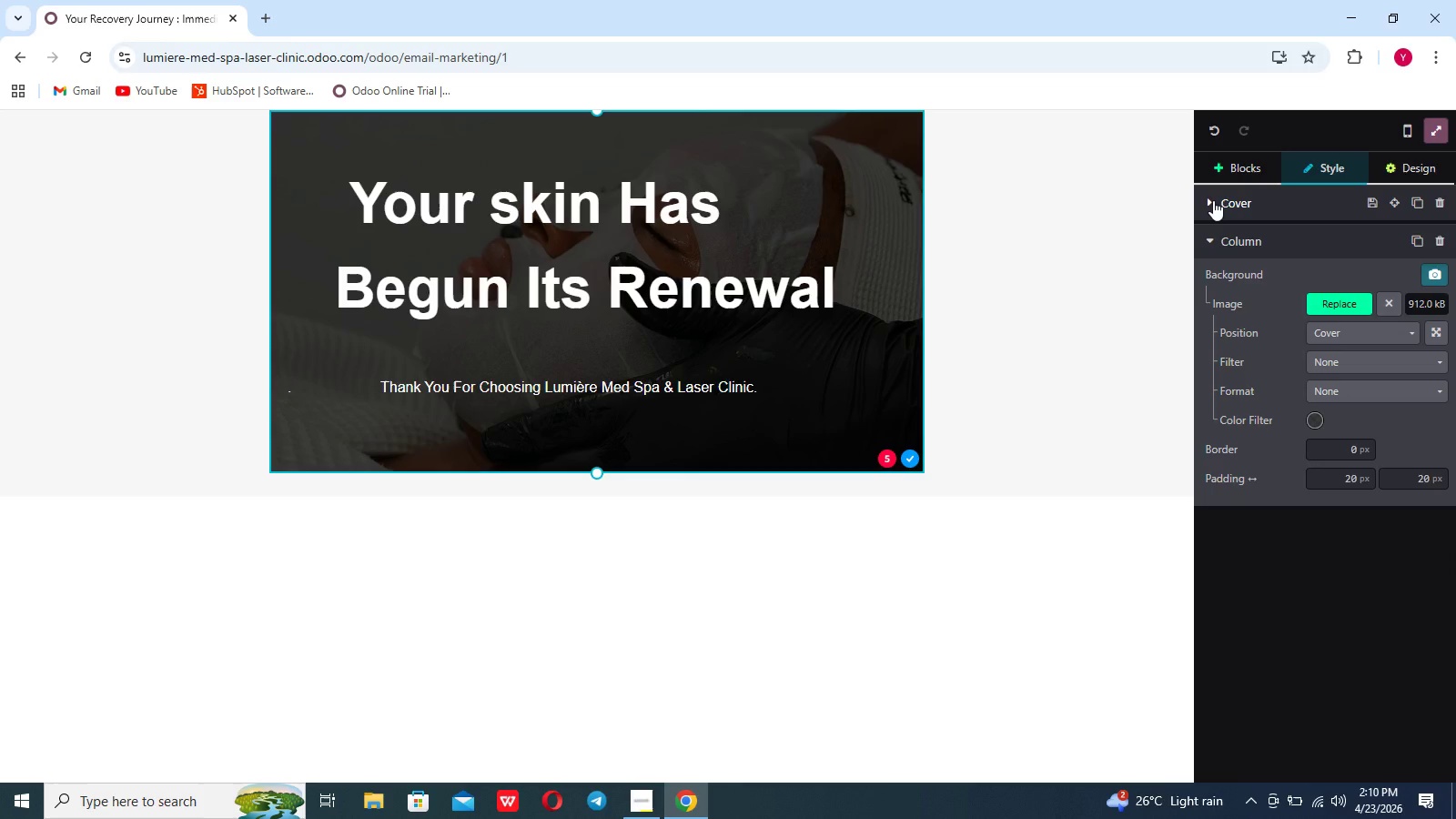 
left_click([1213, 200])
 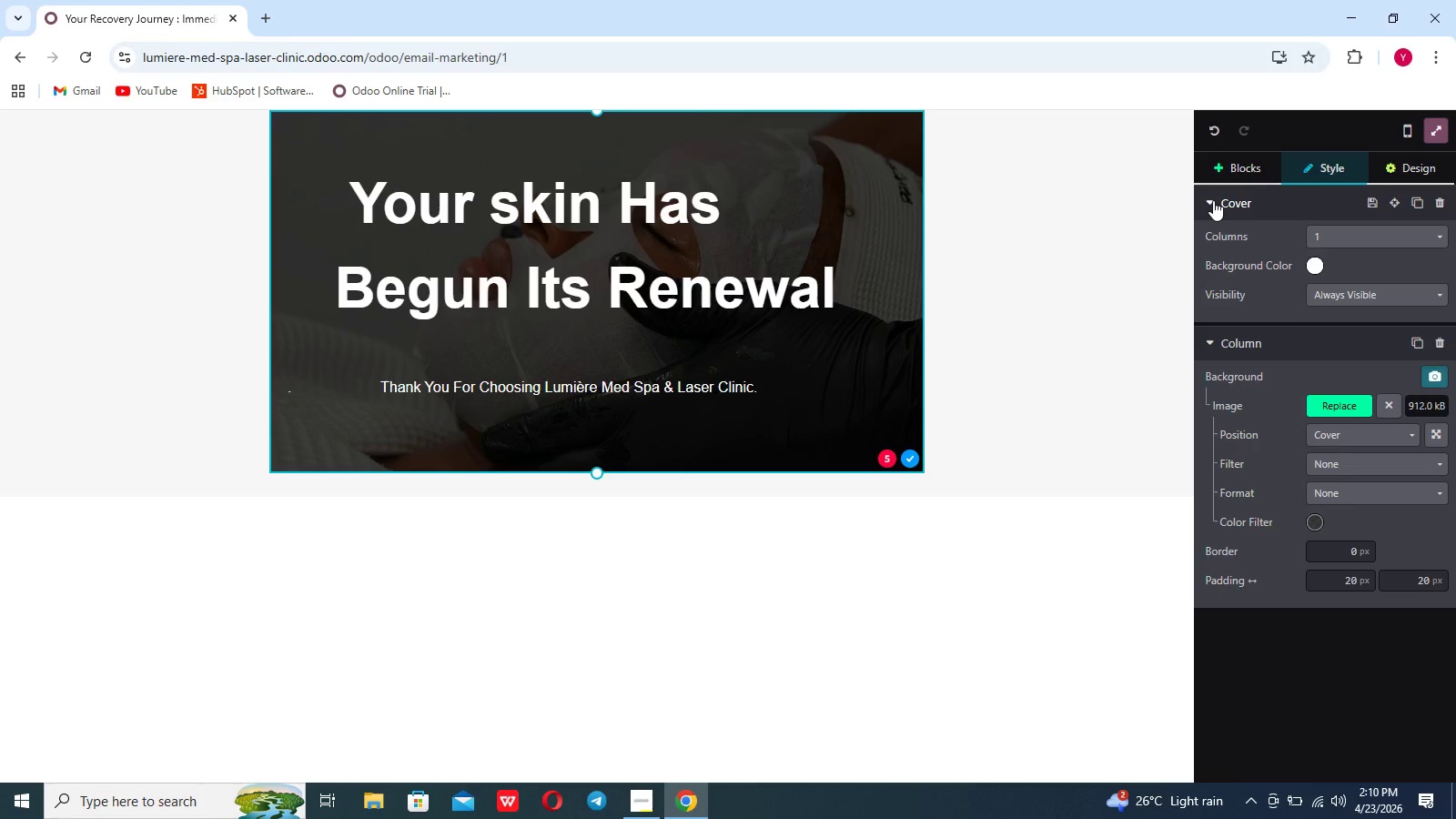 
left_click([1213, 200])
 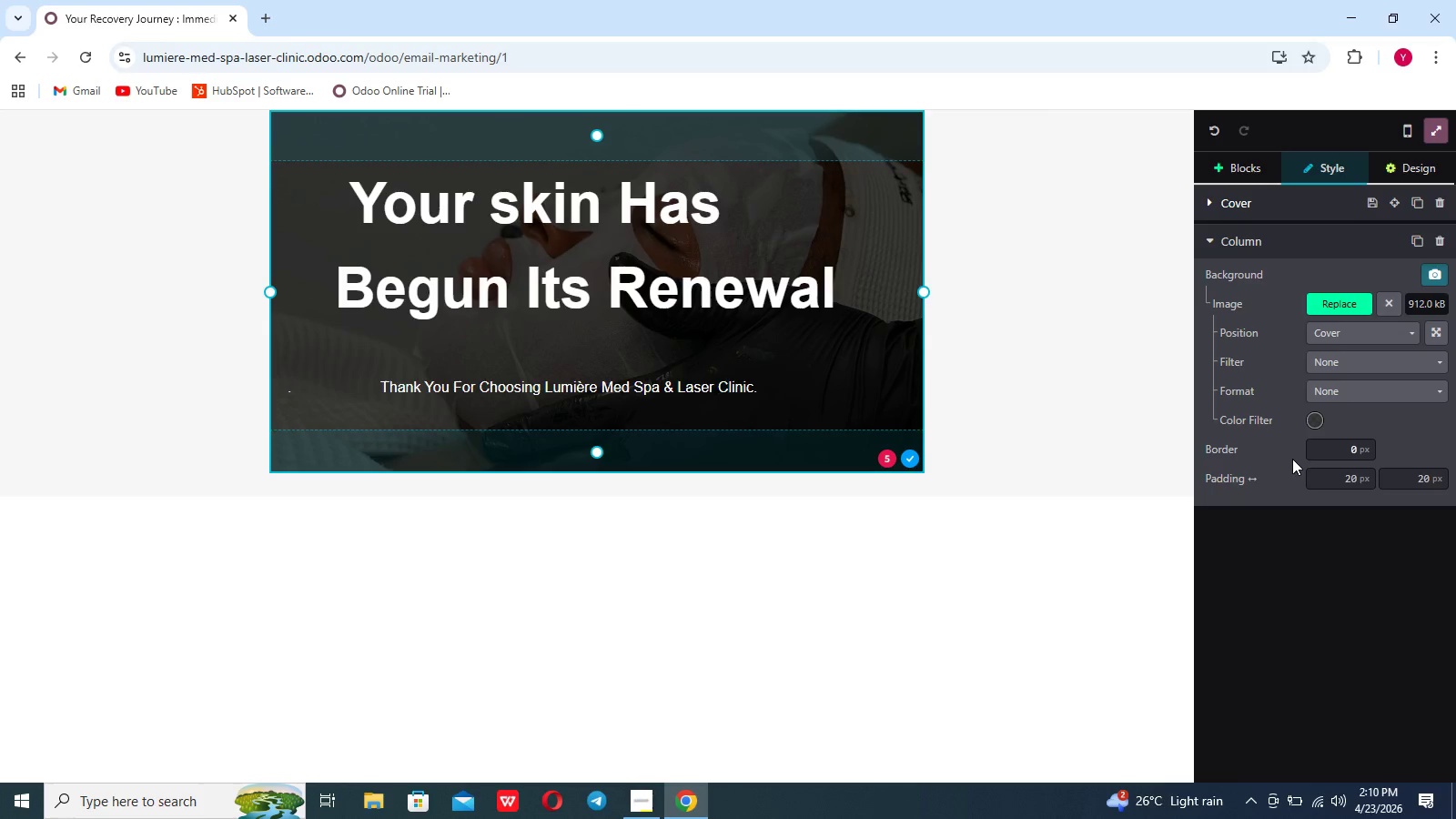 
left_click([1302, 580])
 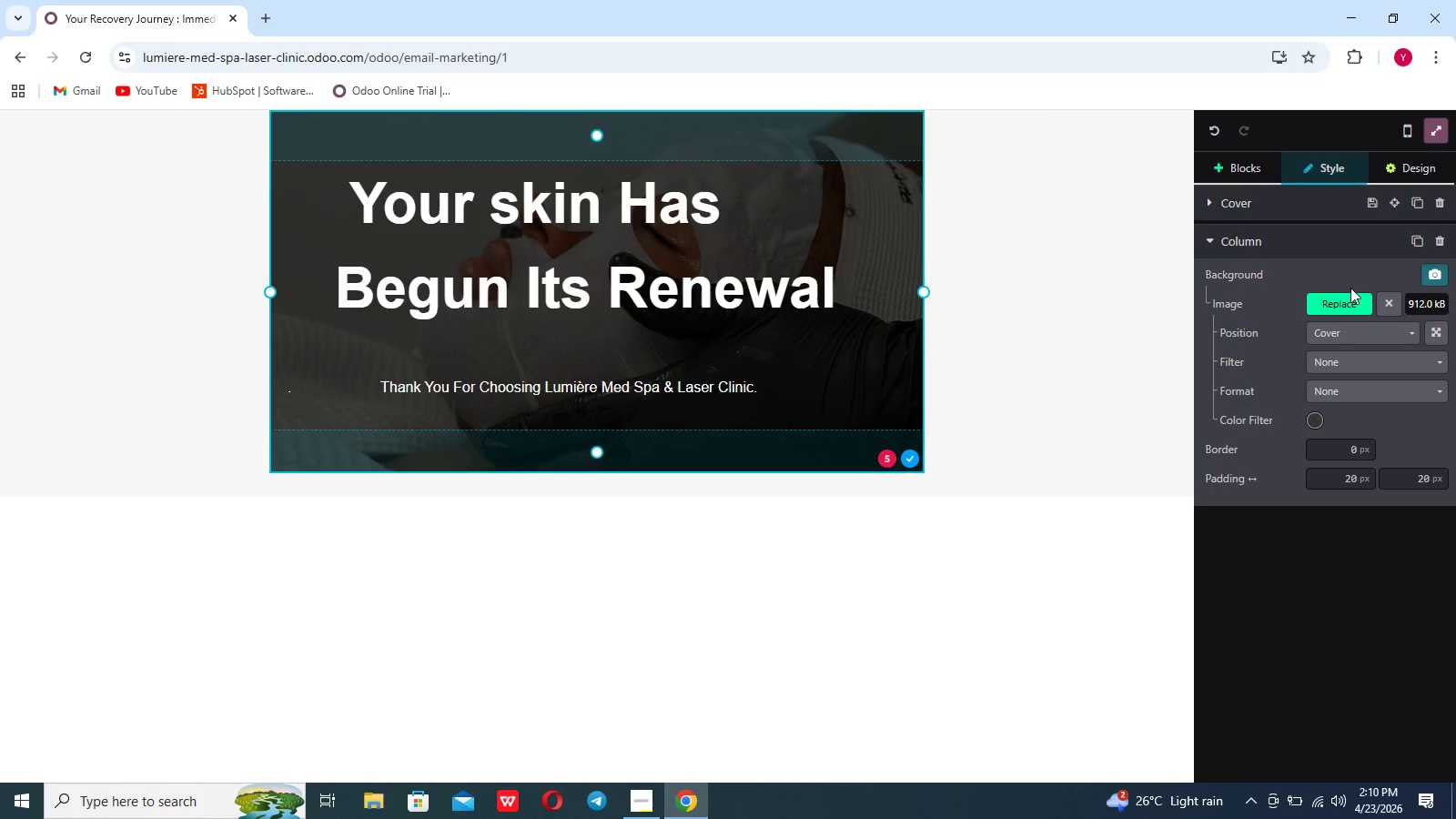 
scroll: coordinate [1292, 191], scroll_direction: up, amount: 13.0
 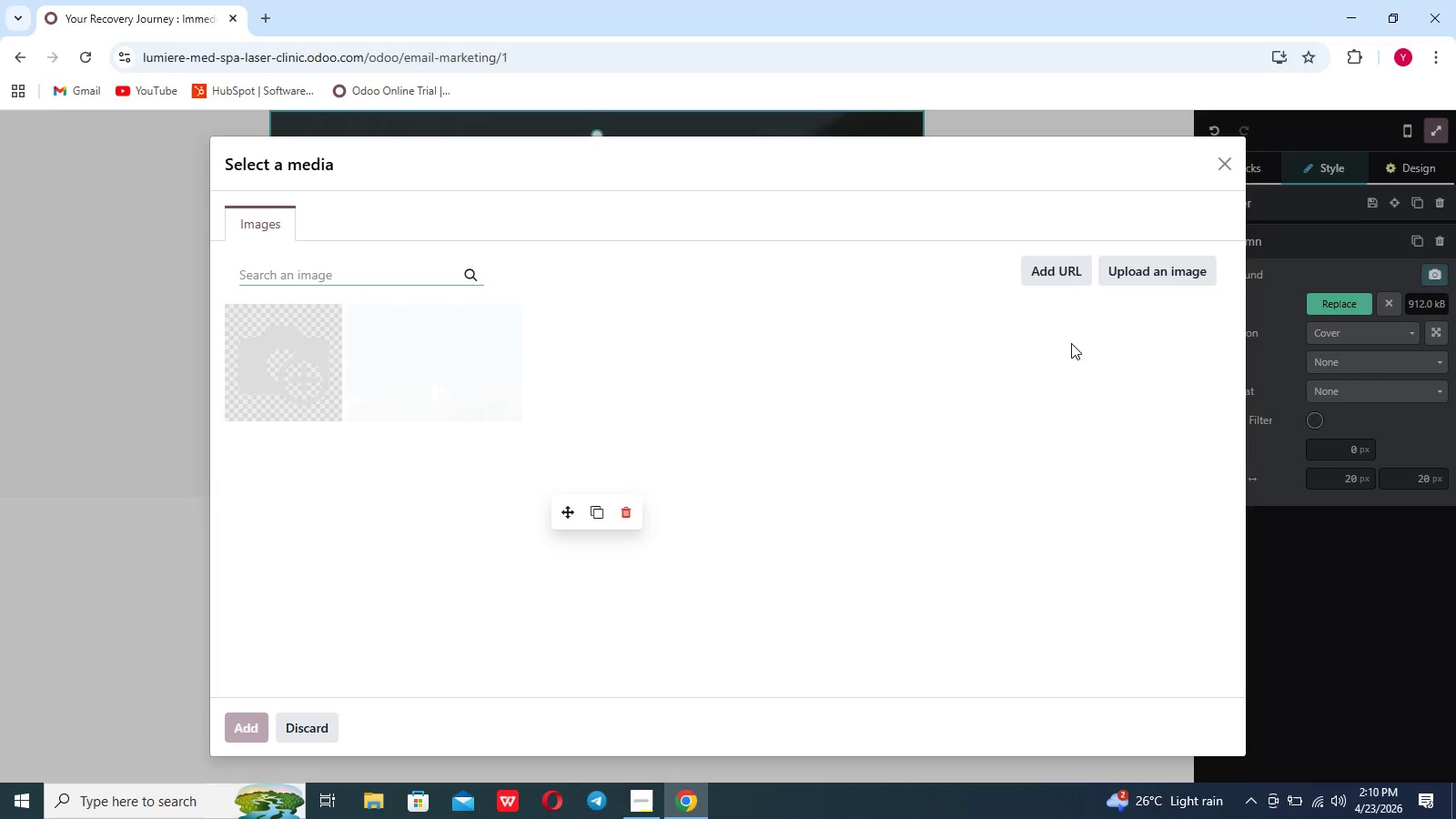 
wait(5.73)
 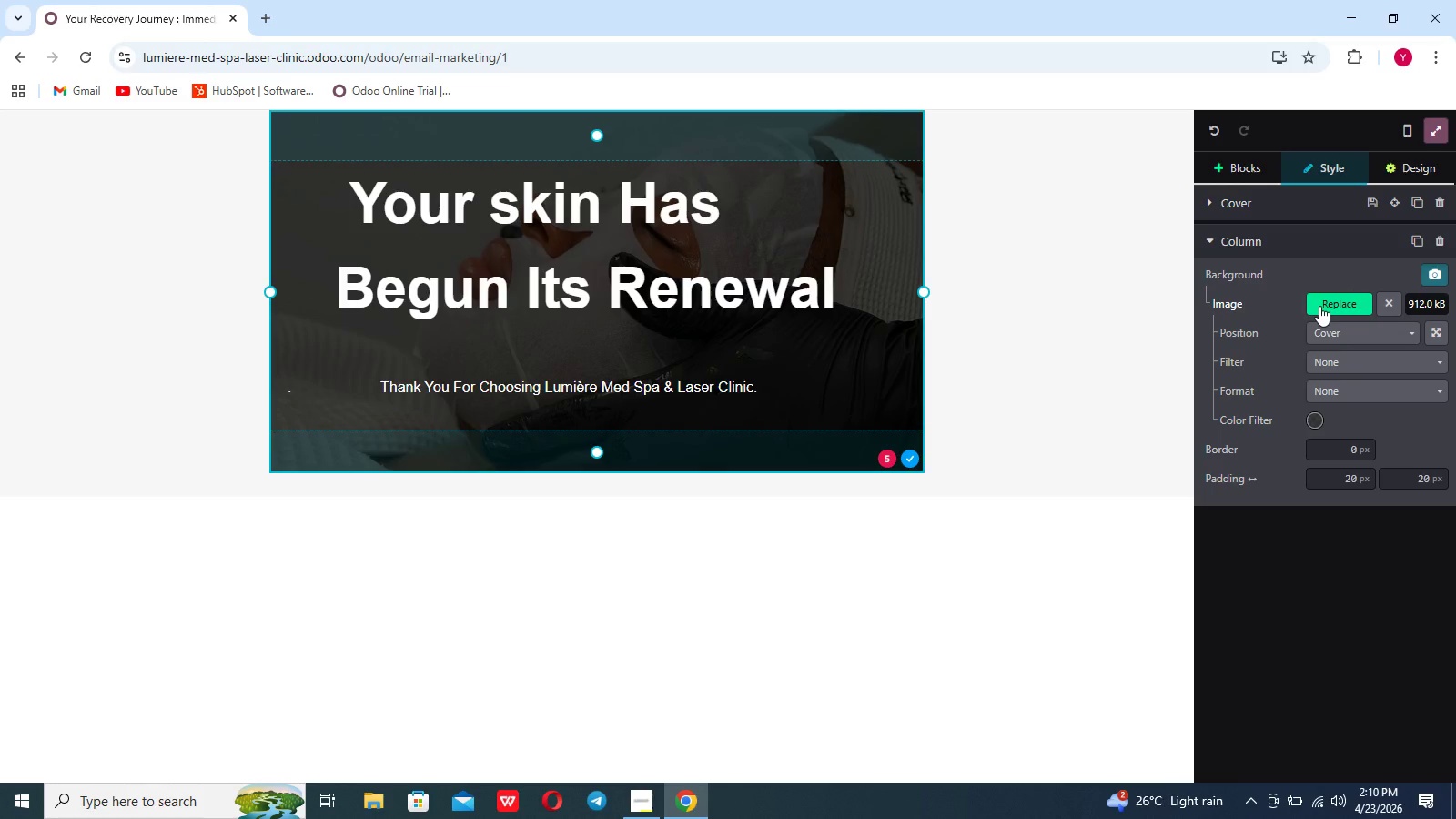 
left_click([1161, 275])
 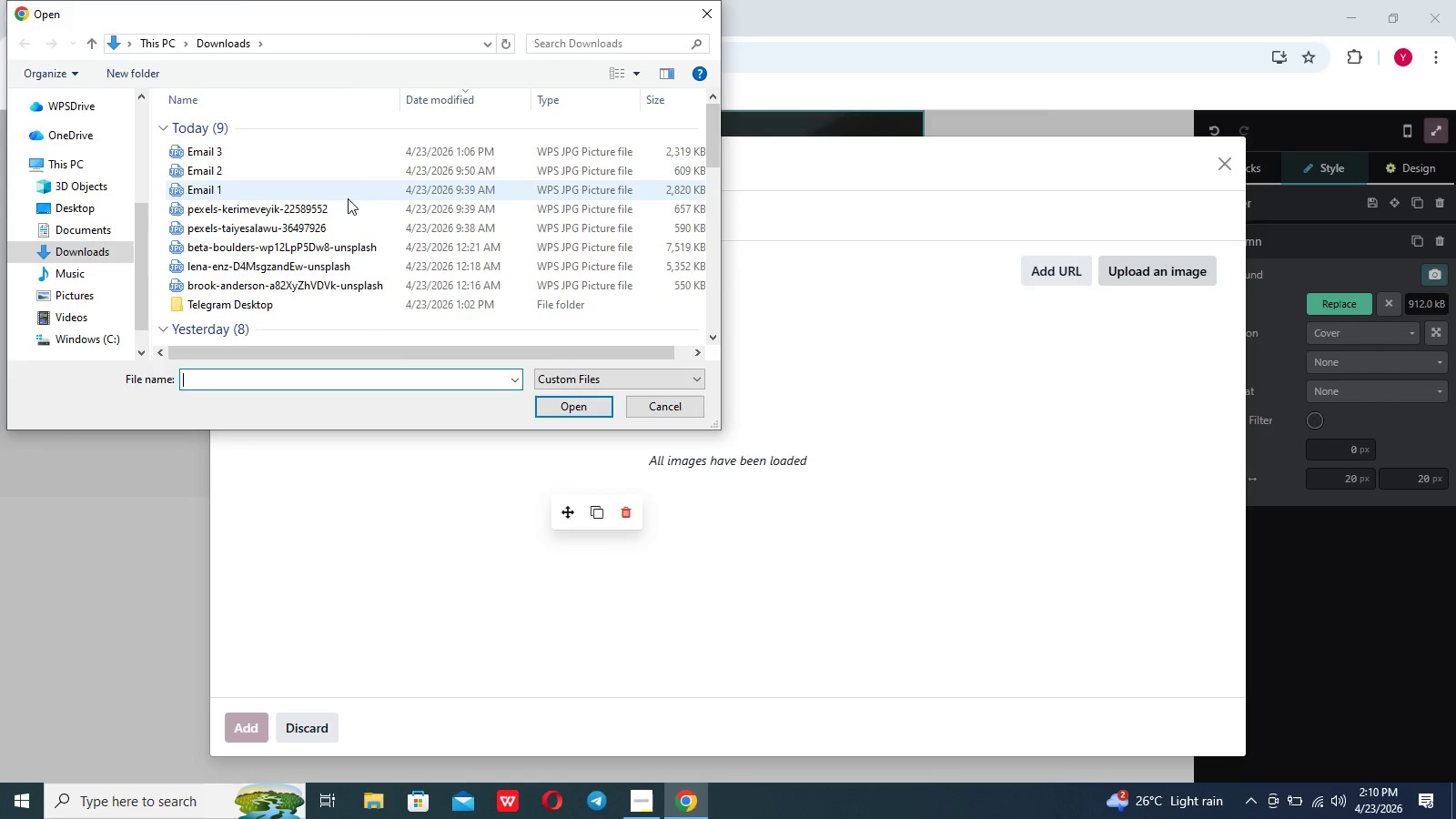 
left_click([348, 196])
 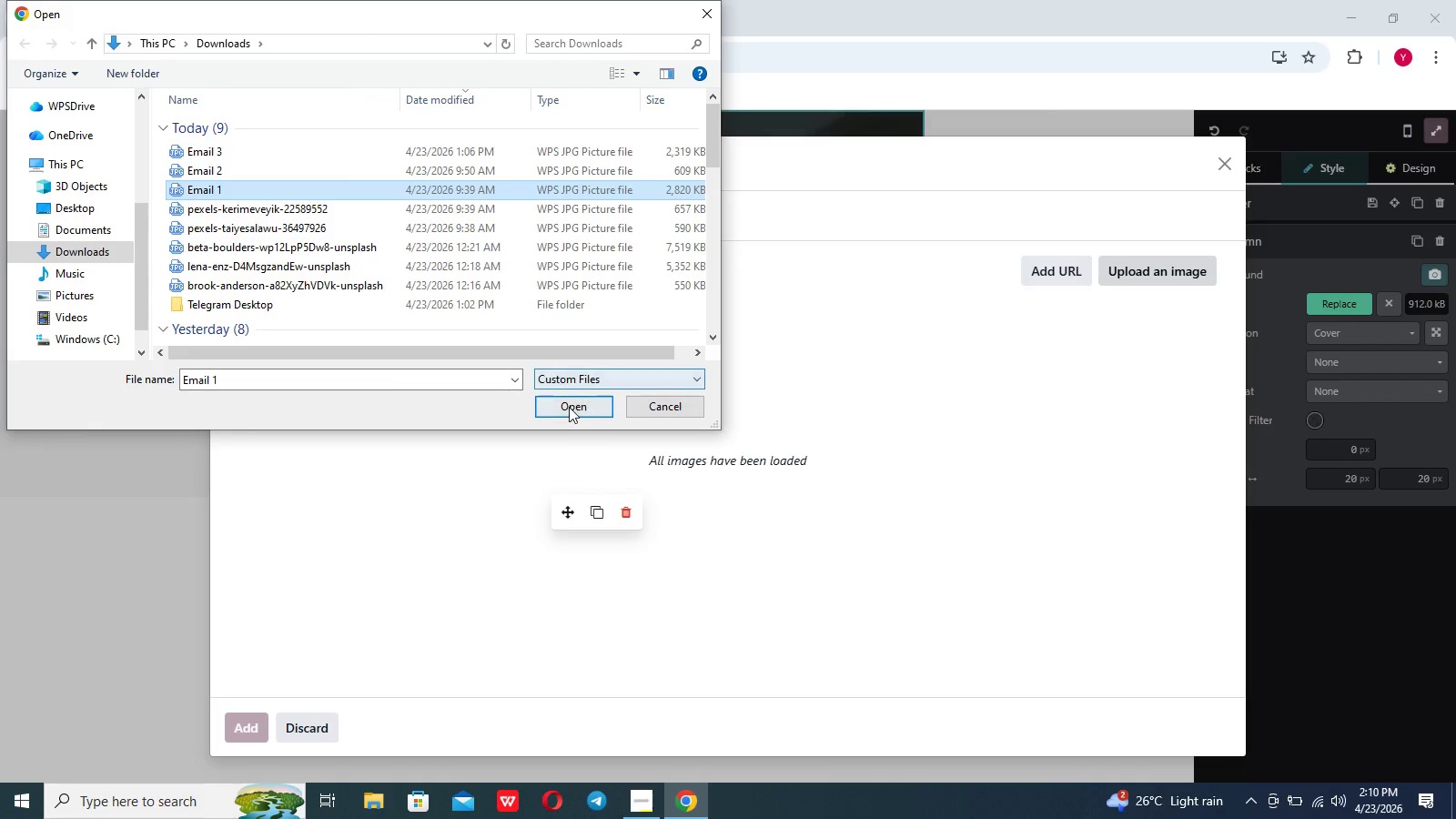 
left_click([569, 409])
 